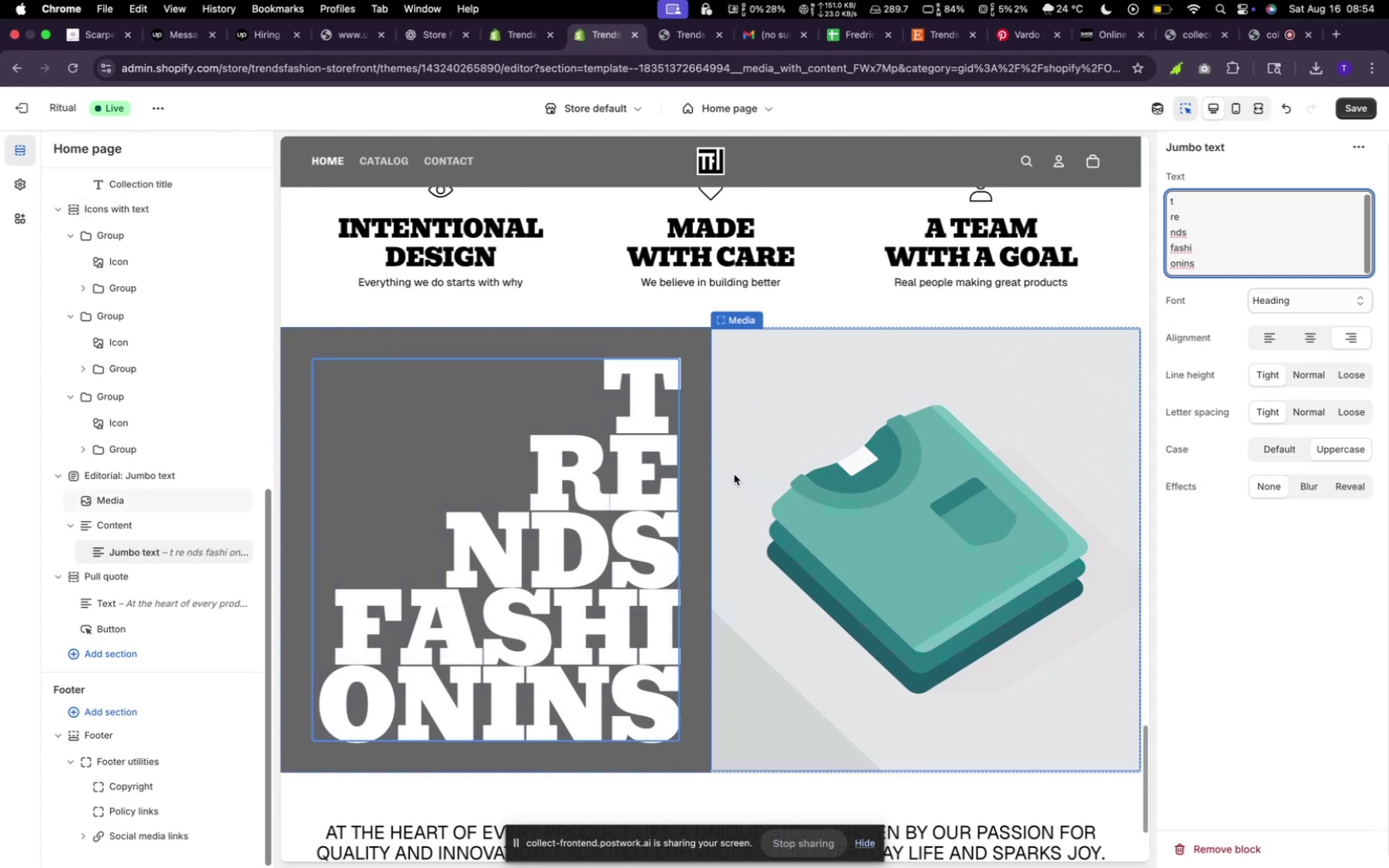 
key(T)
 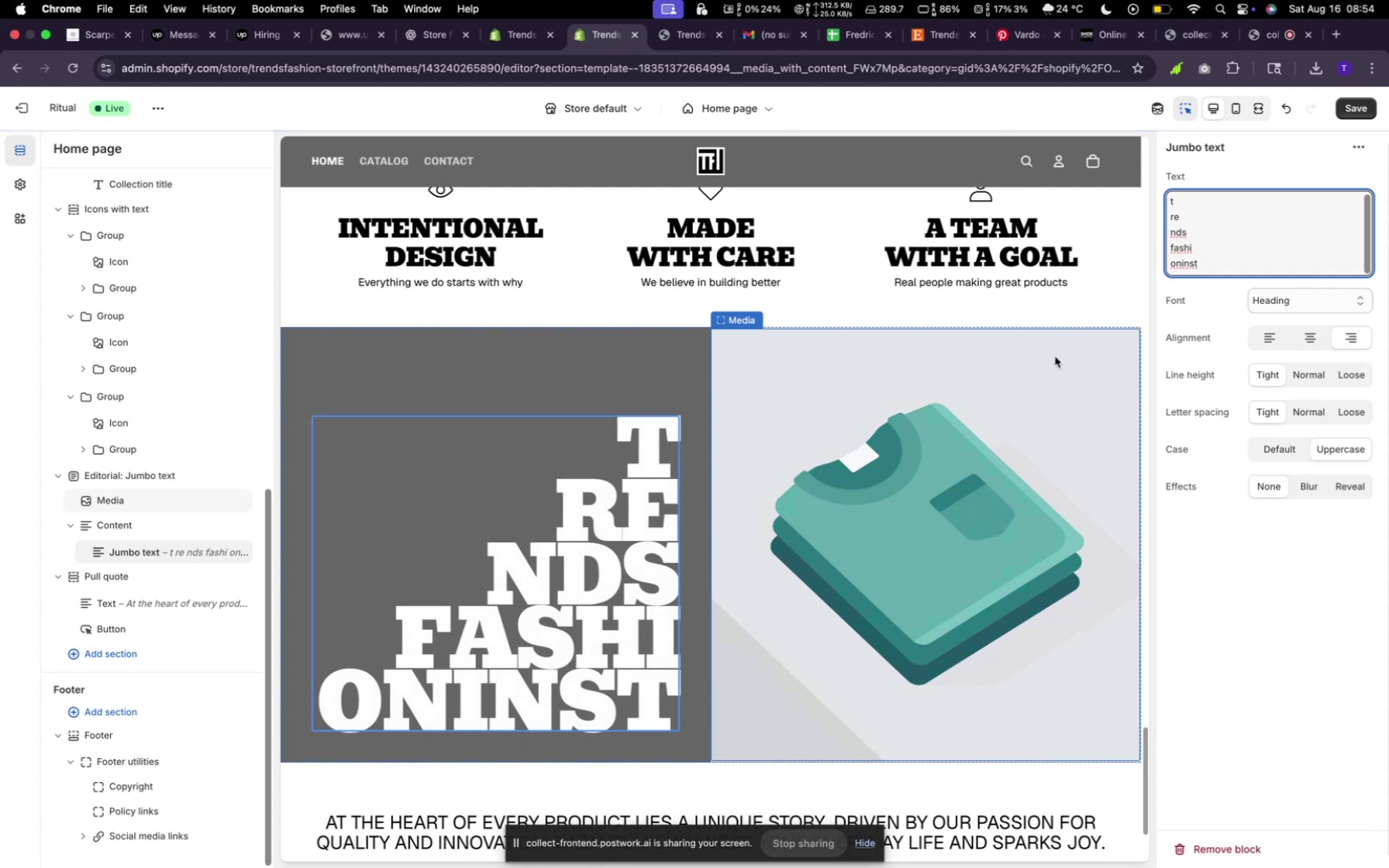 
key(Backspace)
 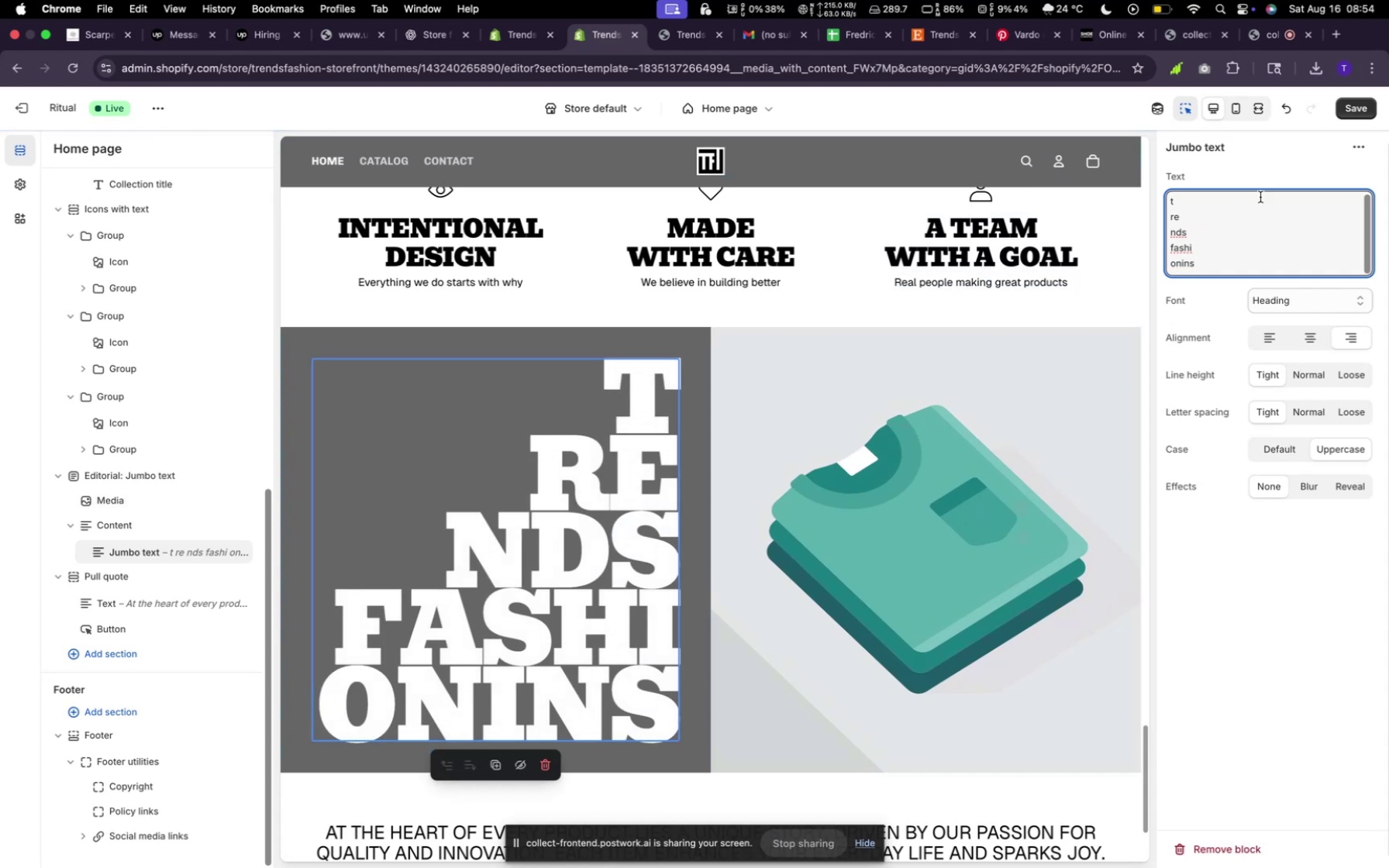 
wait(8.32)
 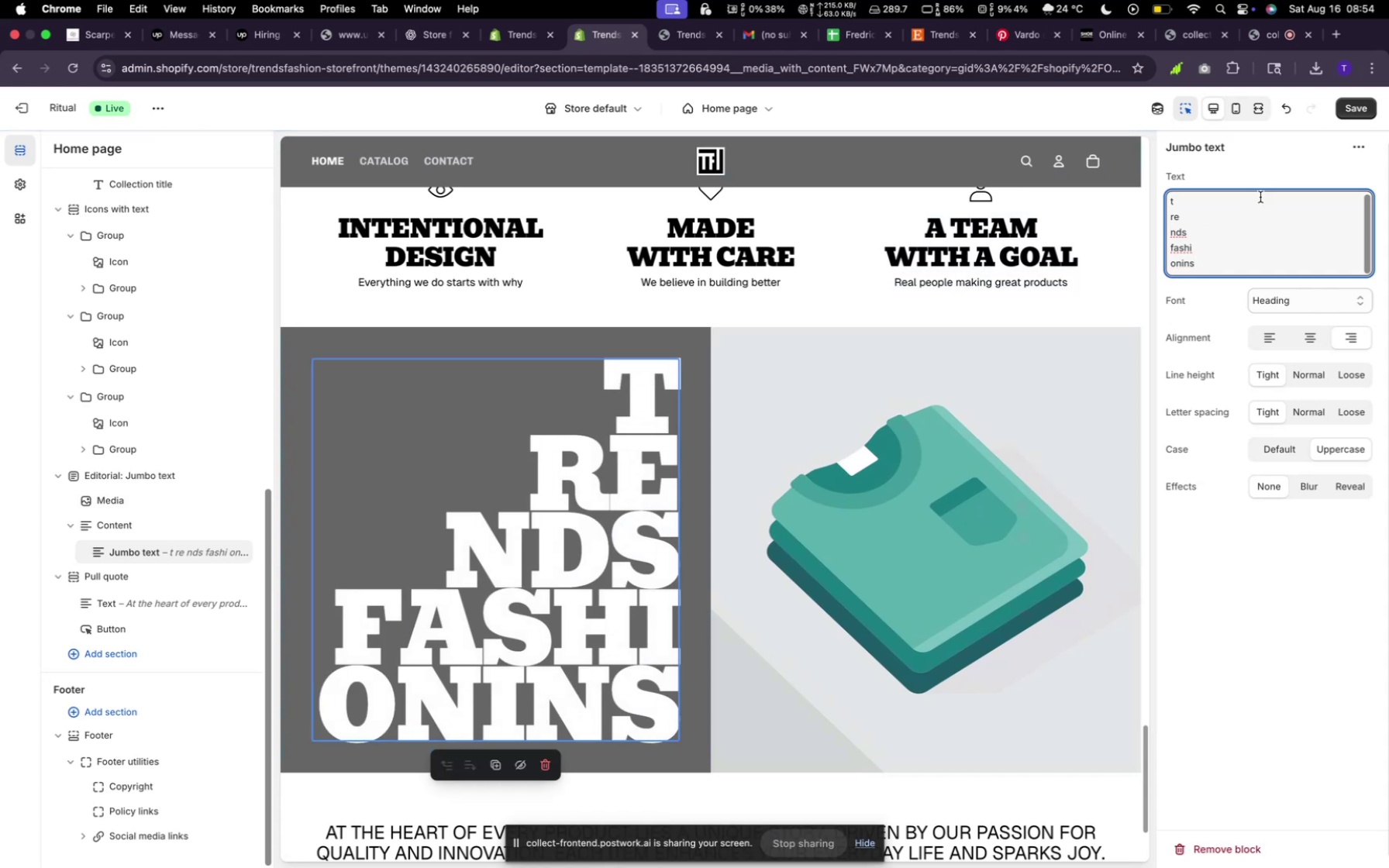 
left_click([1364, 106])
 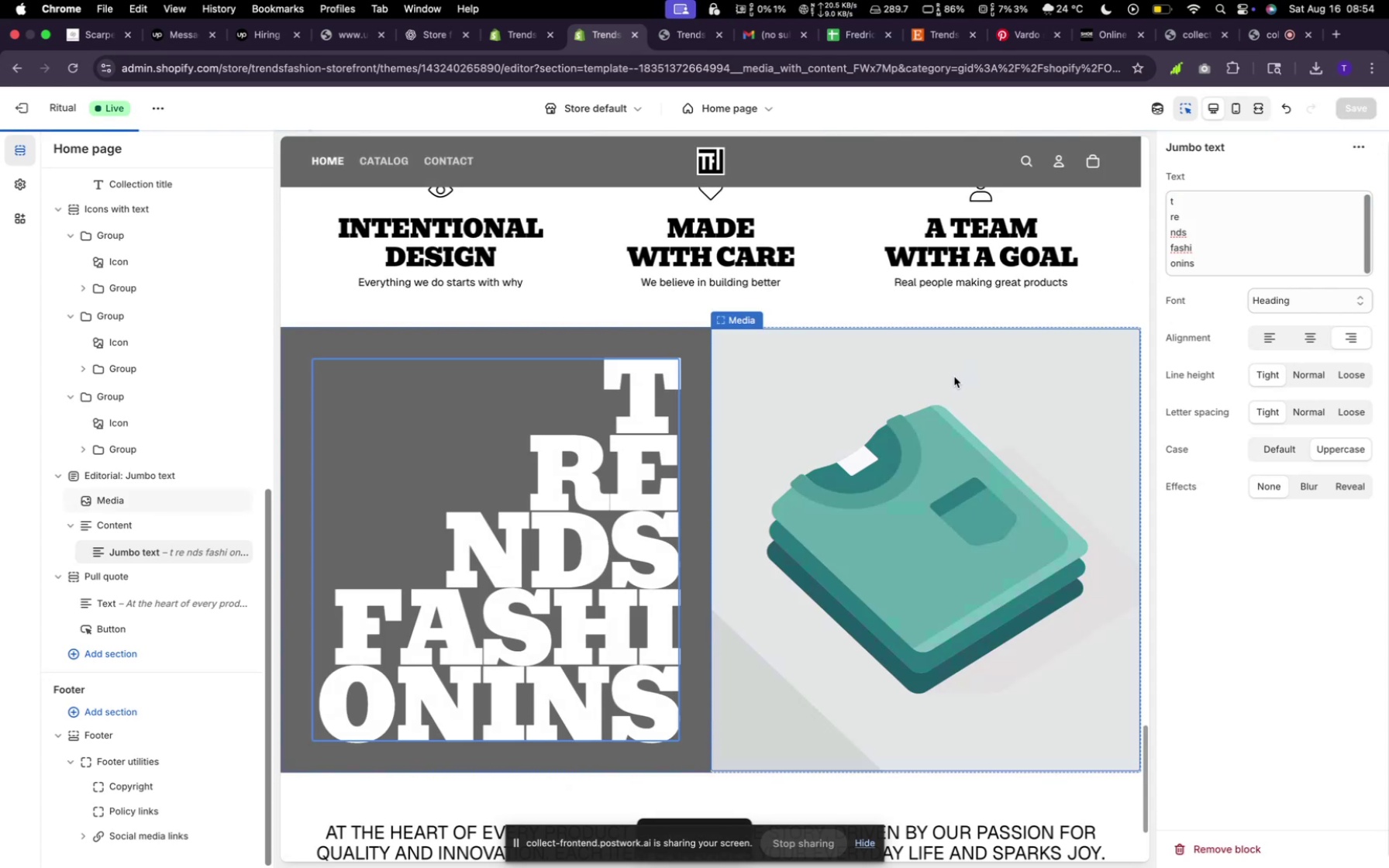 
scroll: coordinate [939, 394], scroll_direction: down, amount: 24.0
 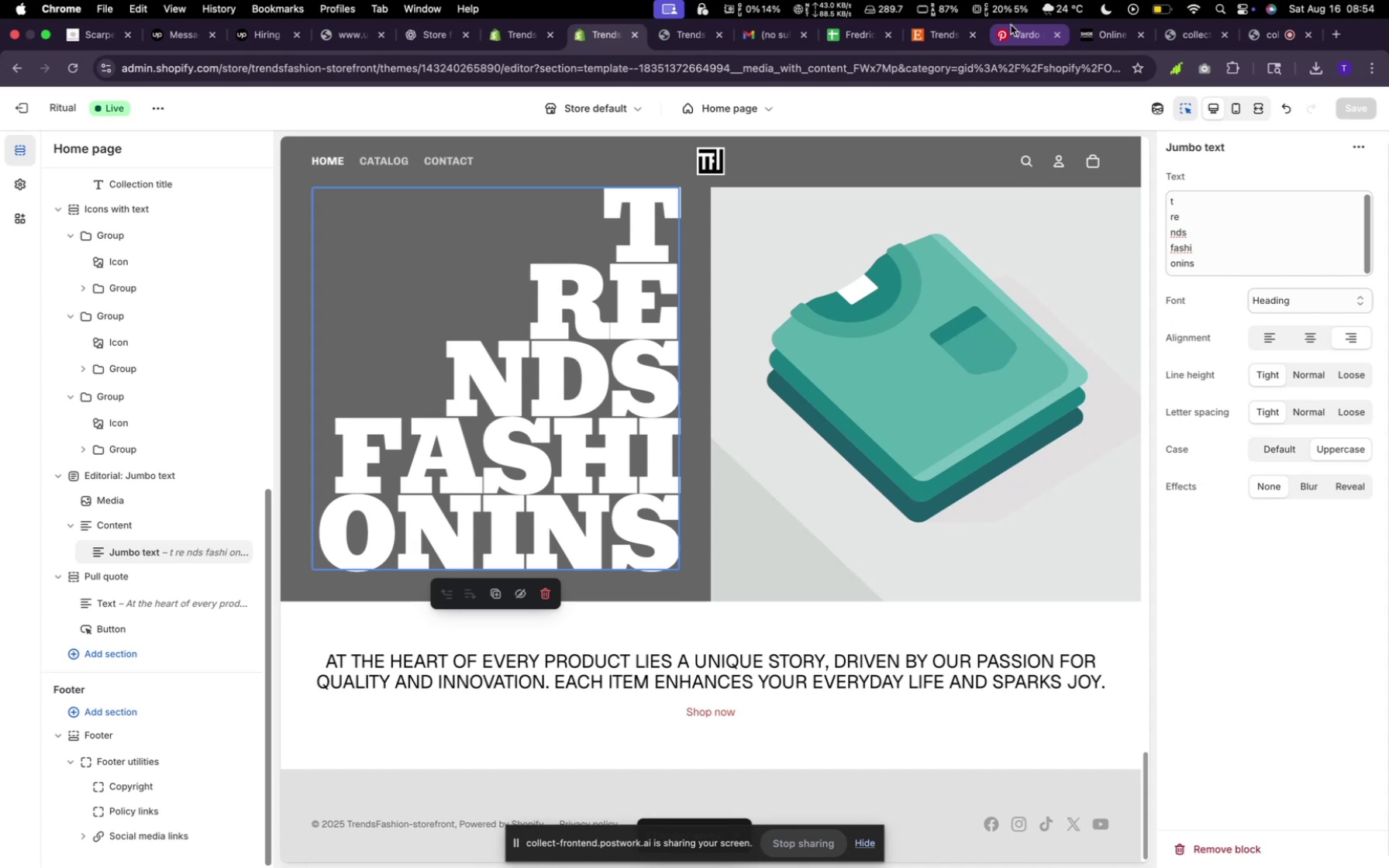 
left_click([1012, 28])
 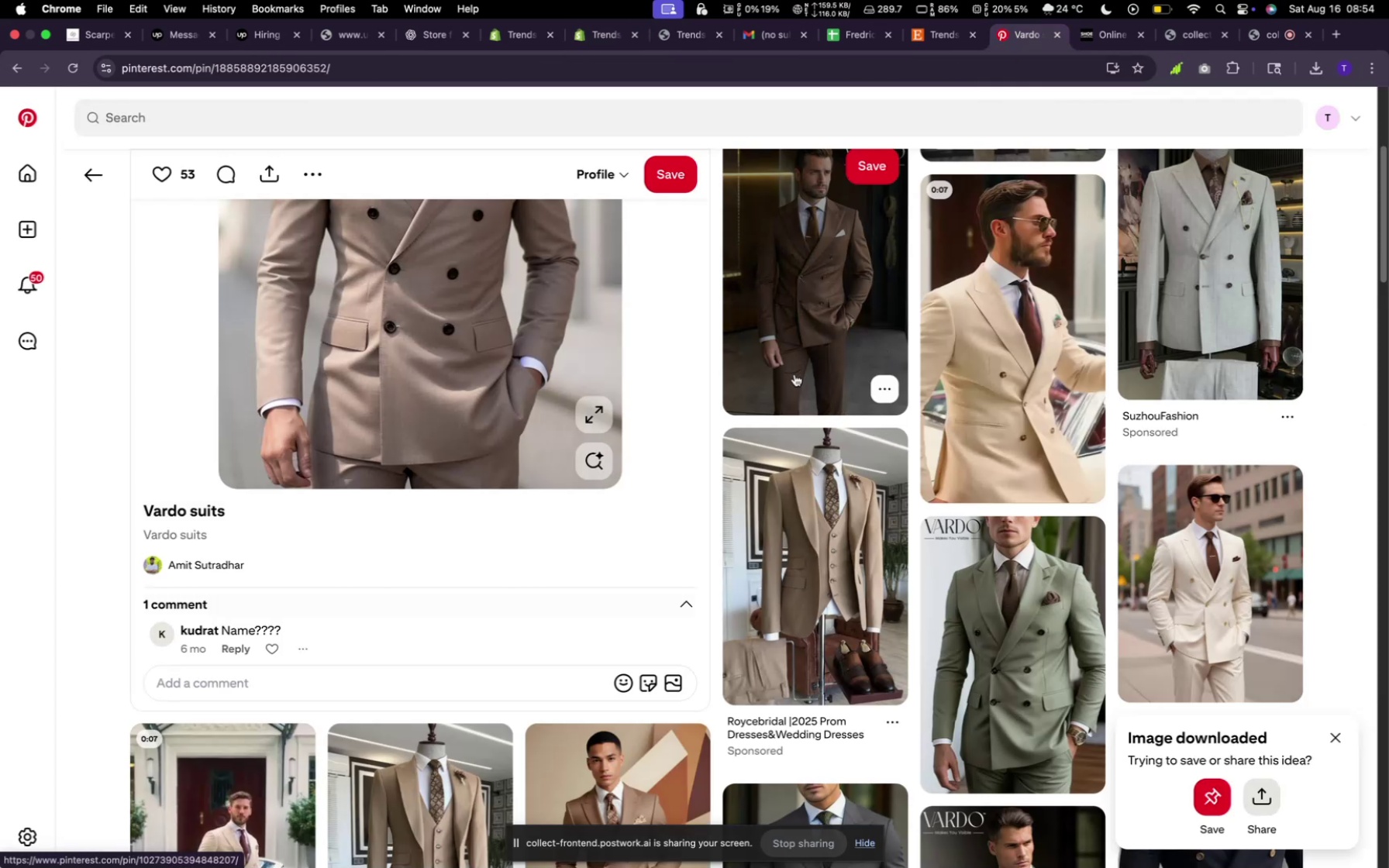 
scroll: coordinate [812, 353], scroll_direction: down, amount: 14.0
 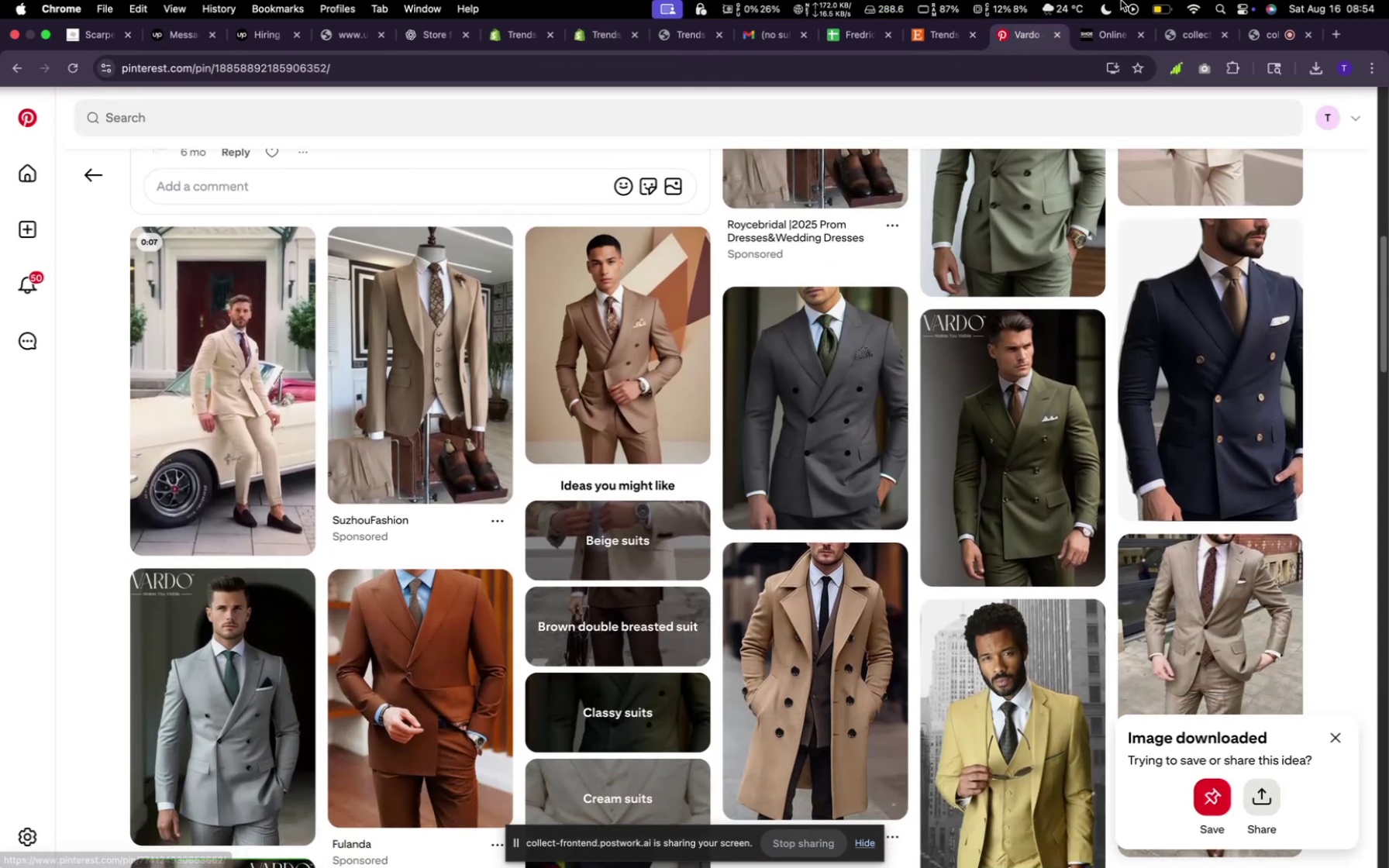 
left_click([1162, 6])
 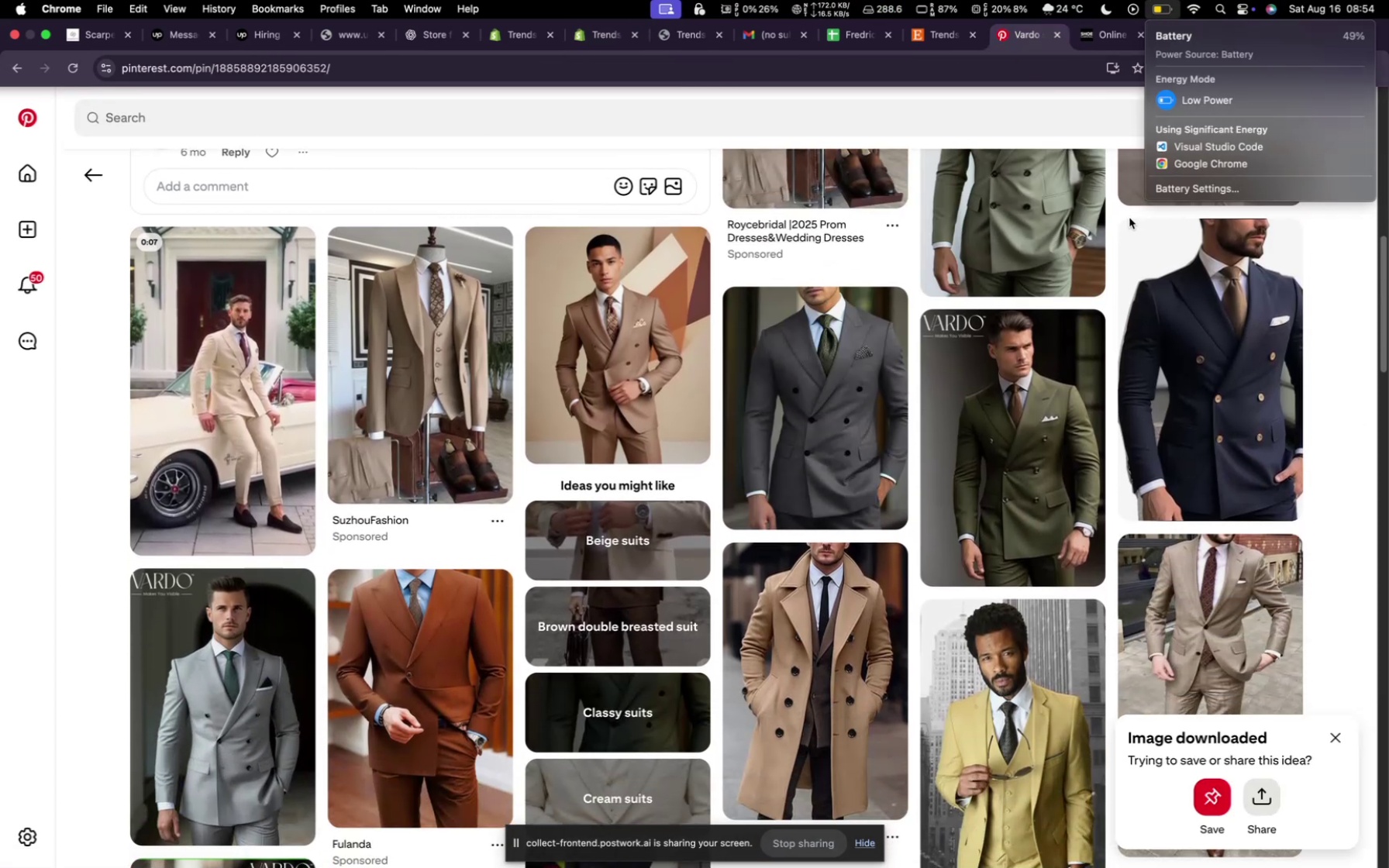 
left_click([1032, 295])
 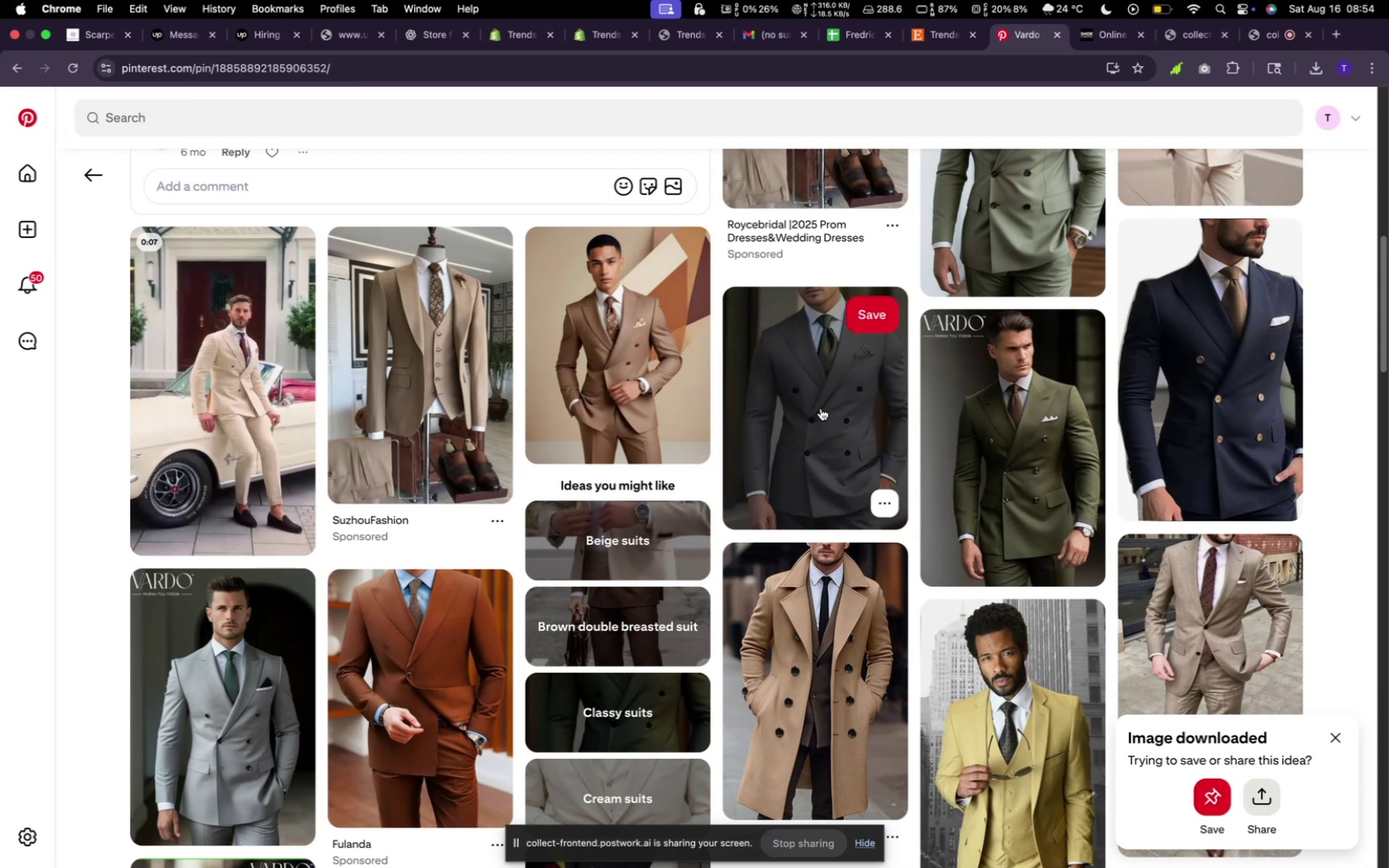 
scroll: coordinate [584, 435], scroll_direction: down, amount: 41.0
 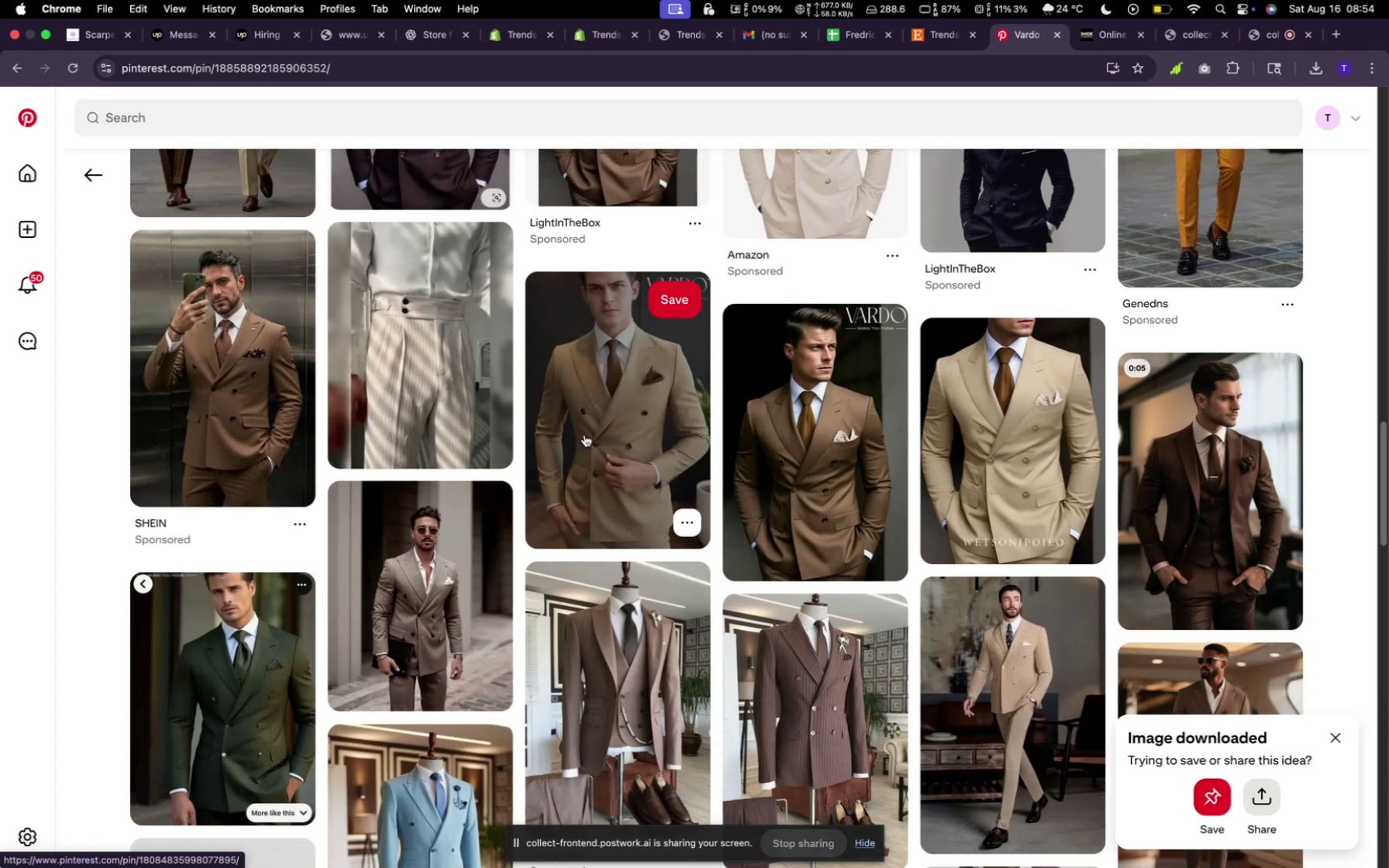 
scroll: coordinate [584, 435], scroll_direction: down, amount: 6.0
 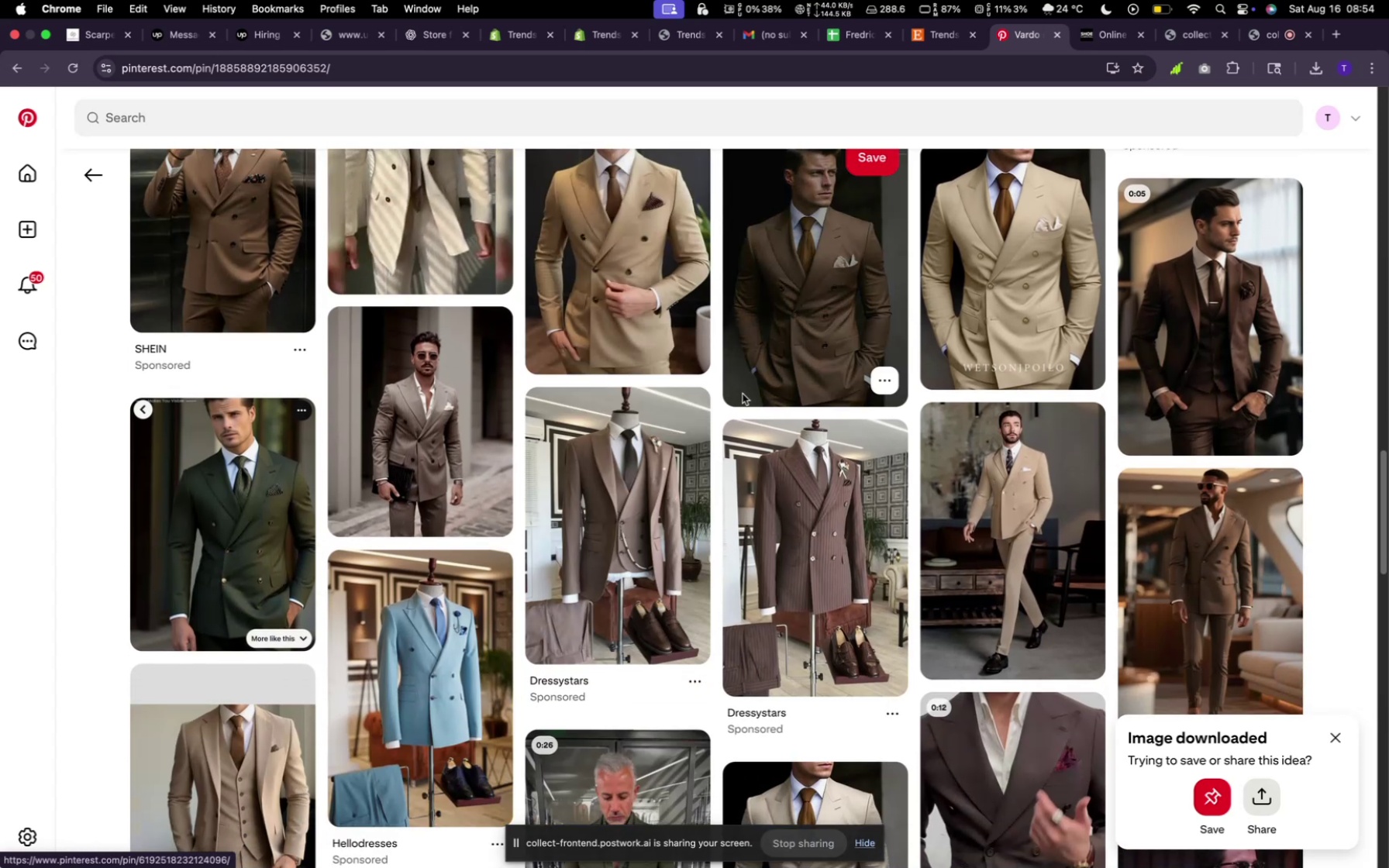 
left_click([772, 500])
 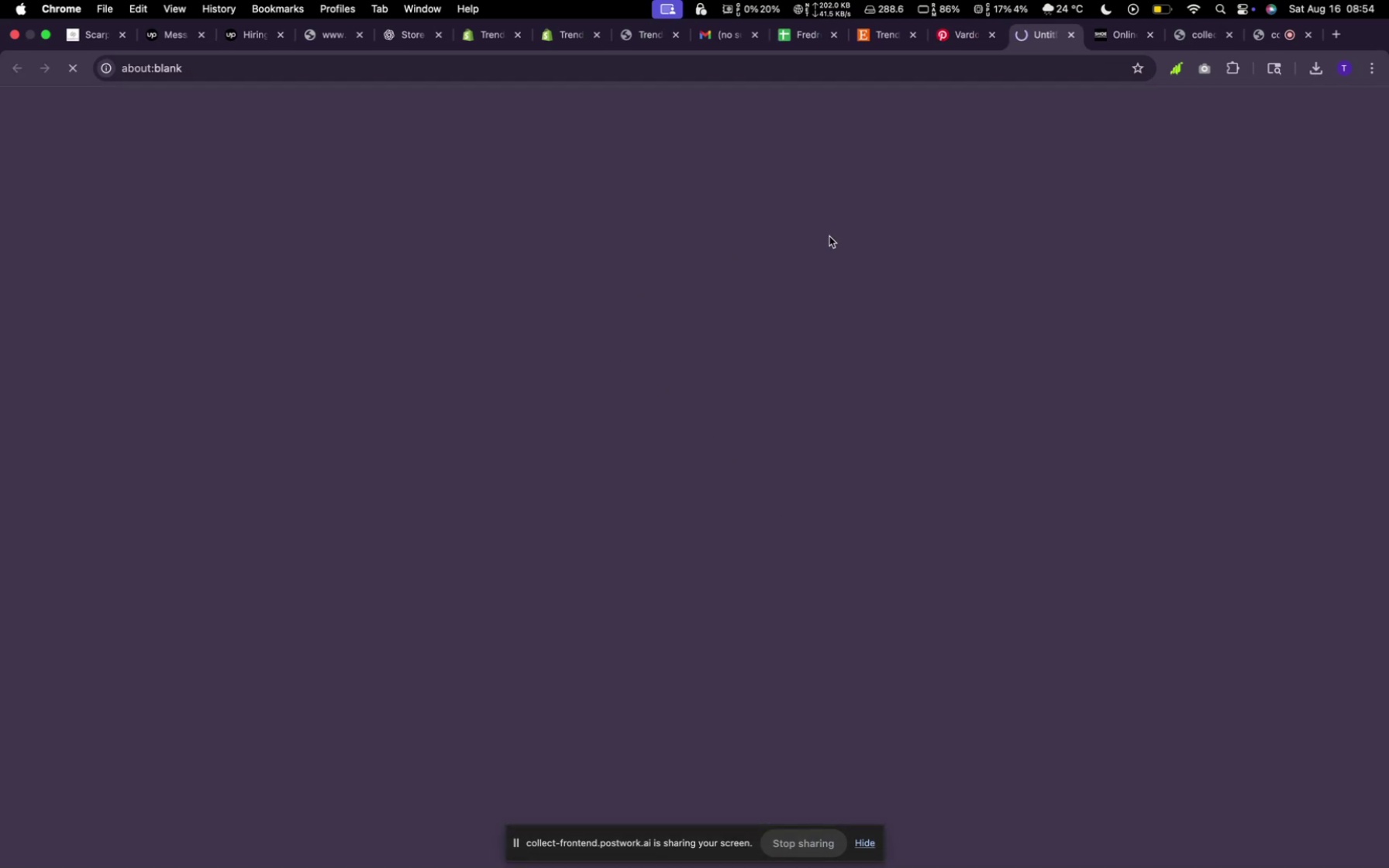 
wait(6.48)
 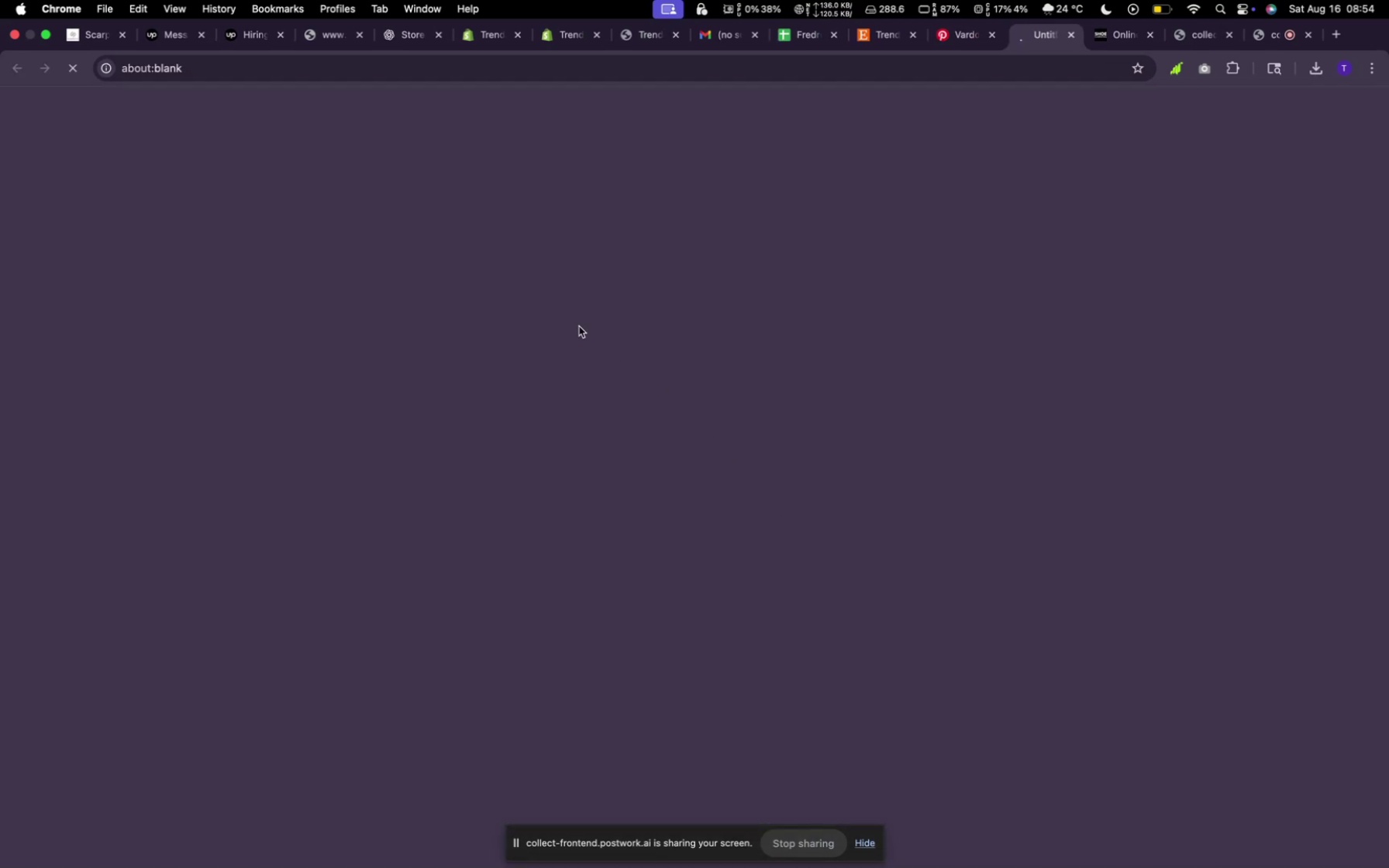 
left_click([950, 33])
 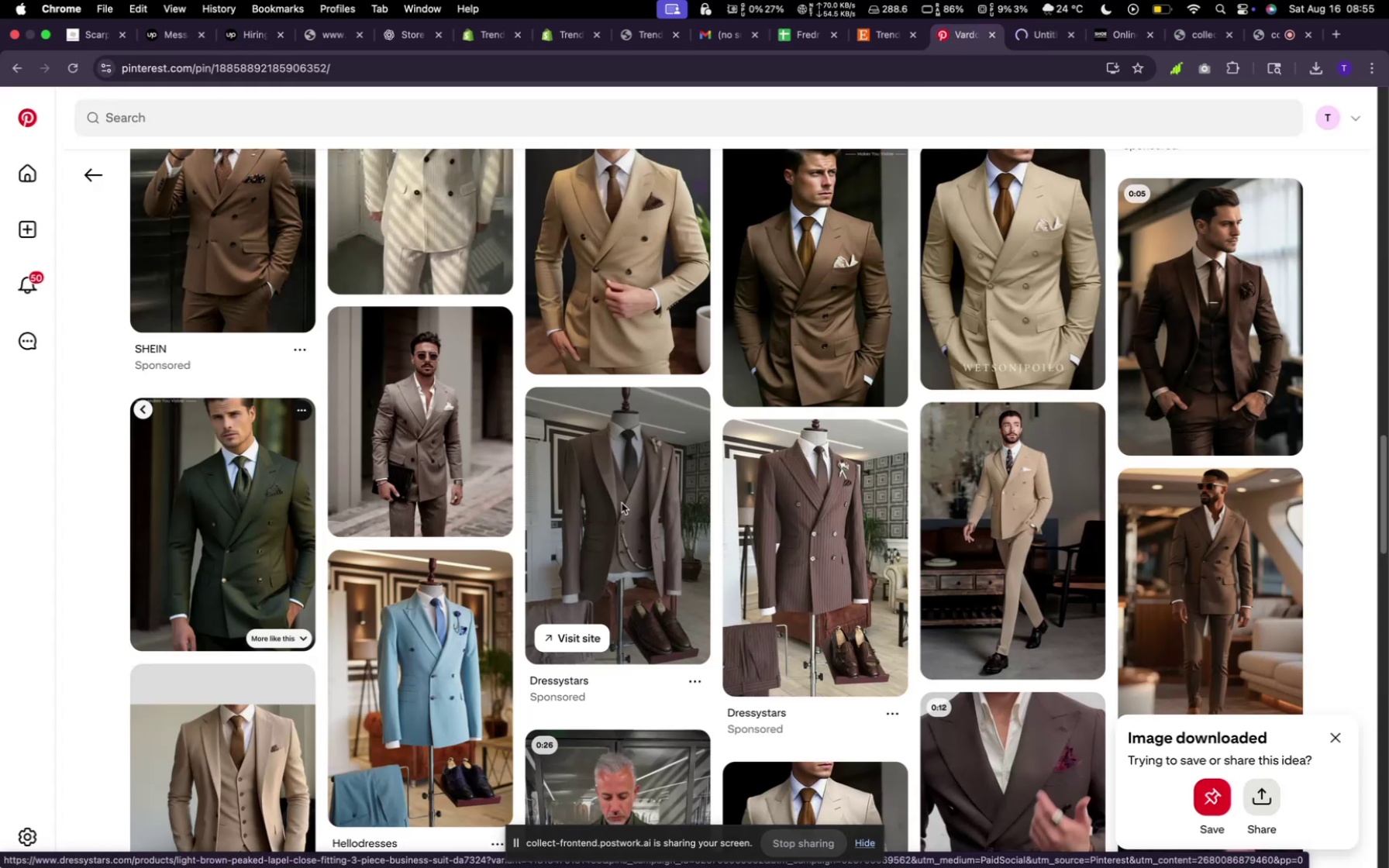 
wait(5.12)
 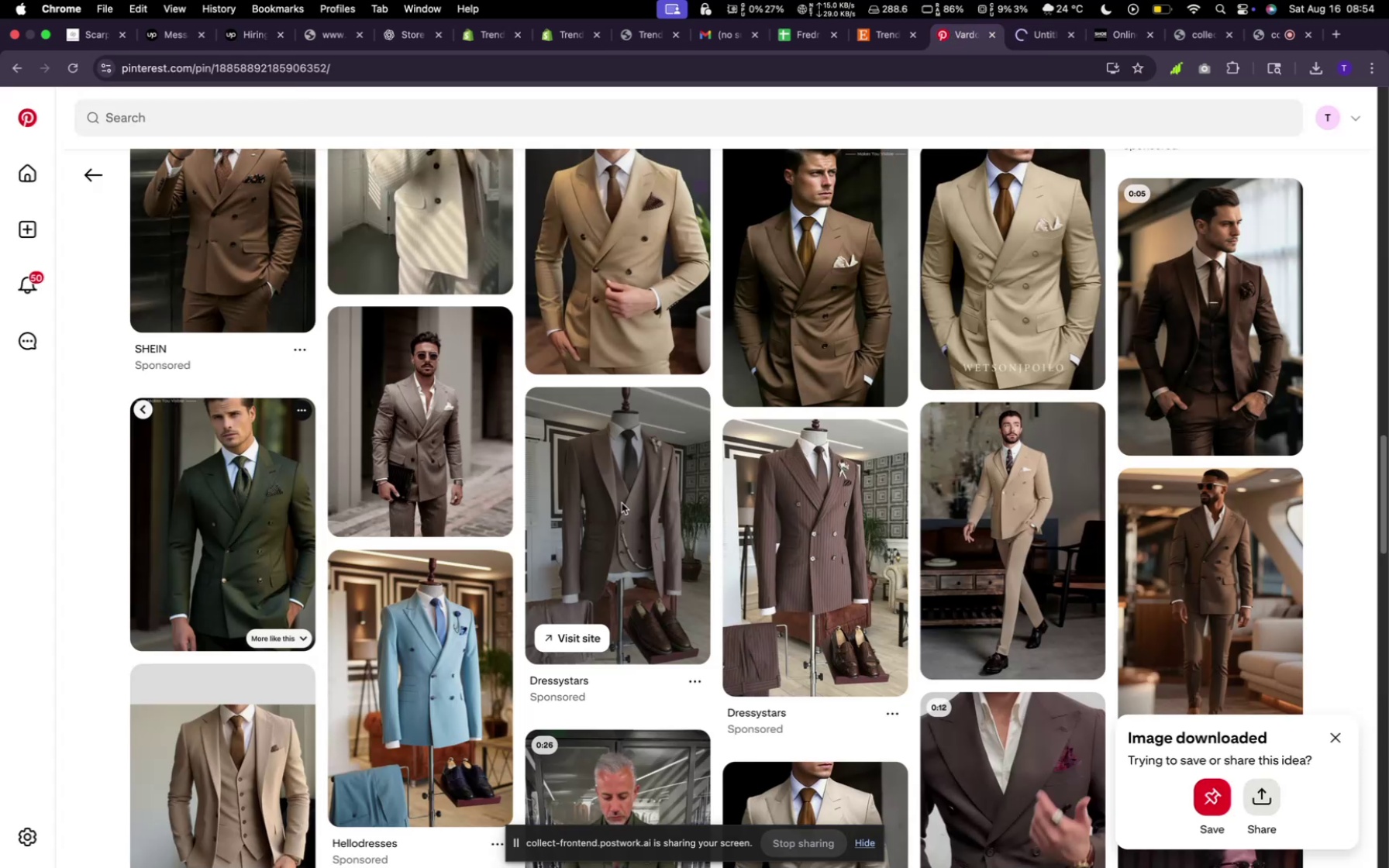 
left_click([622, 503])
 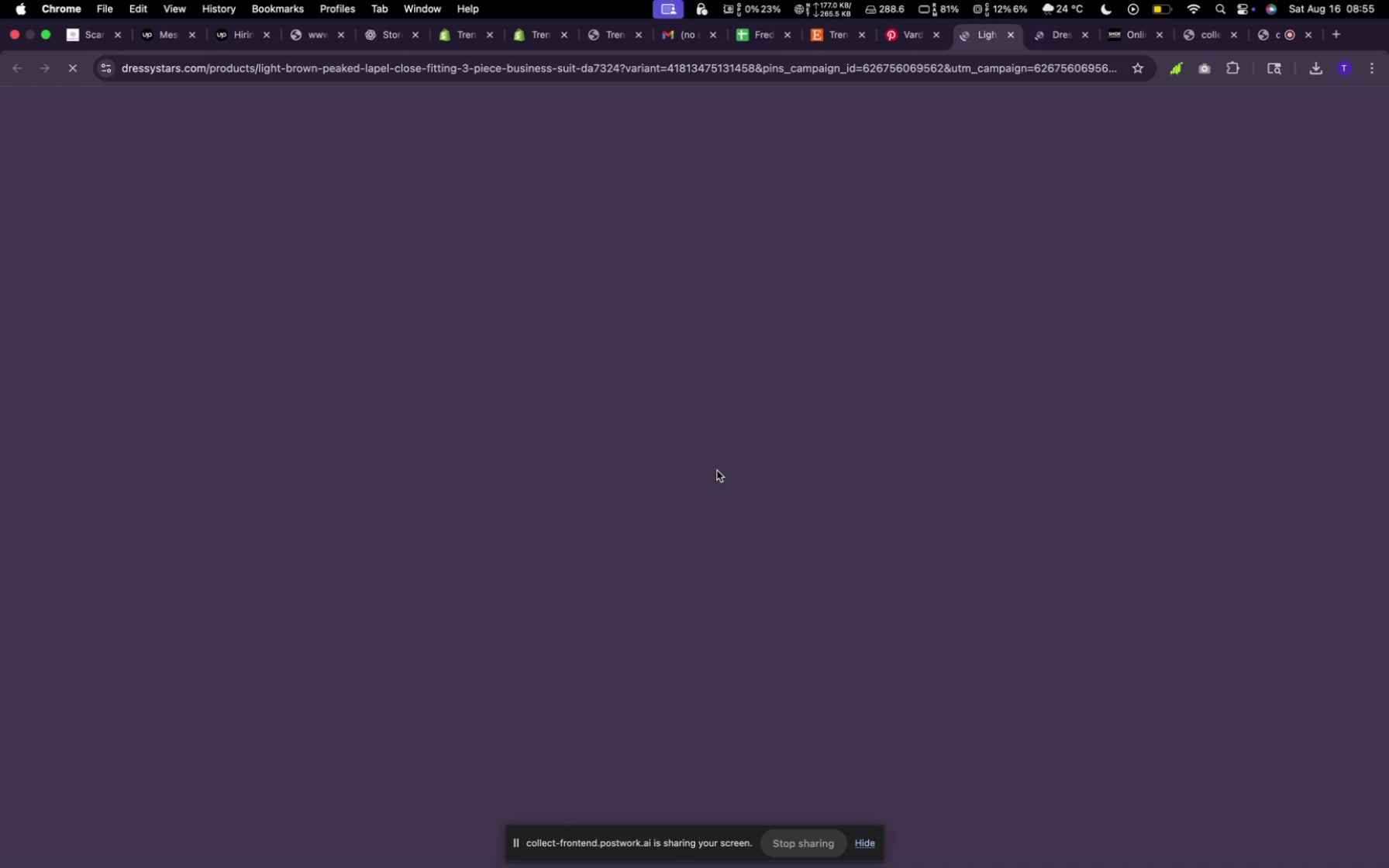 
wait(10.89)
 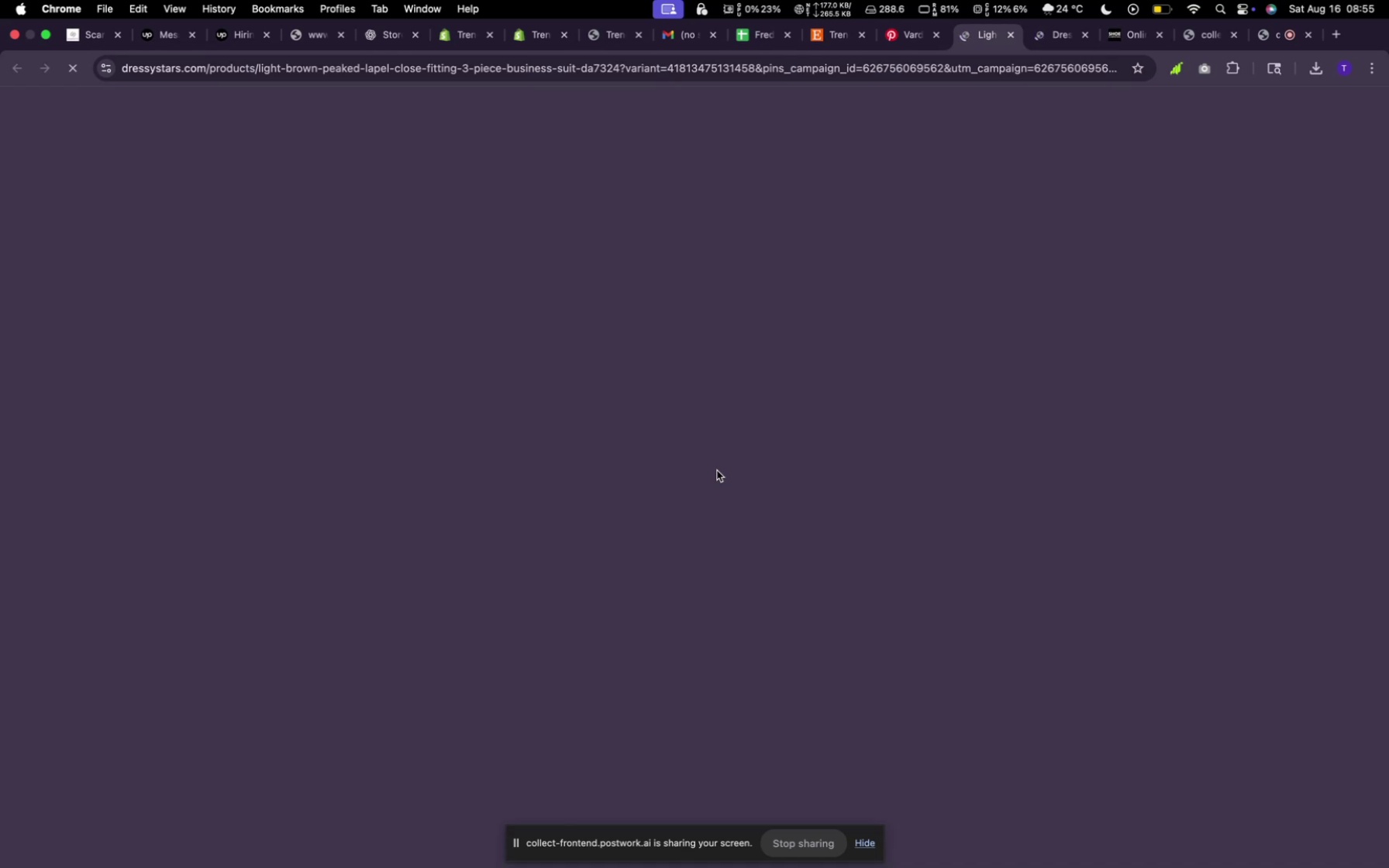 
scroll: coordinate [489, 432], scroll_direction: down, amount: 26.0
 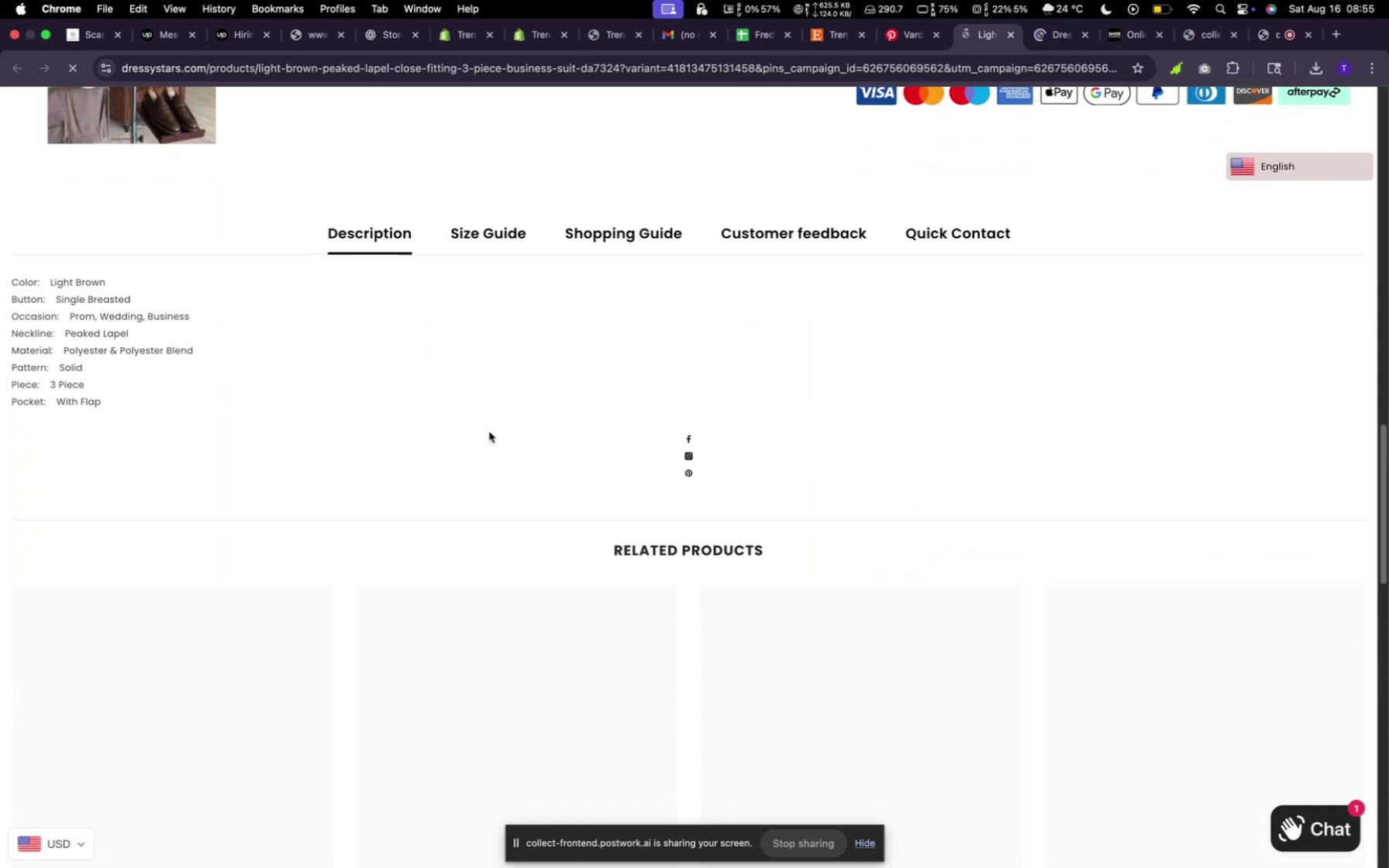 
scroll: coordinate [488, 432], scroll_direction: up, amount: 66.0
 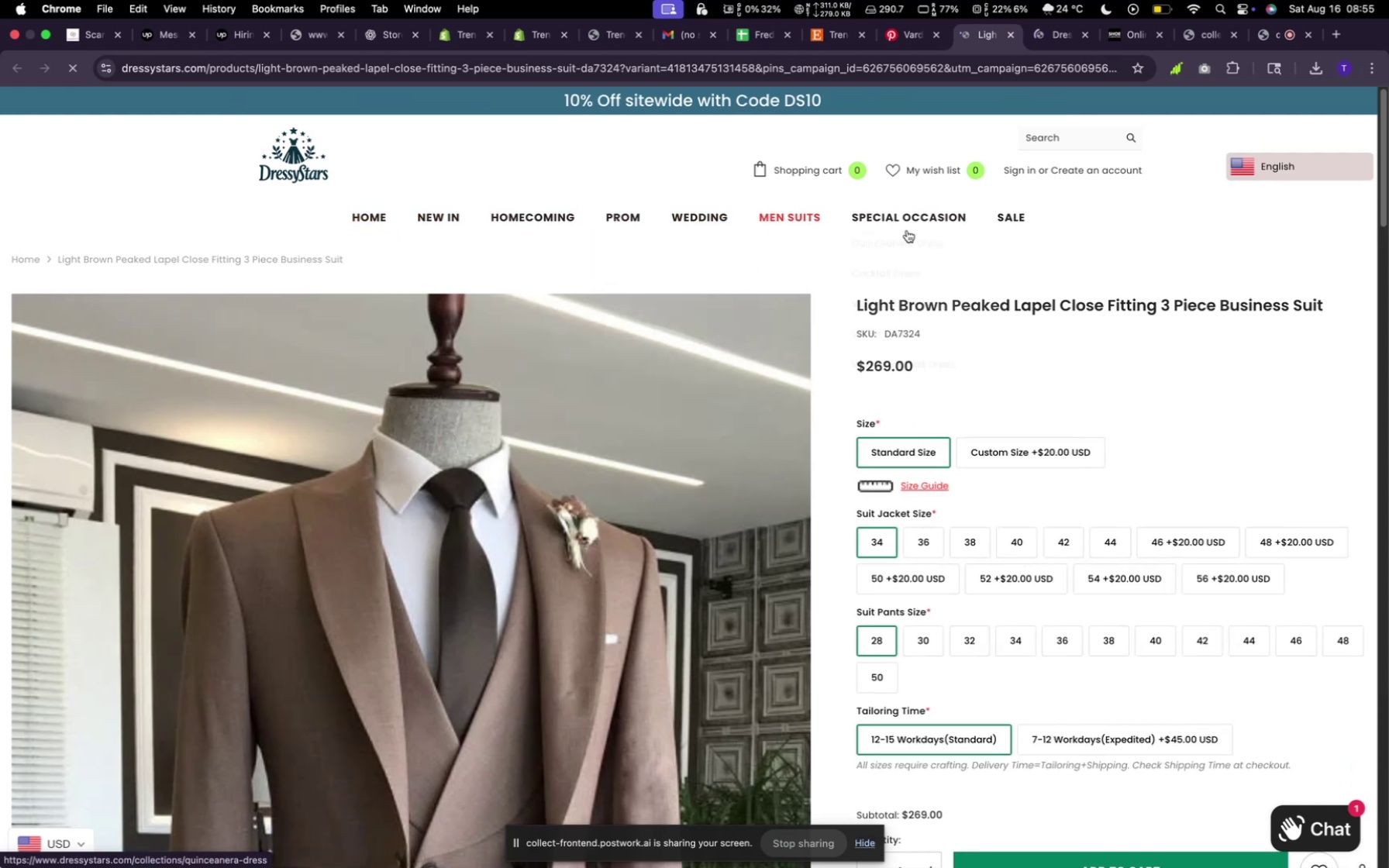 
wait(11.82)
 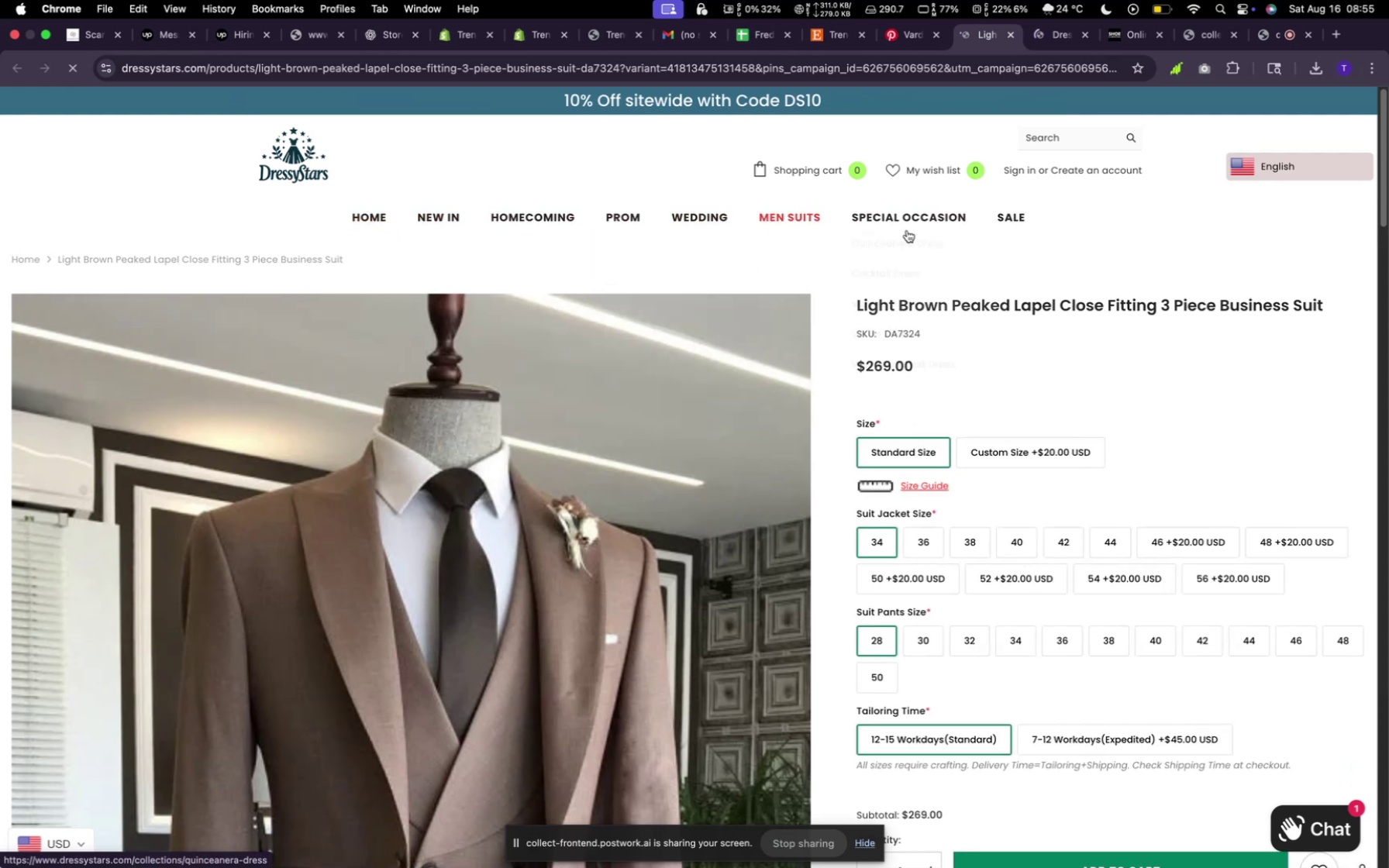 
left_click([1013, 37])
 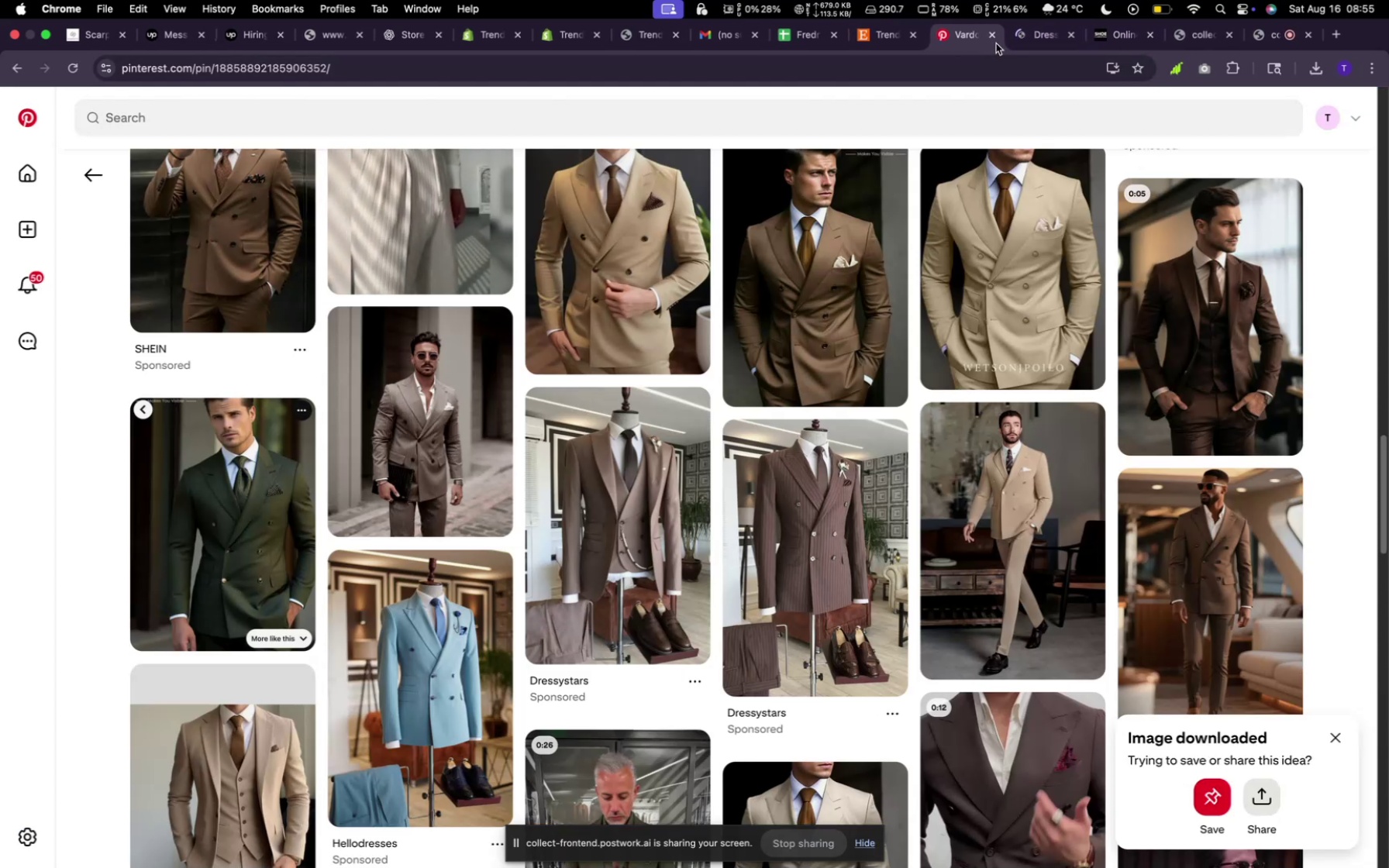 
left_click([1027, 33])
 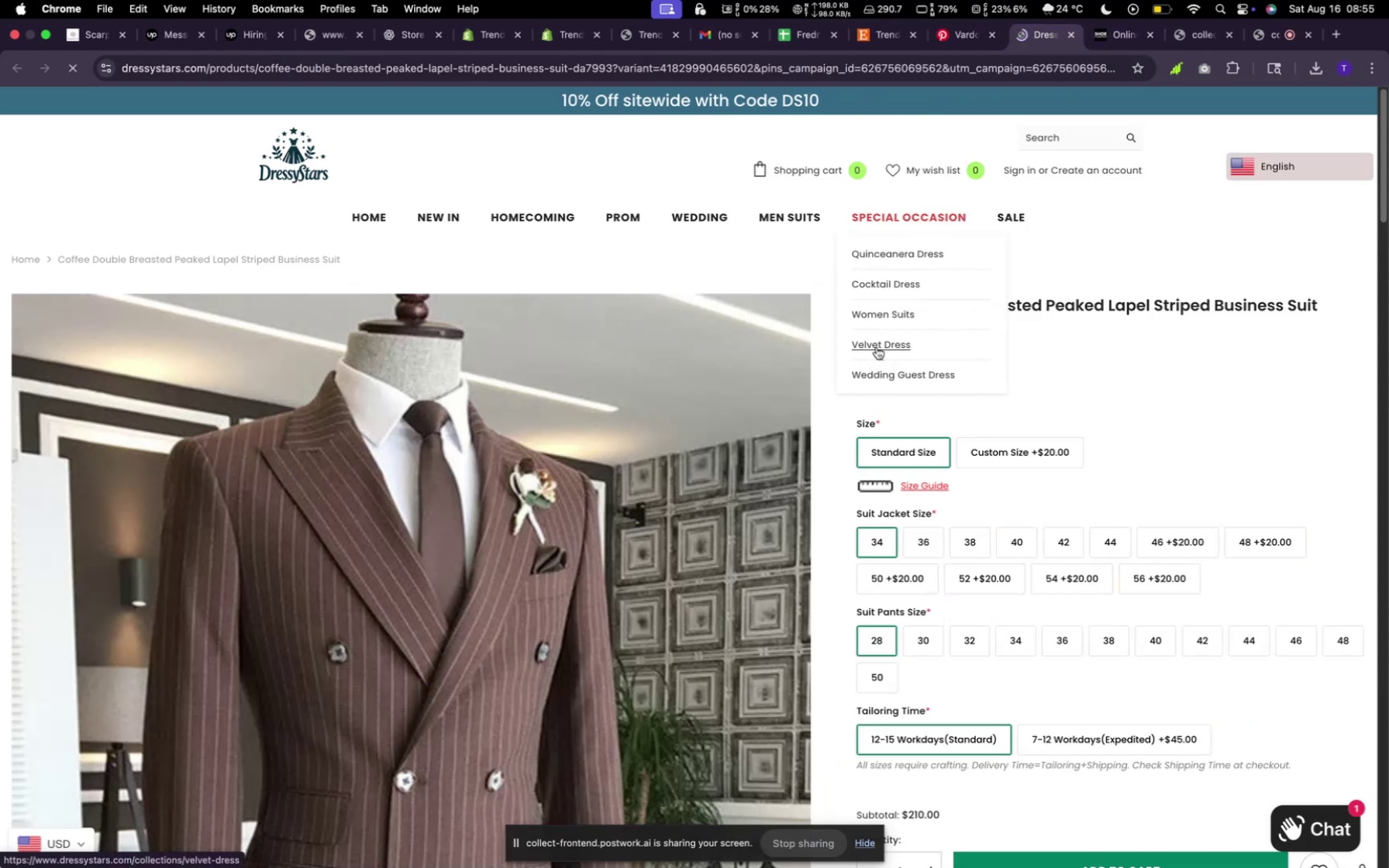 
scroll: coordinate [734, 356], scroll_direction: down, amount: 8.0
 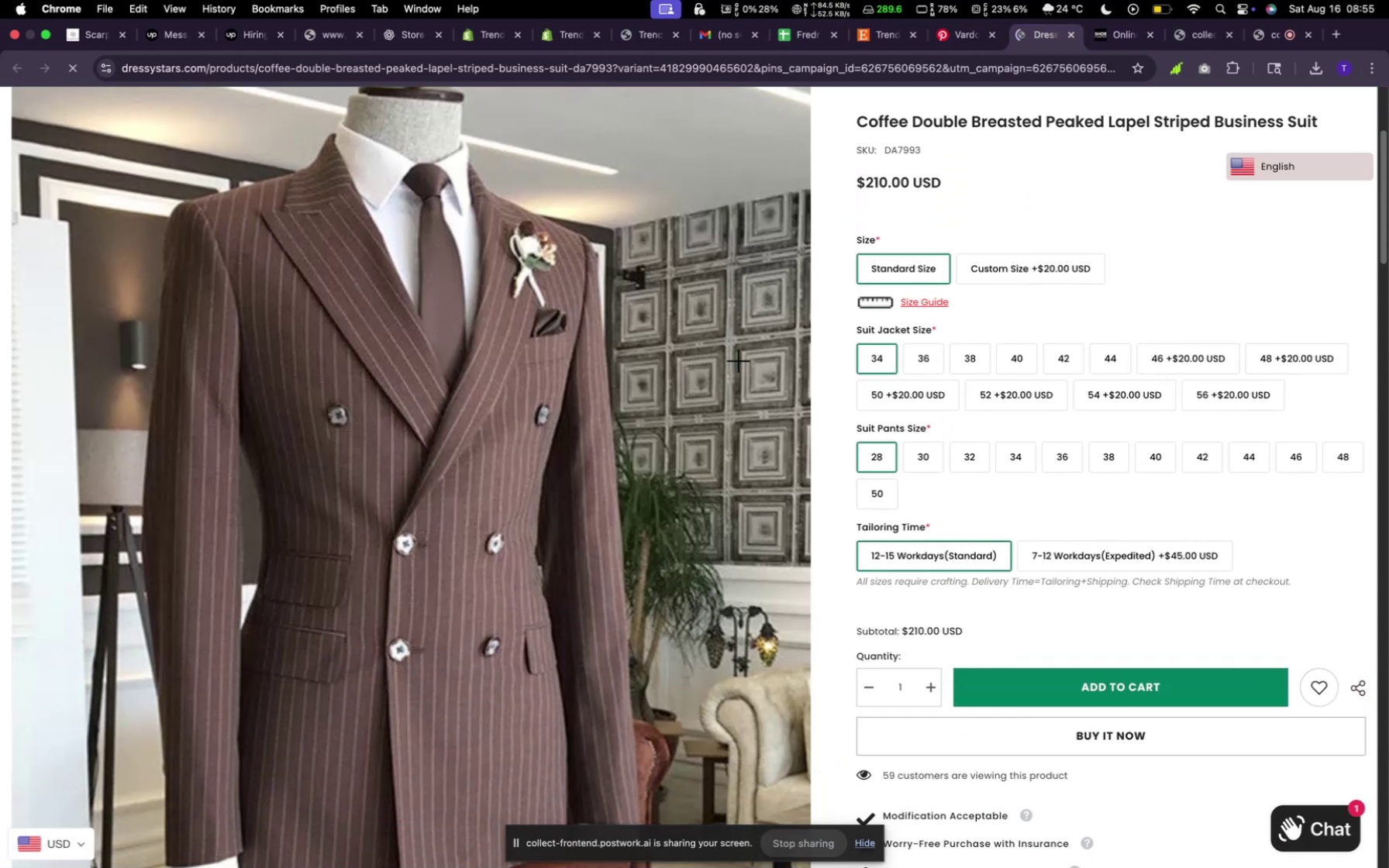 
scroll: coordinate [734, 356], scroll_direction: none, amount: 0.0
 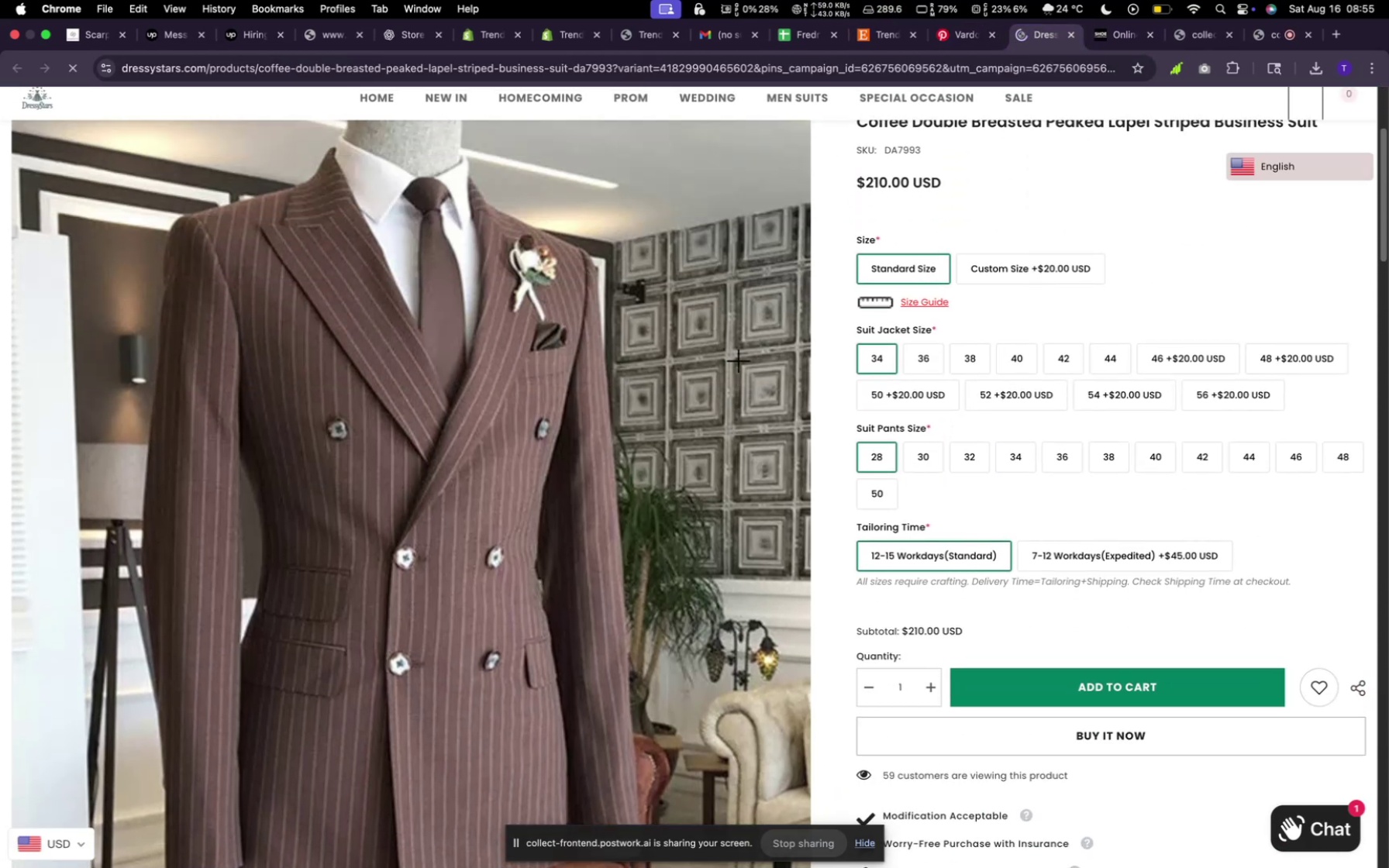 
scroll: coordinate [734, 356], scroll_direction: up, amount: 16.0
 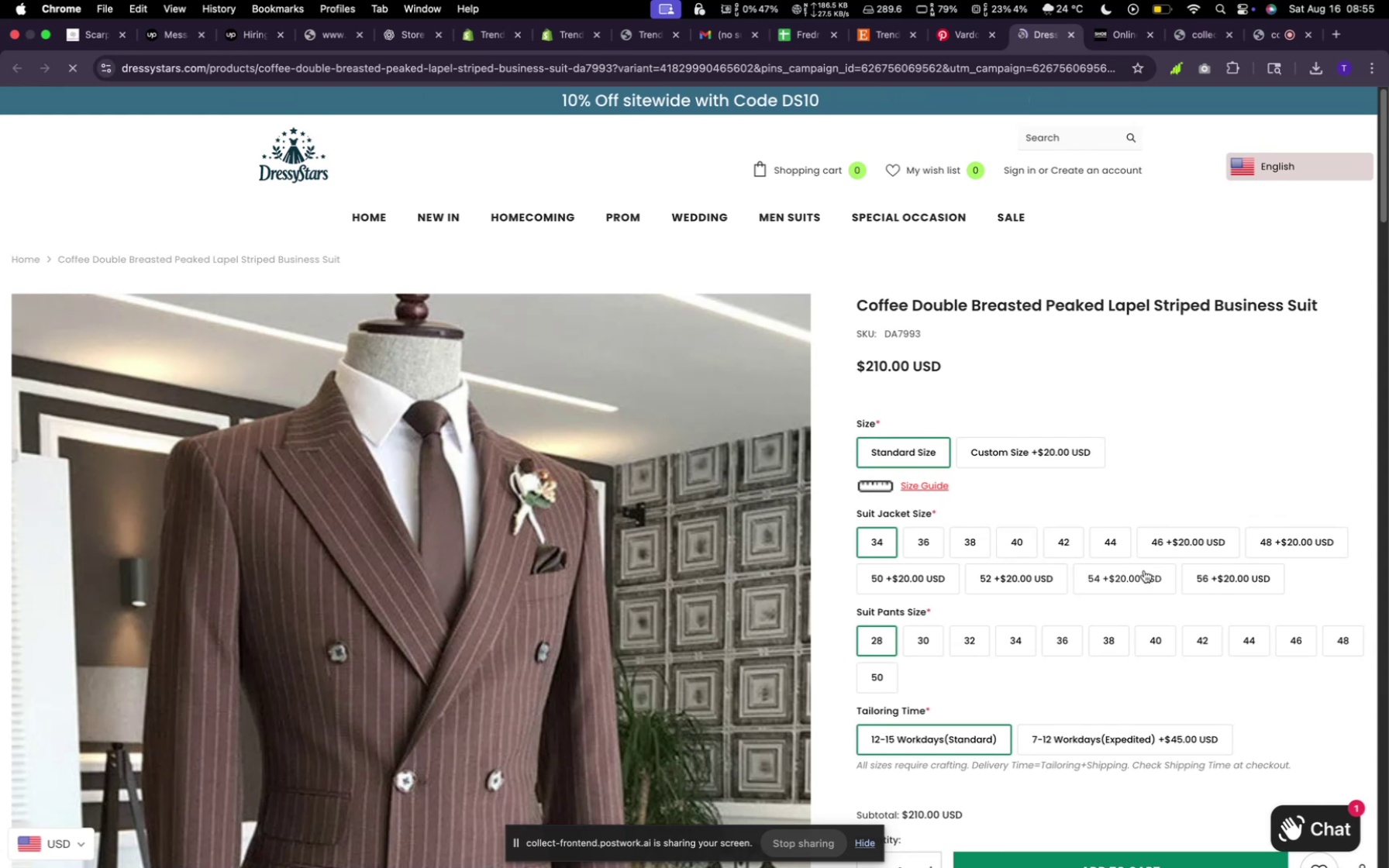 
left_click([1144, 570])
 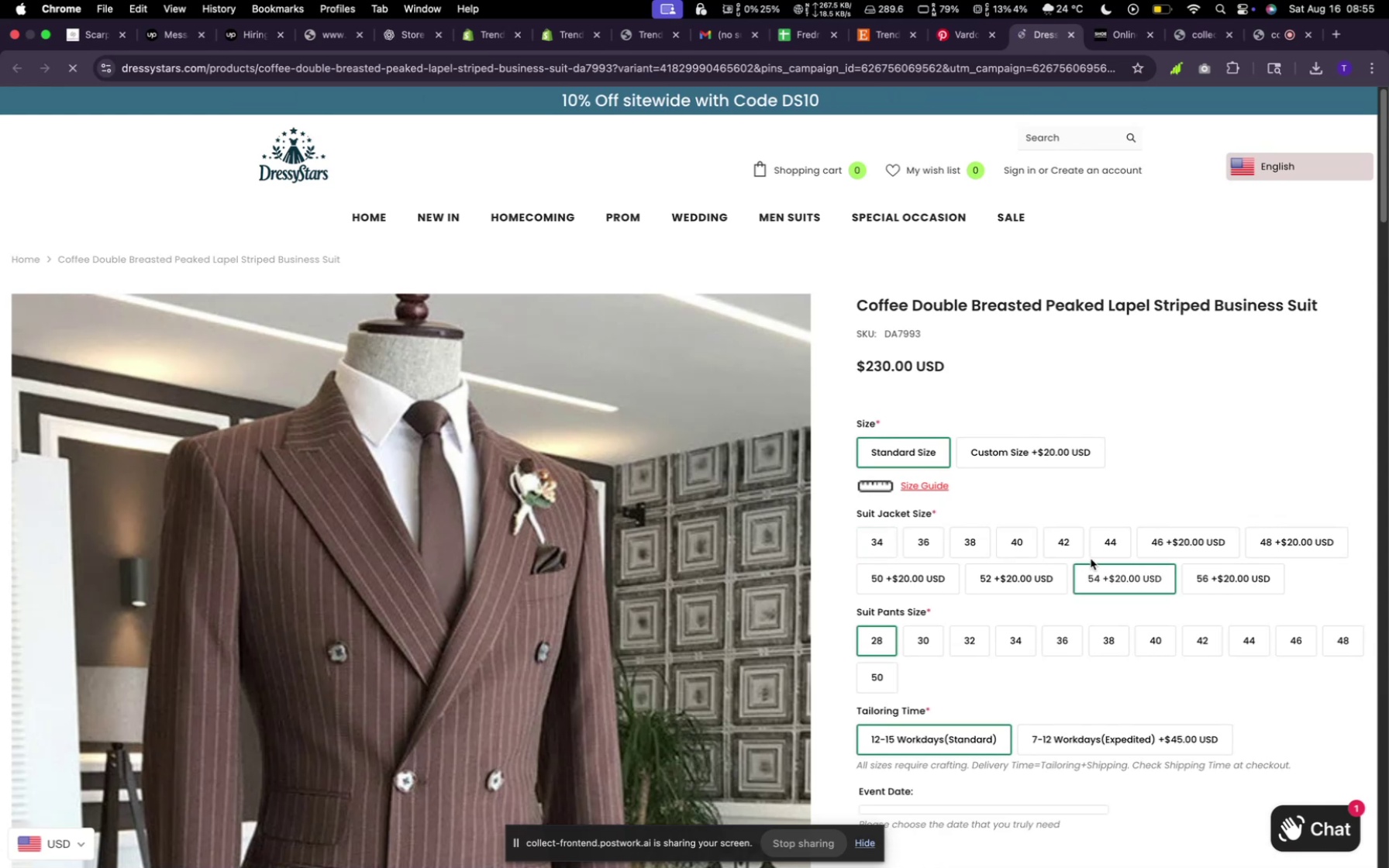 
left_click([1071, 549])
 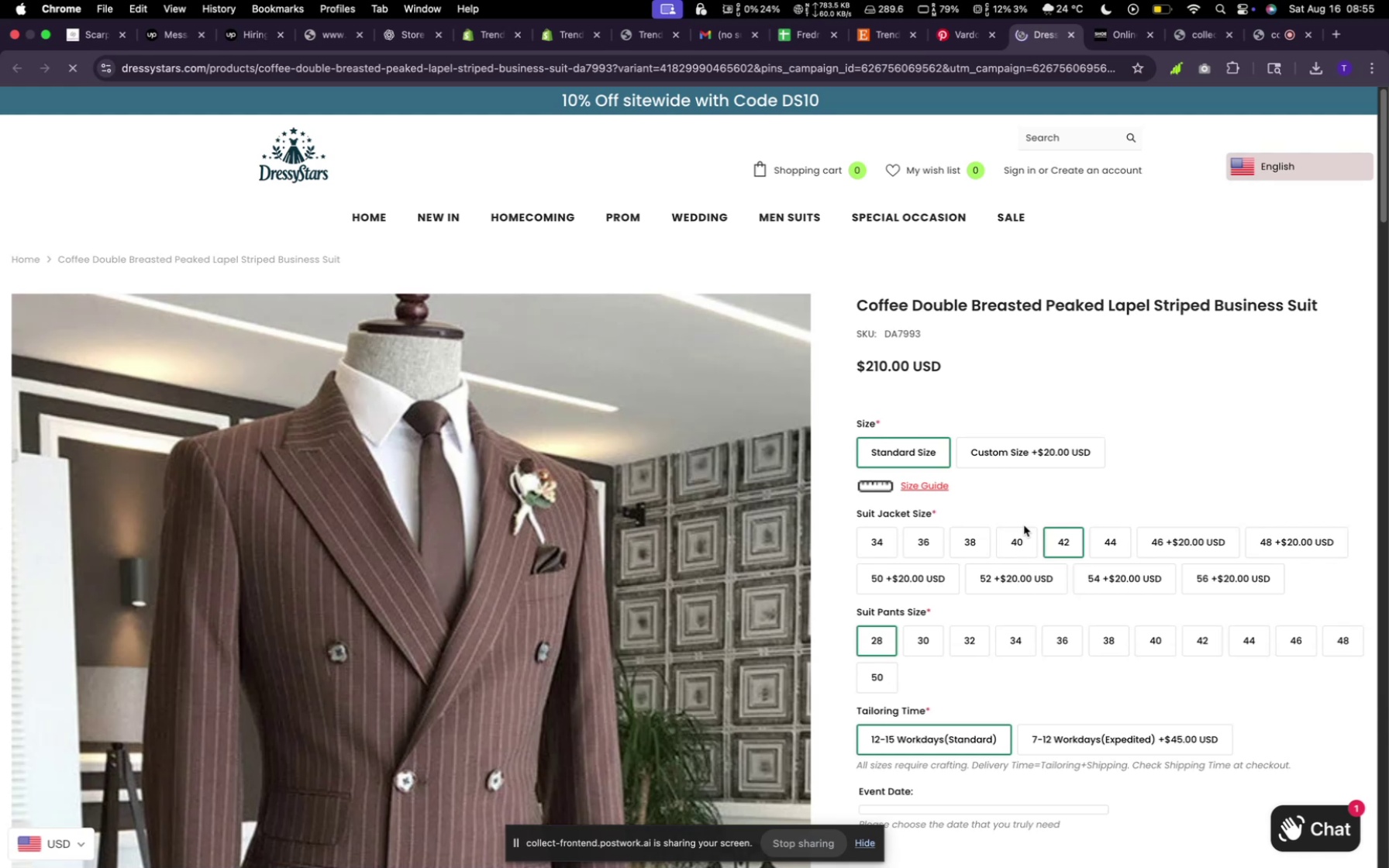 
wait(11.42)
 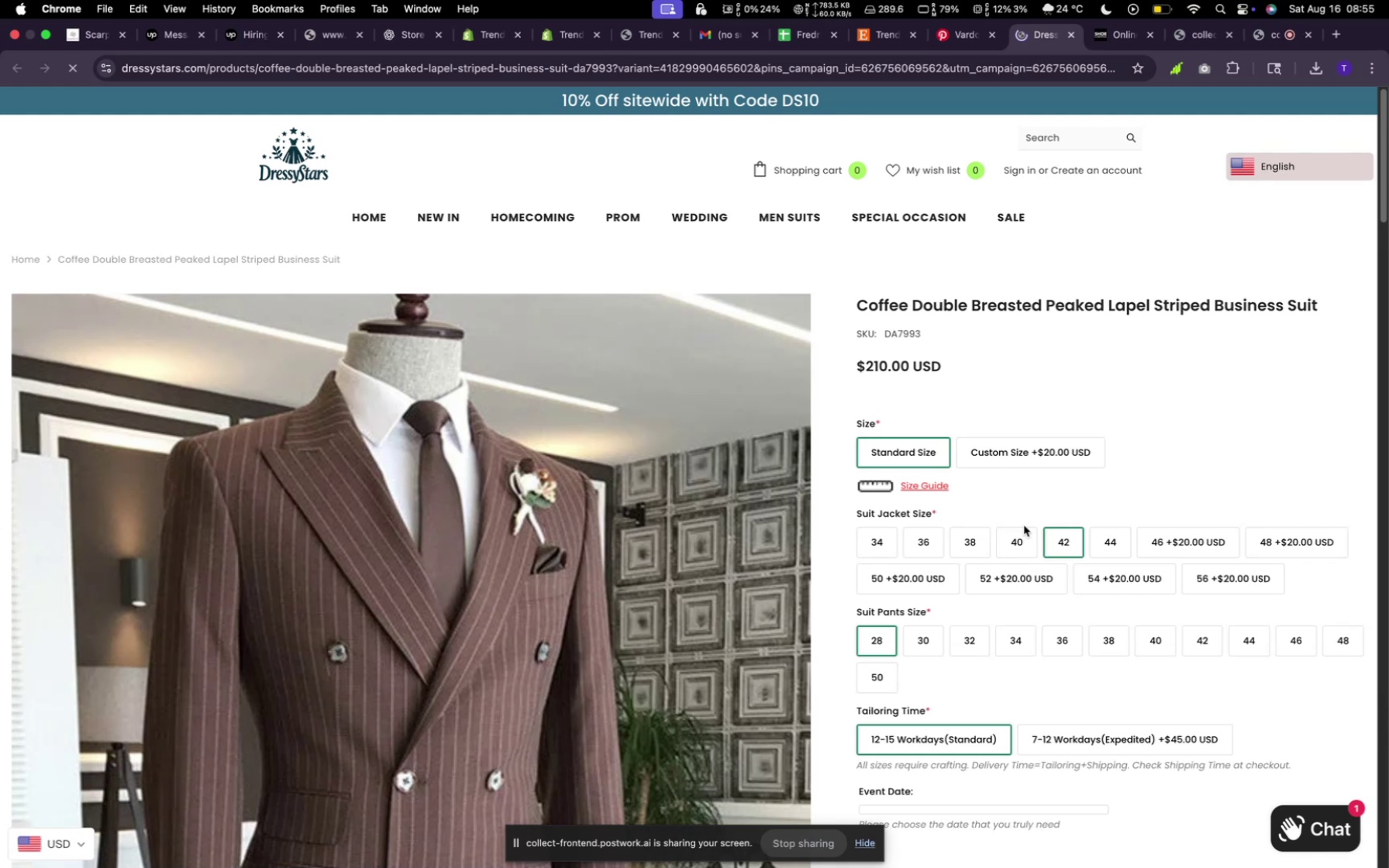 
left_click([1072, 34])
 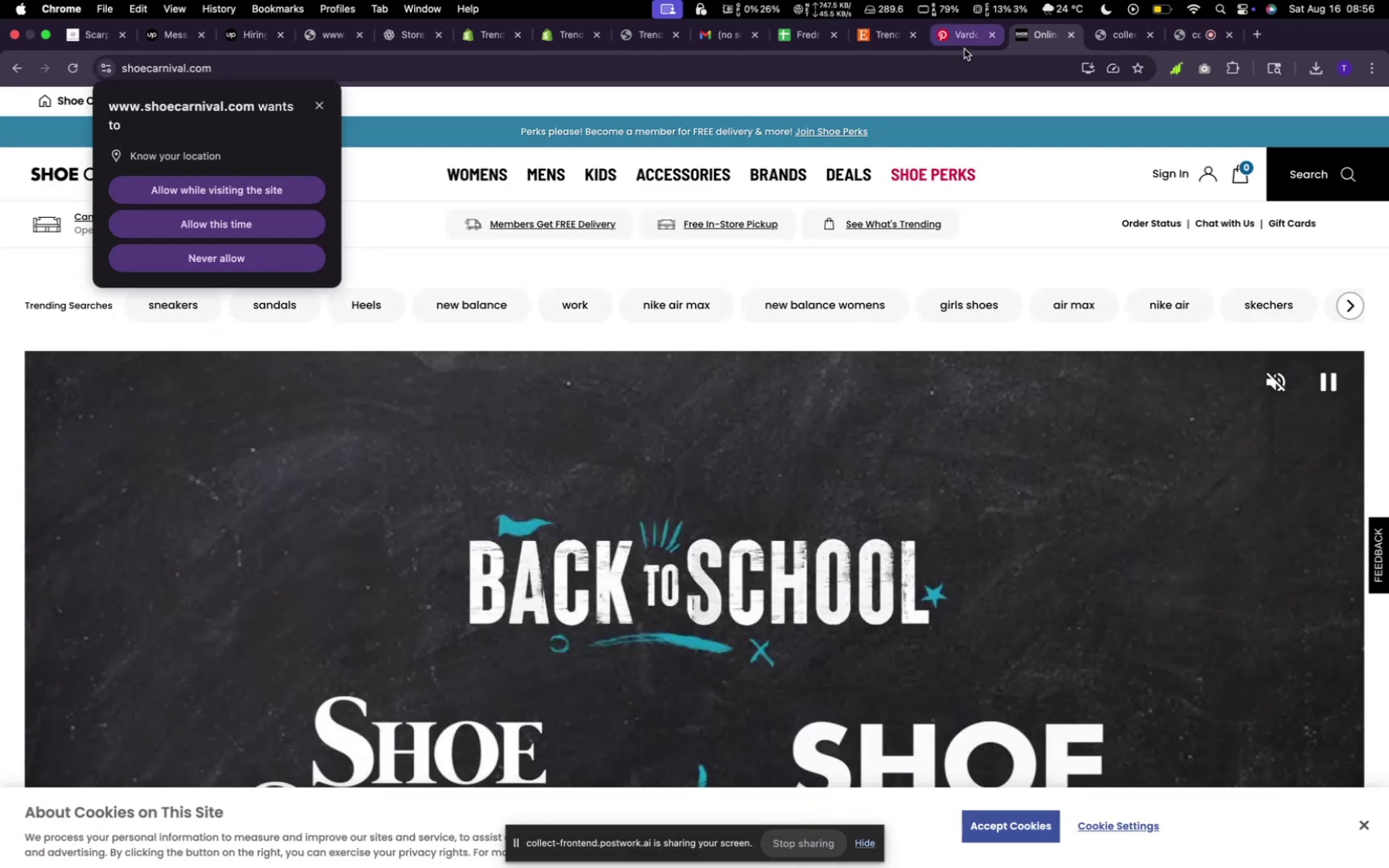 
left_click([962, 41])
 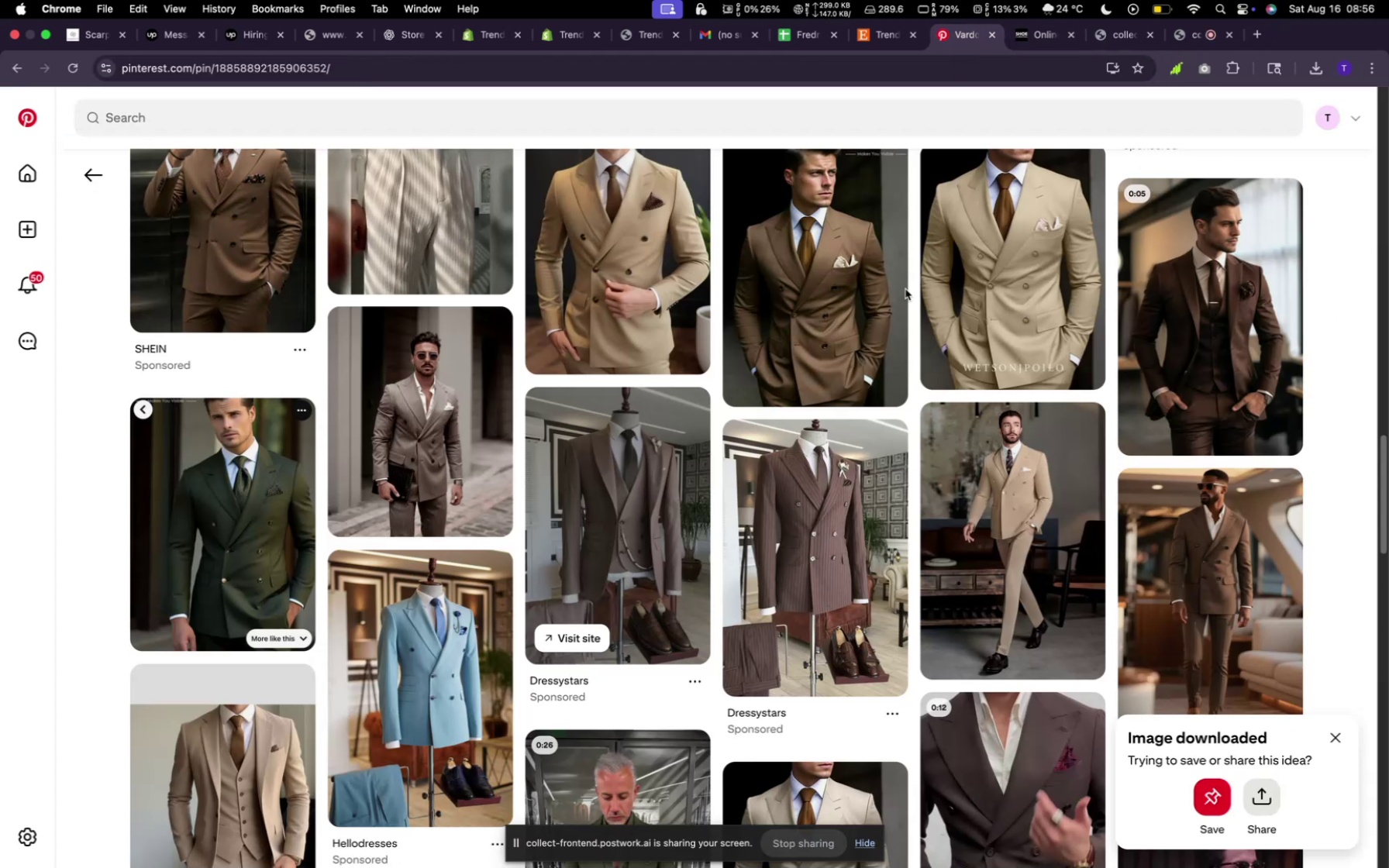 
scroll: coordinate [879, 360], scroll_direction: down, amount: 15.0
 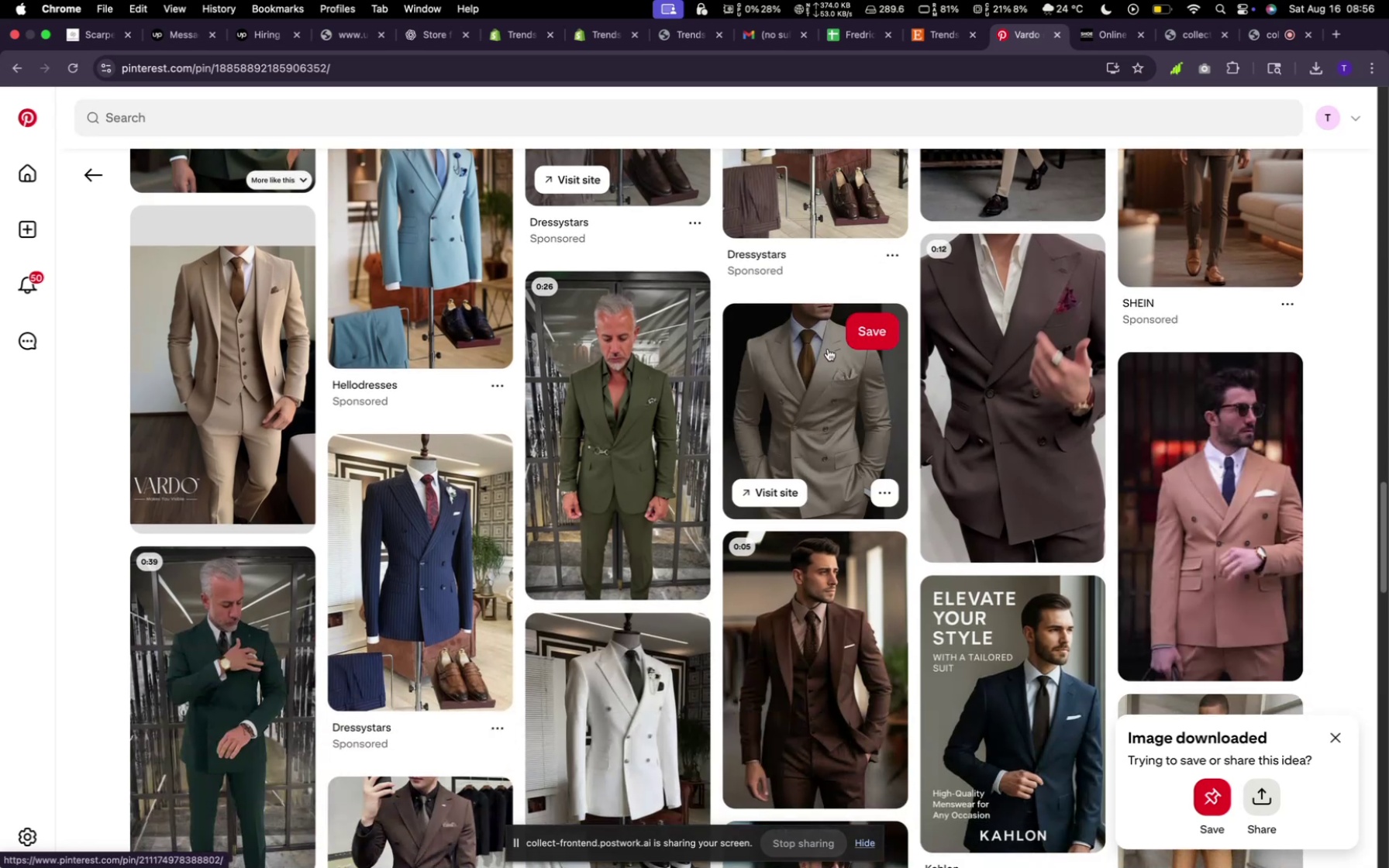 
scroll: coordinate [701, 187], scroll_direction: up, amount: 46.0
 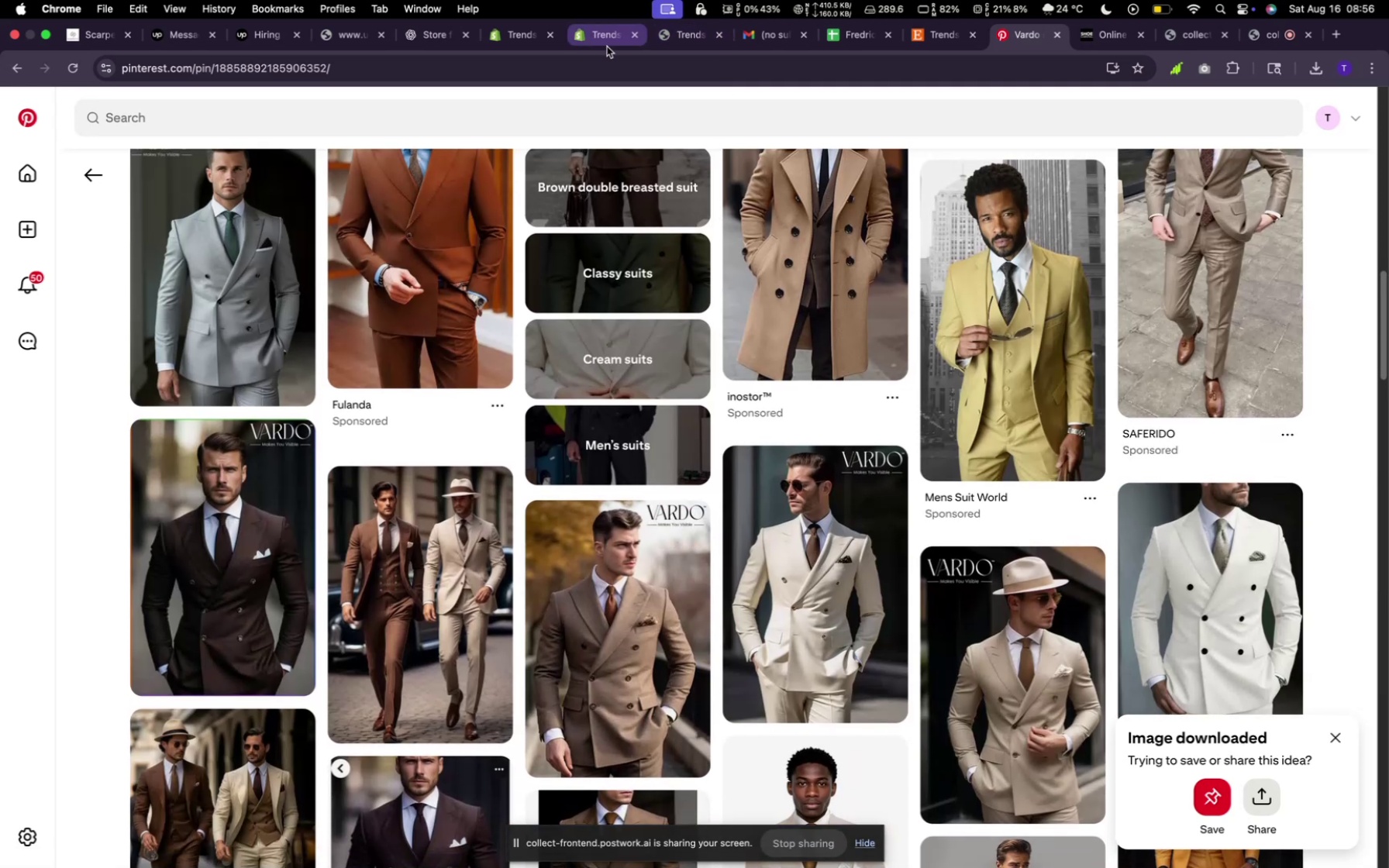 
mouse_move([596, 53])
 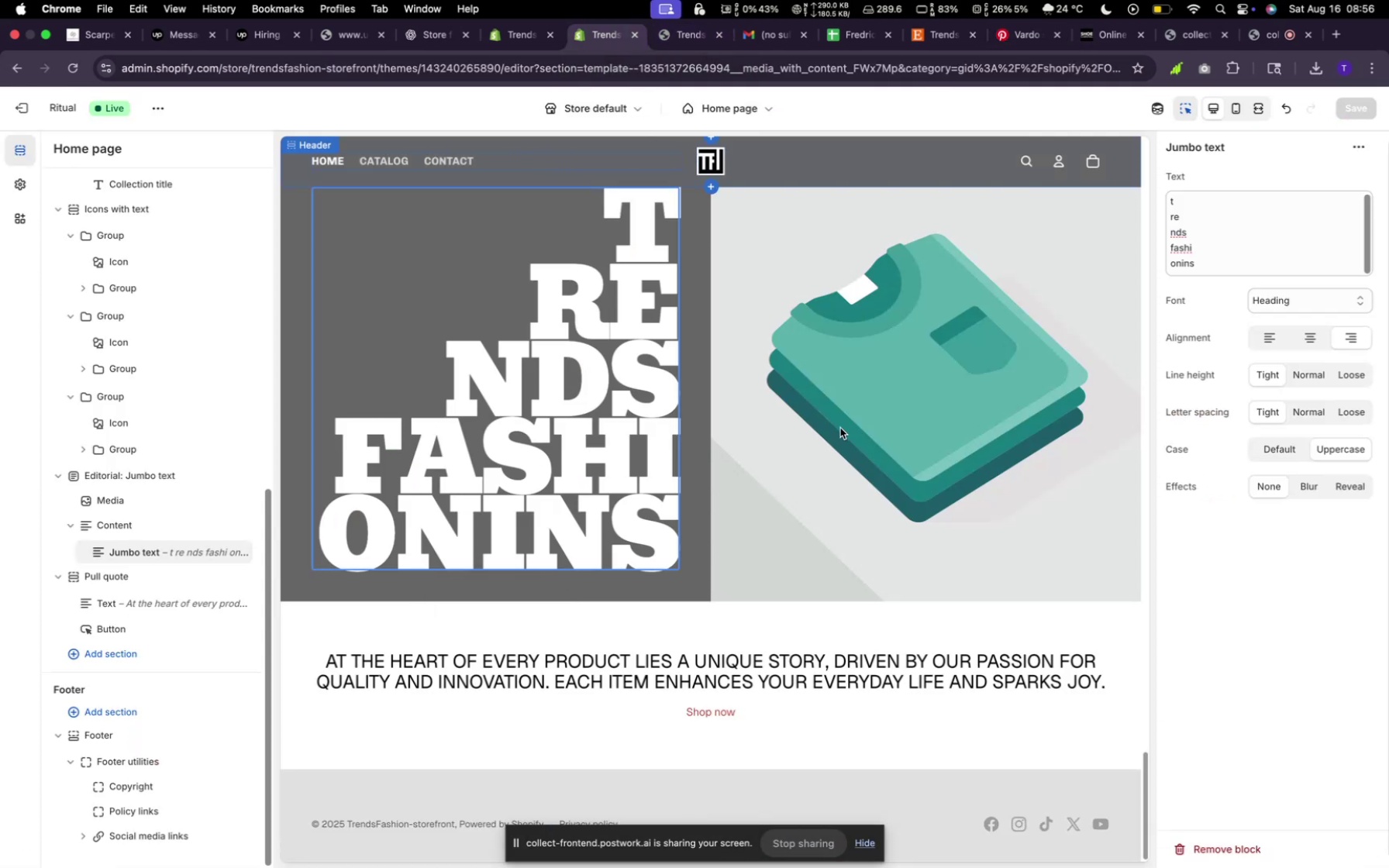 
left_click([901, 400])
 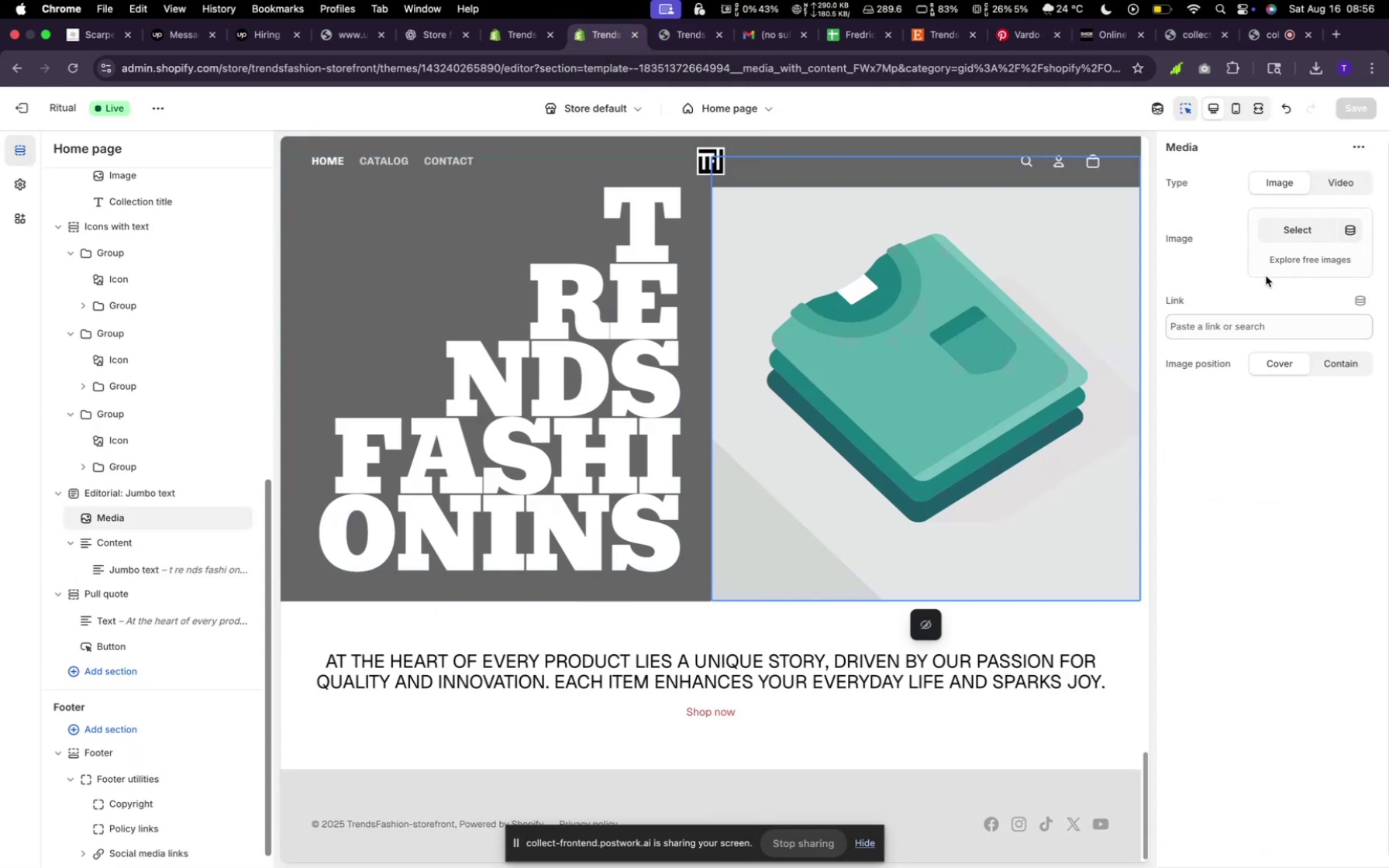 
left_click([1295, 238])
 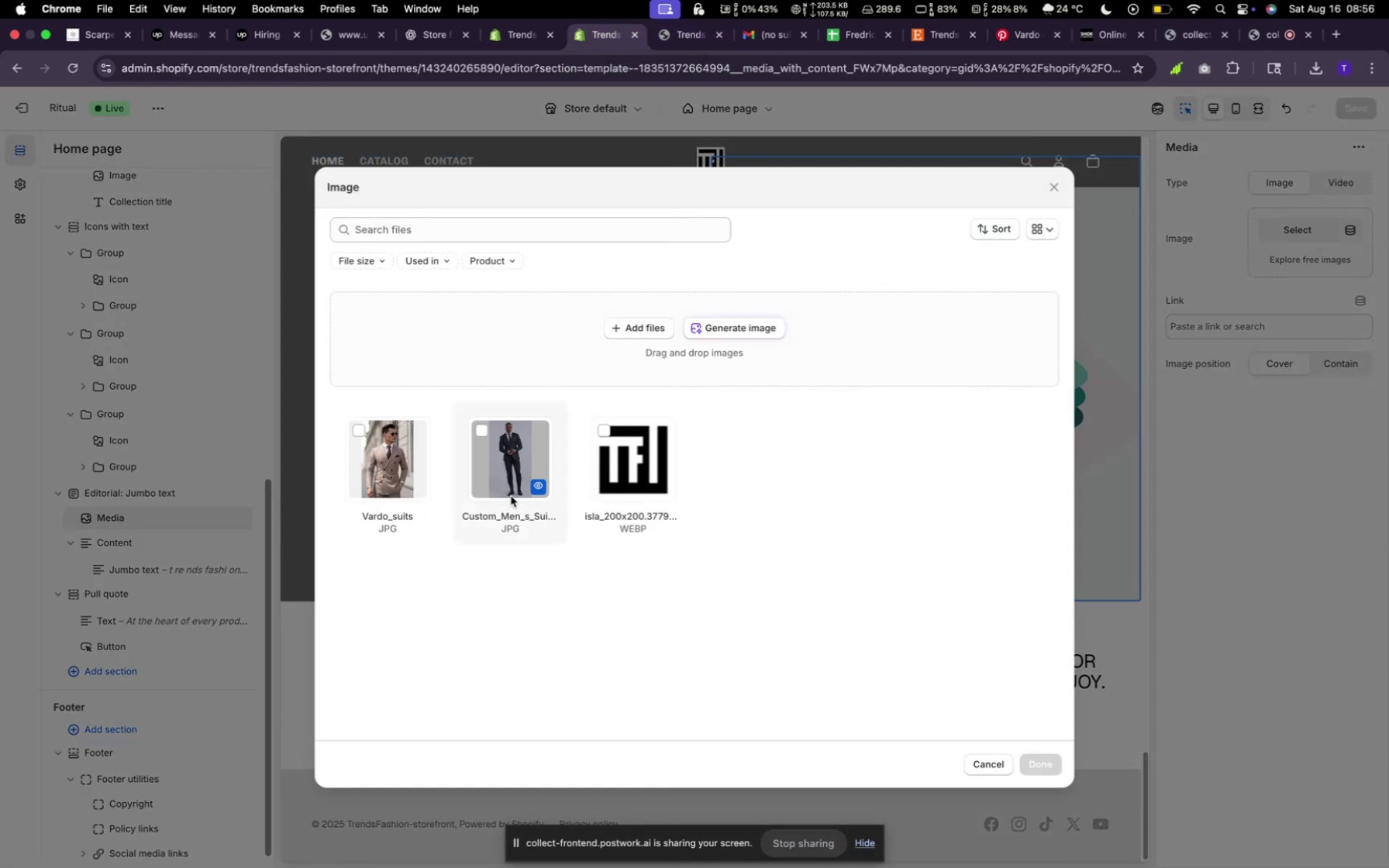 
left_click([410, 470])
 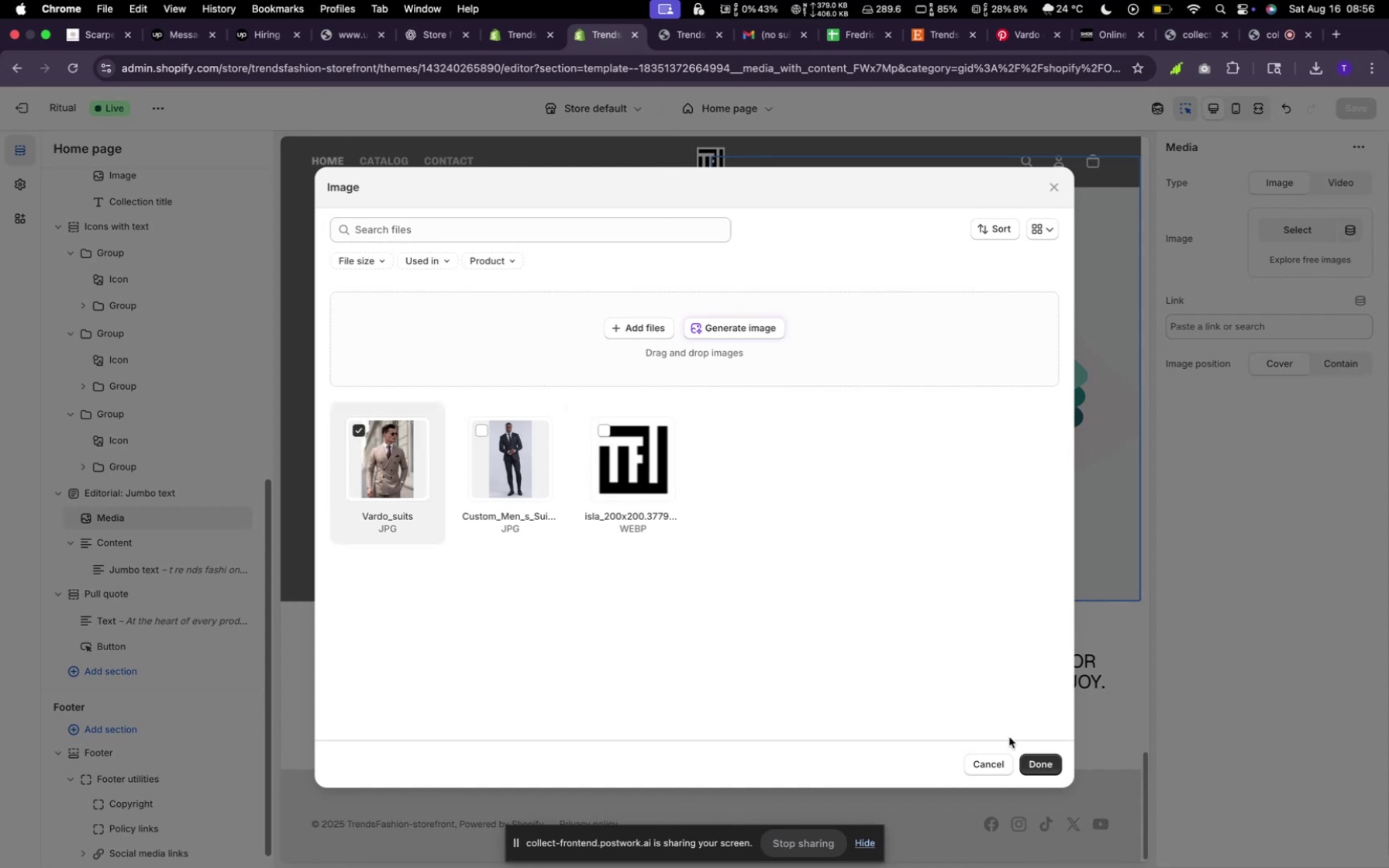 
left_click([1026, 765])
 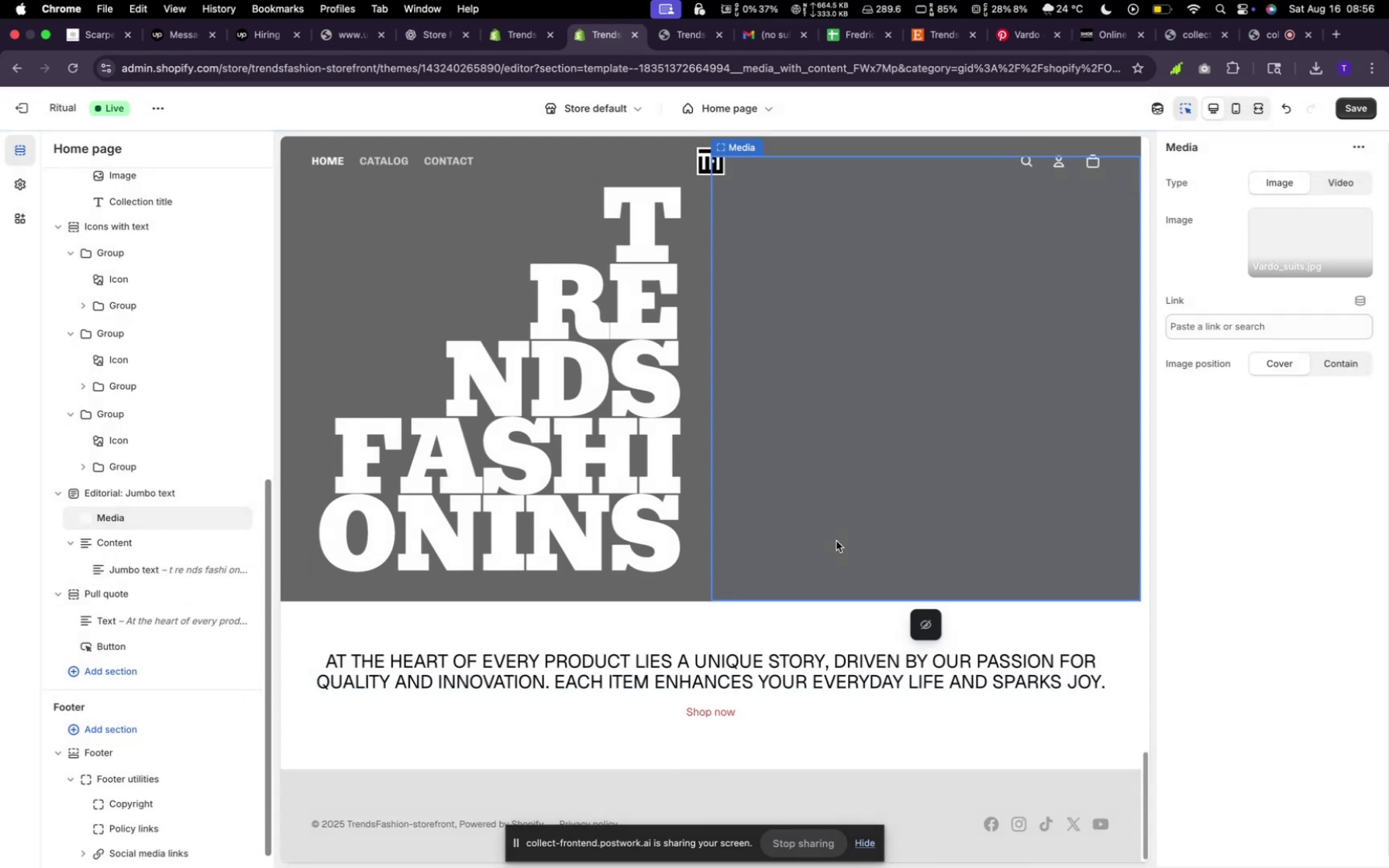 
scroll: coordinate [774, 527], scroll_direction: up, amount: 61.0
 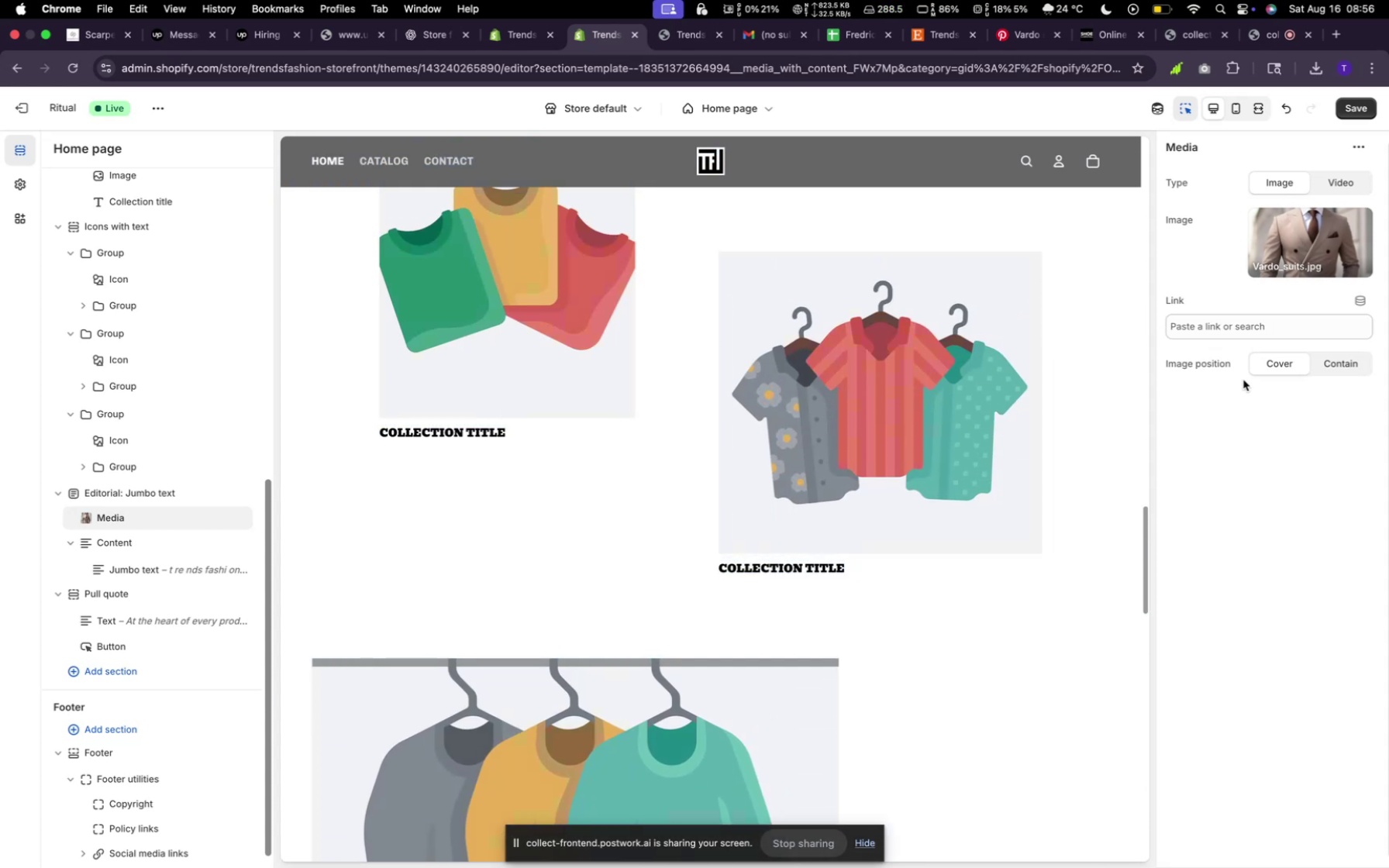 
scroll: coordinate [695, 435], scroll_direction: down, amount: 46.0
 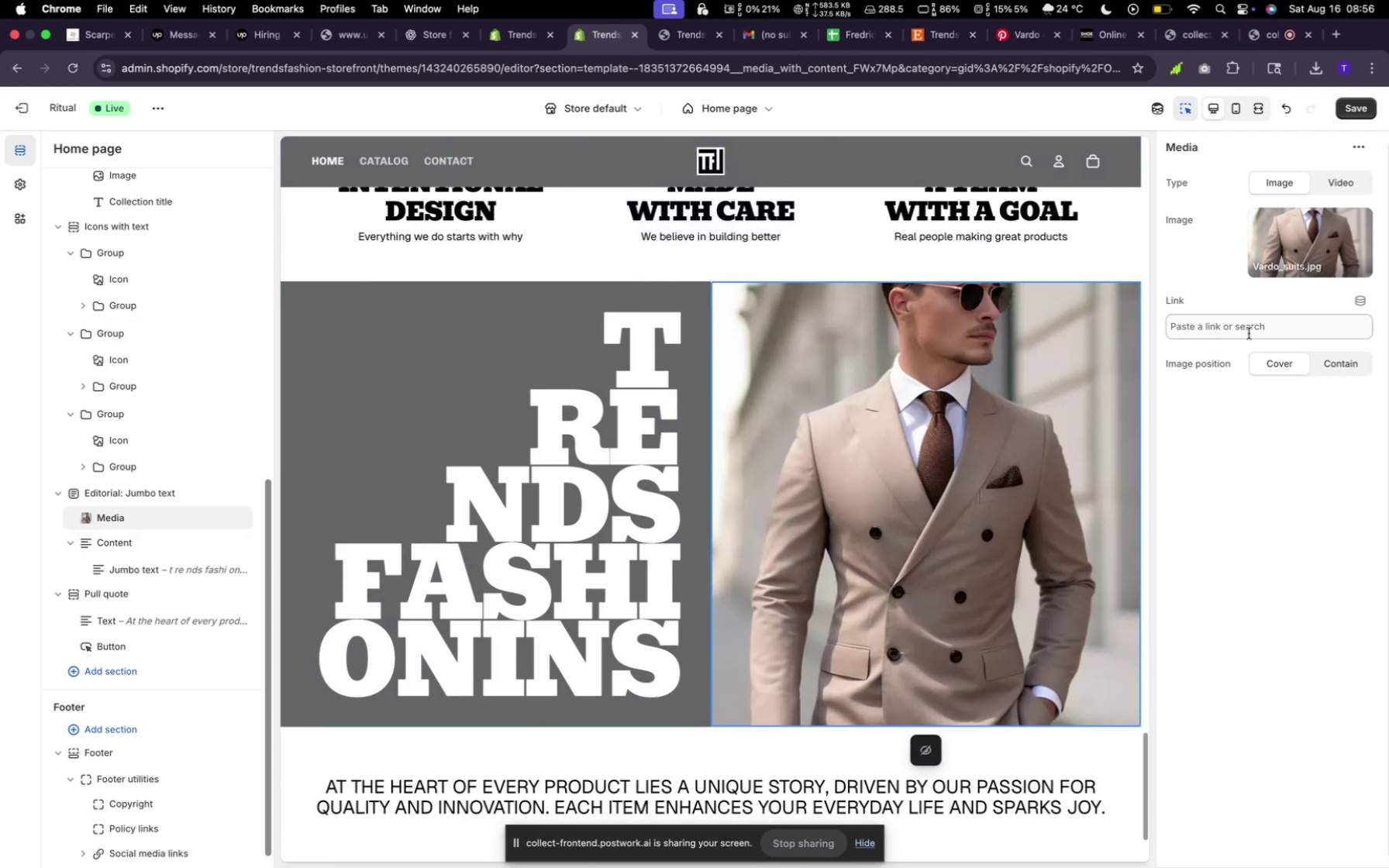 
left_click([1323, 363])
 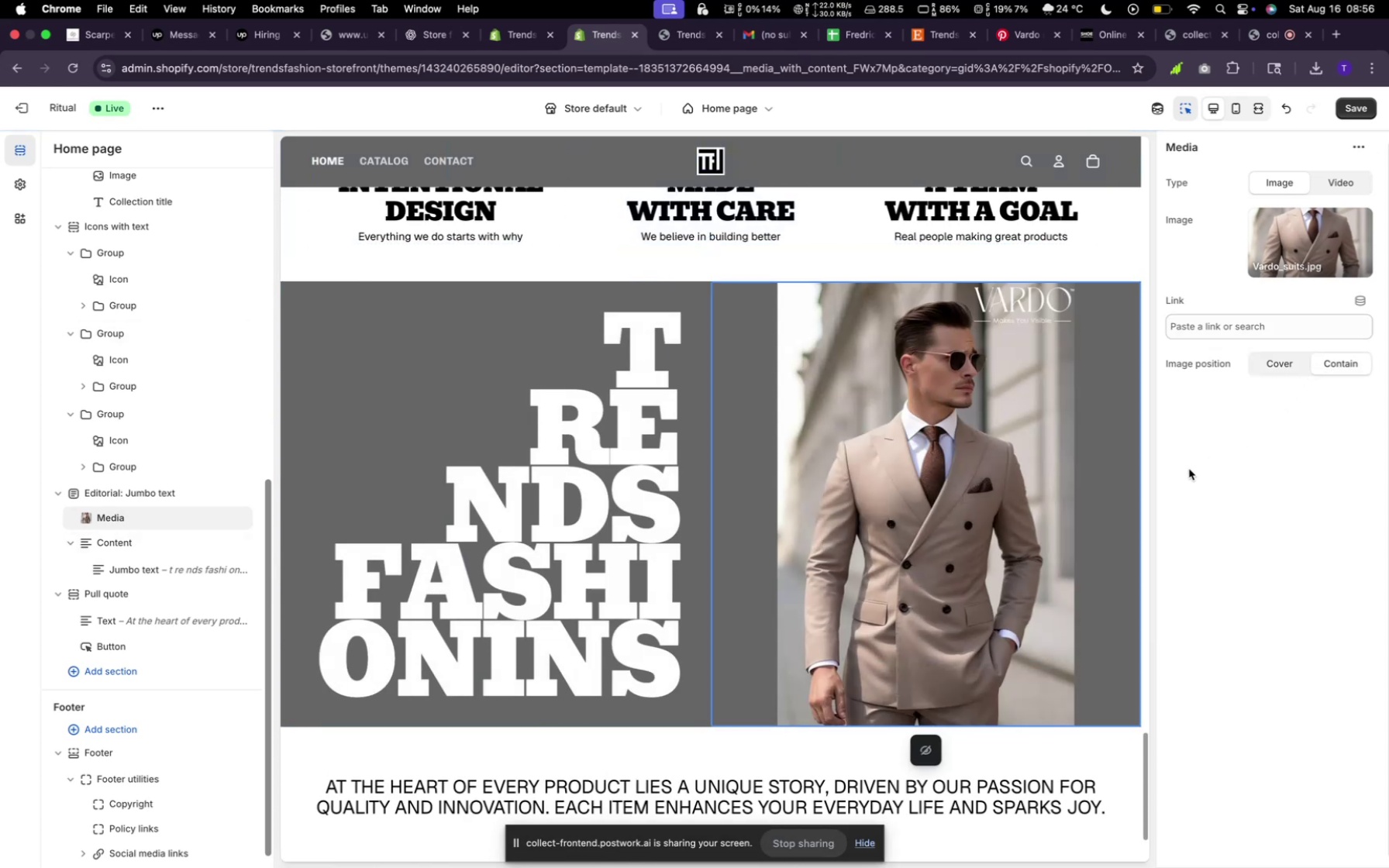 
wait(7.71)
 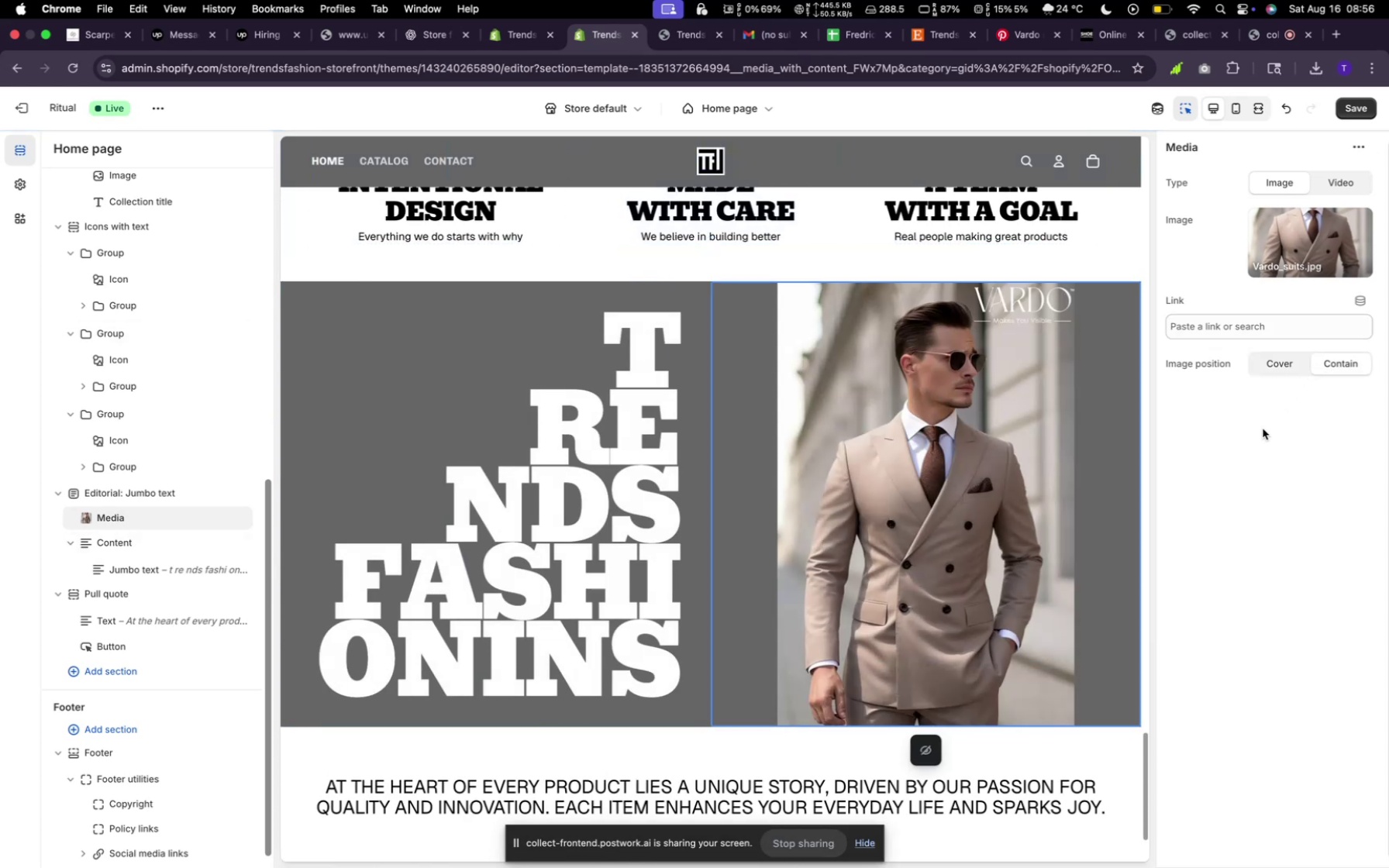 
left_click([1336, 107])
 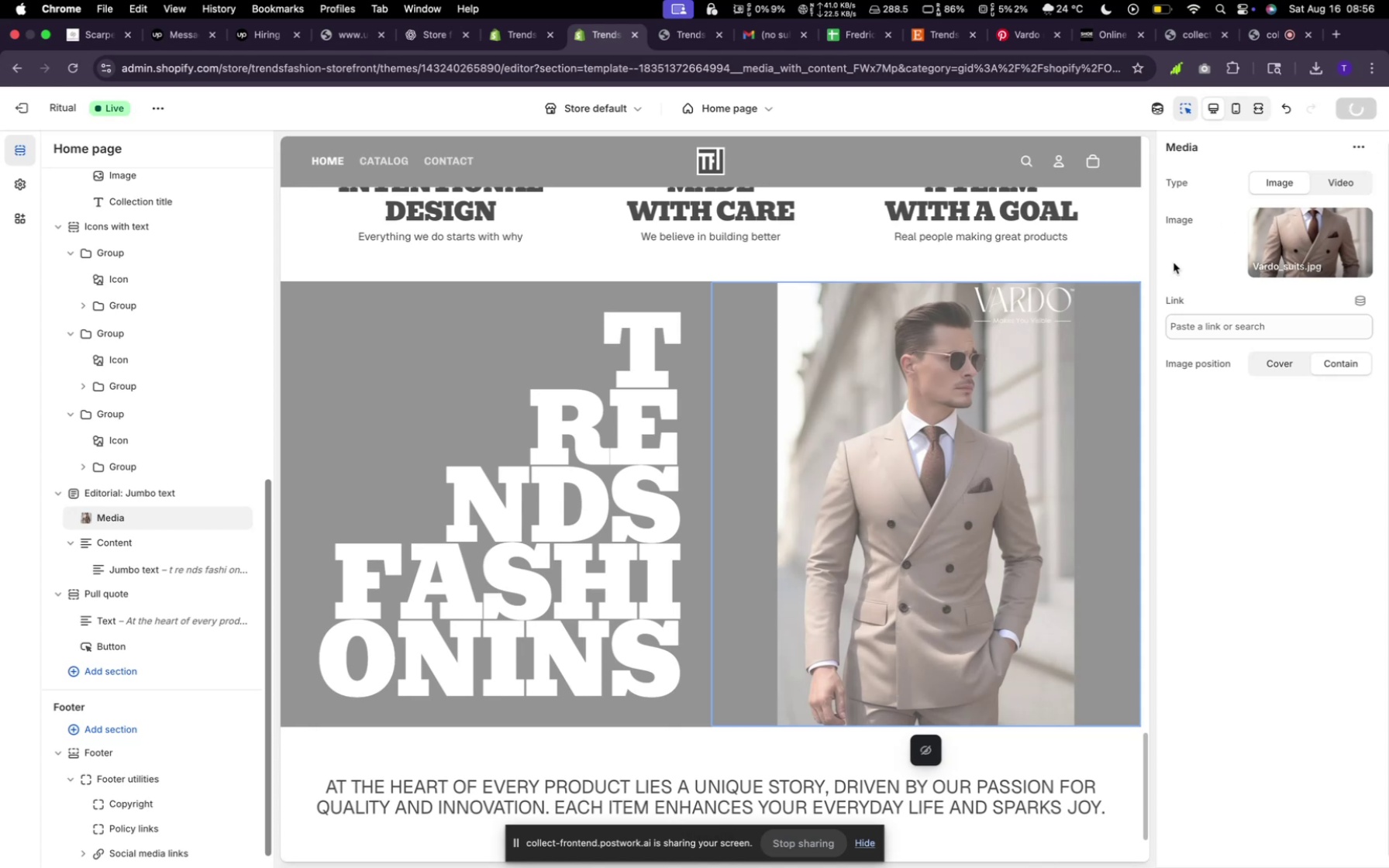 
scroll: coordinate [884, 419], scroll_direction: down, amount: 27.0
 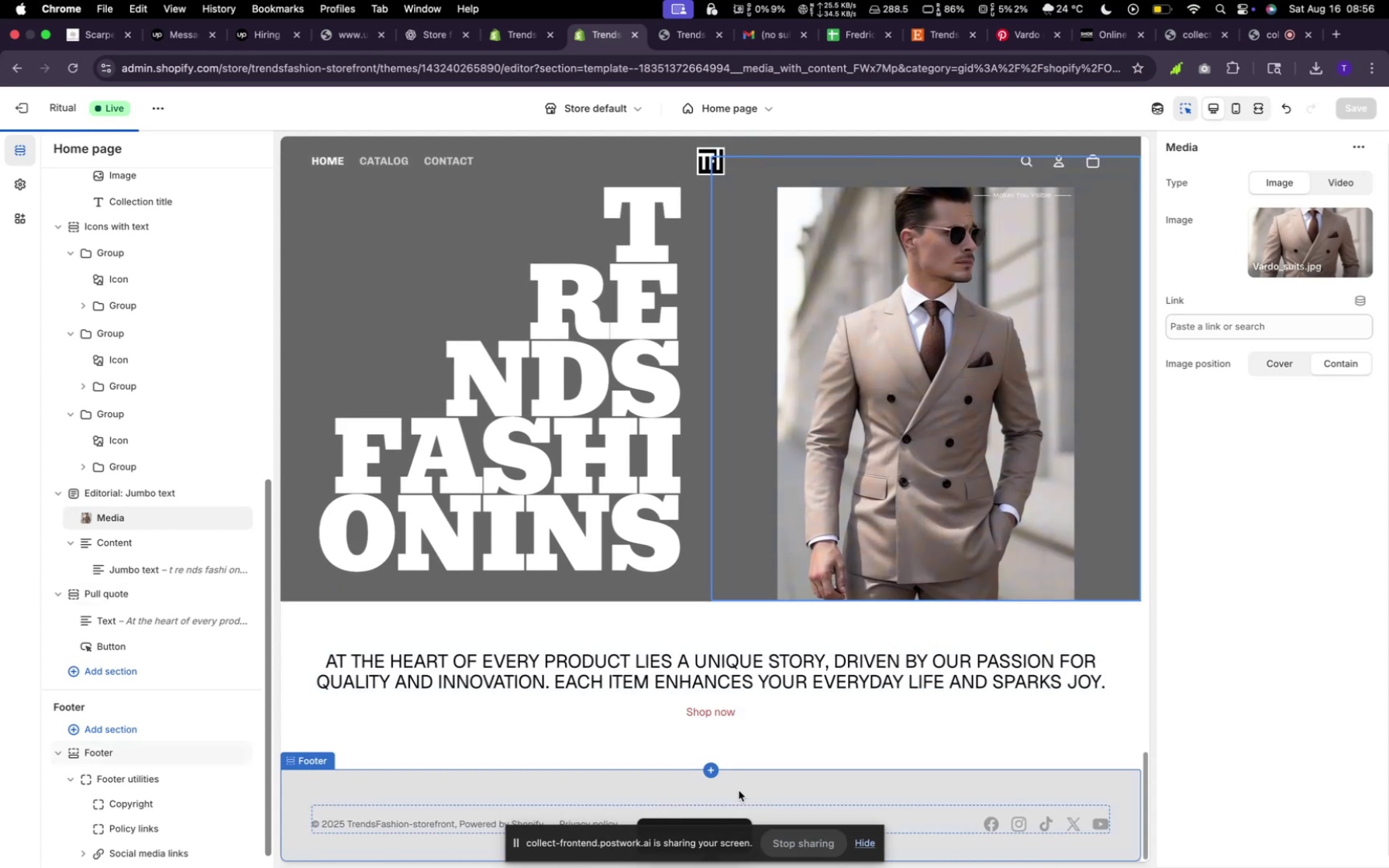 
left_click([739, 791])
 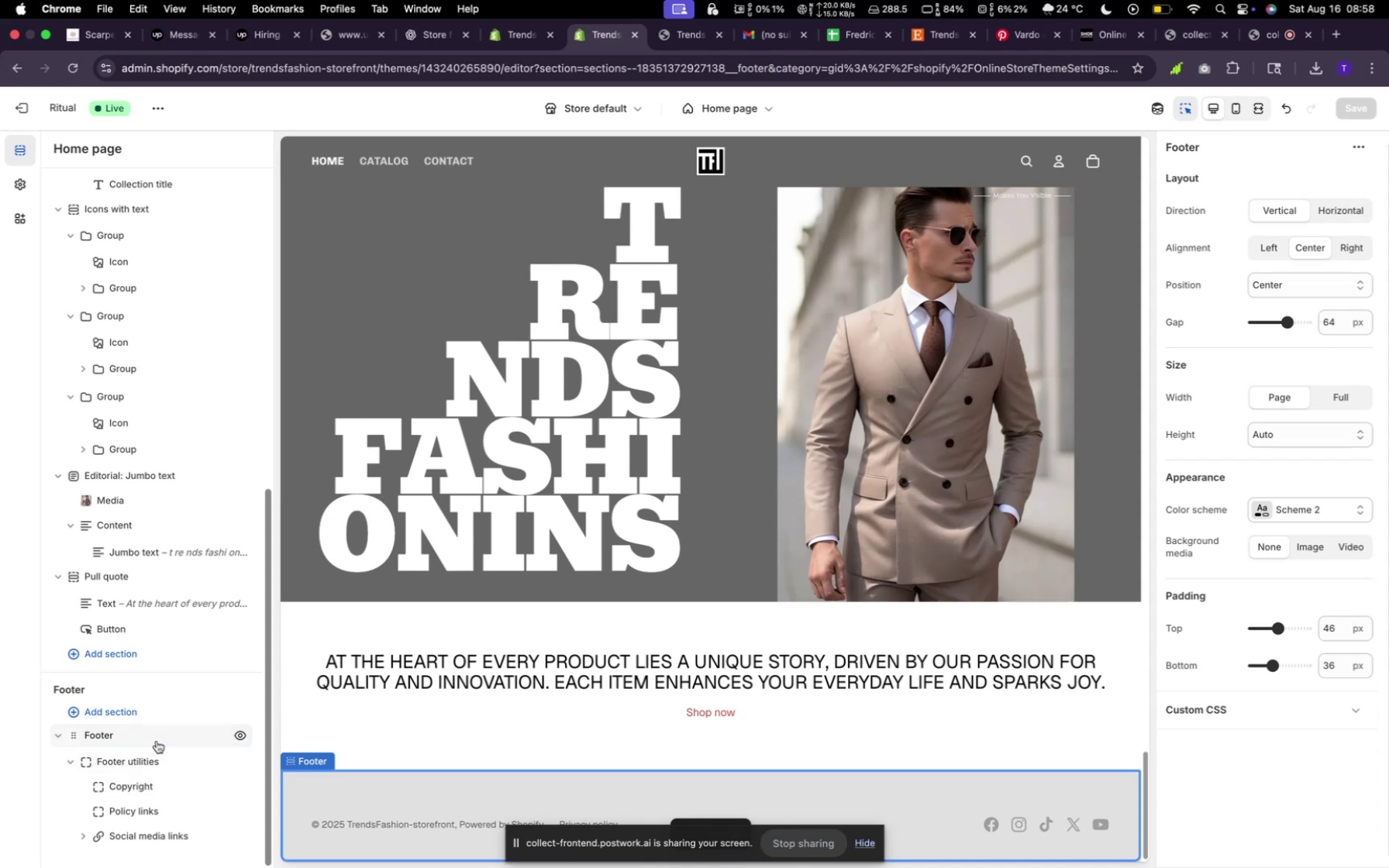 
wait(127.29)
 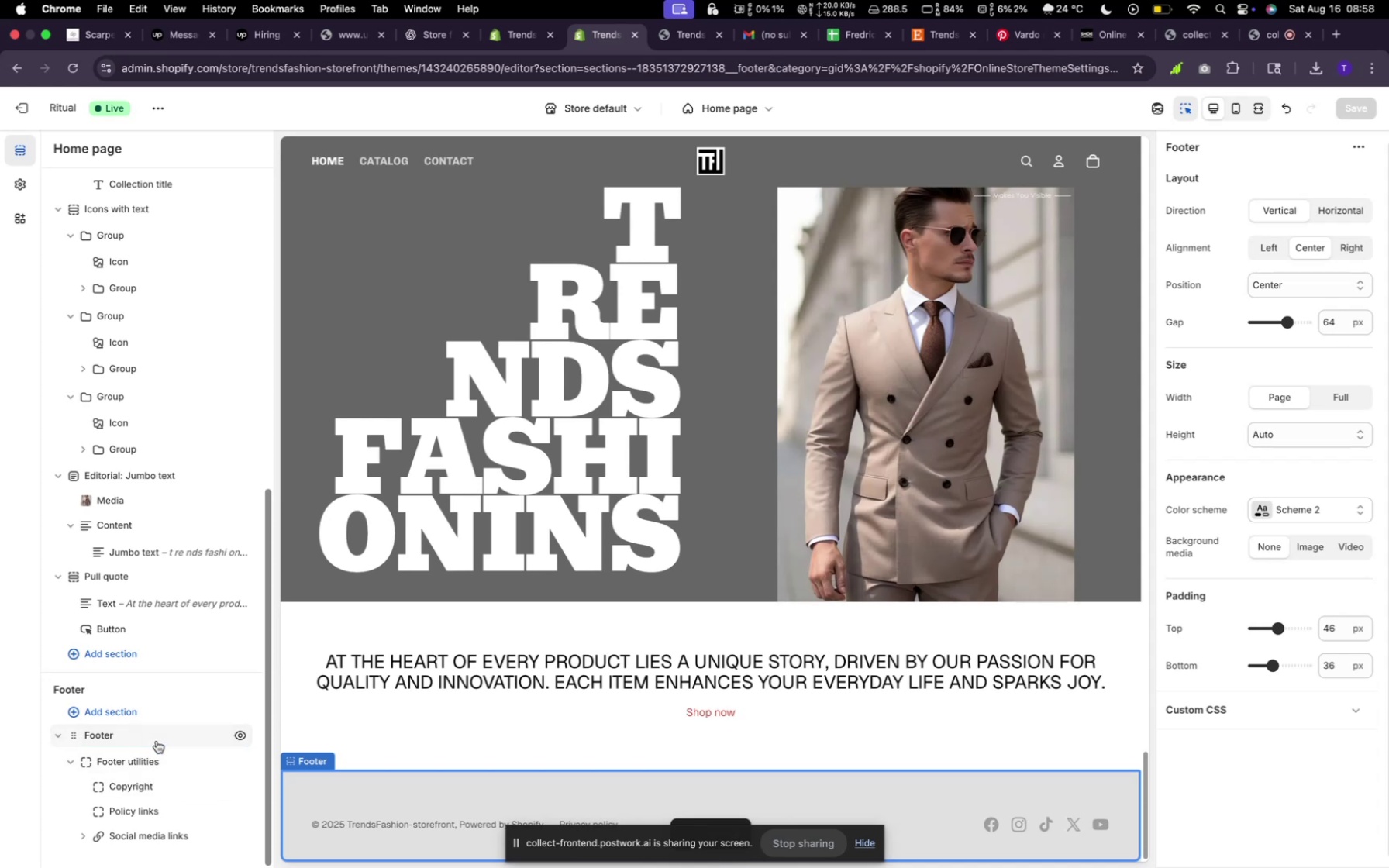 
mouse_move([145, 760])
 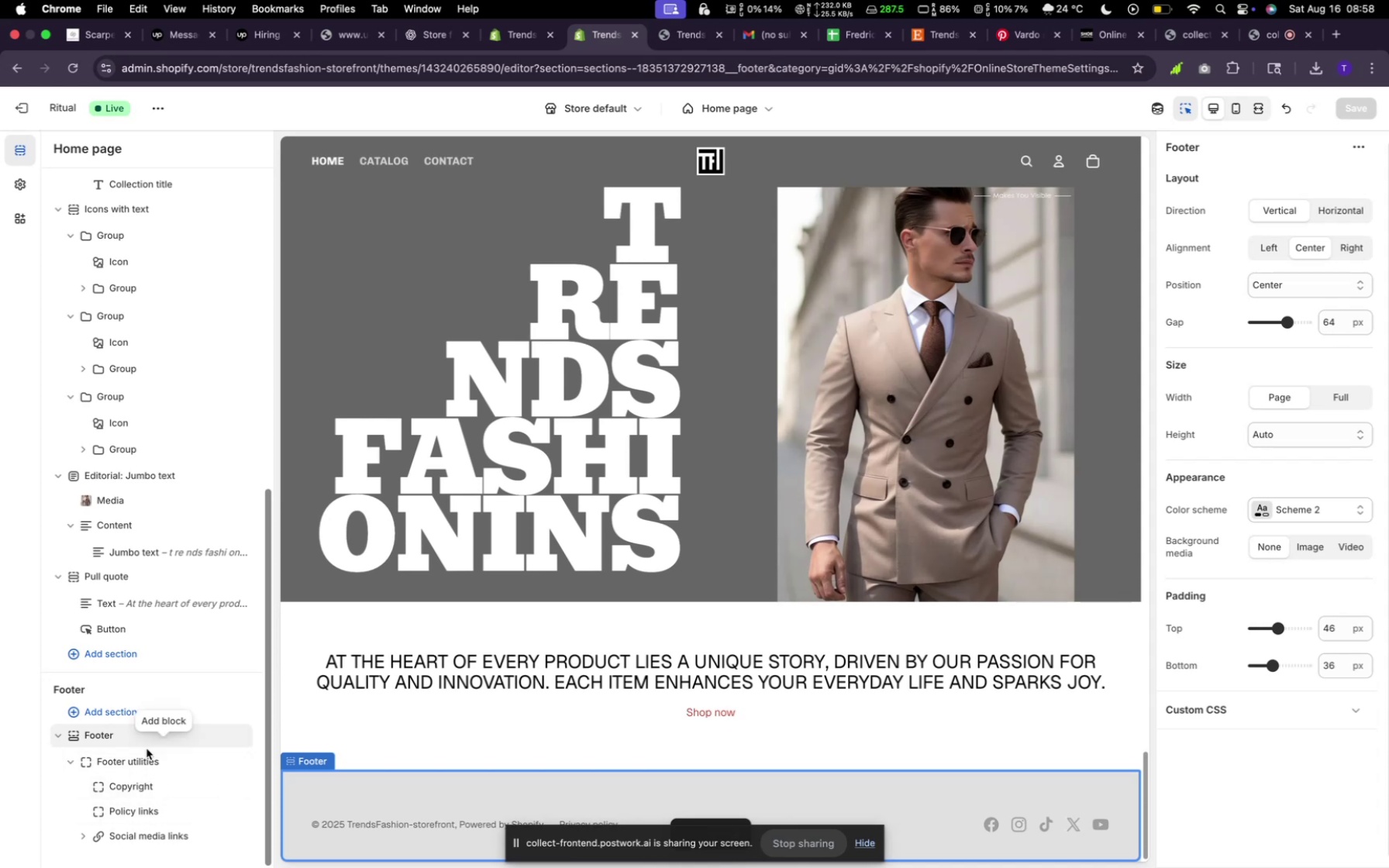 
mouse_move([167, 746])
 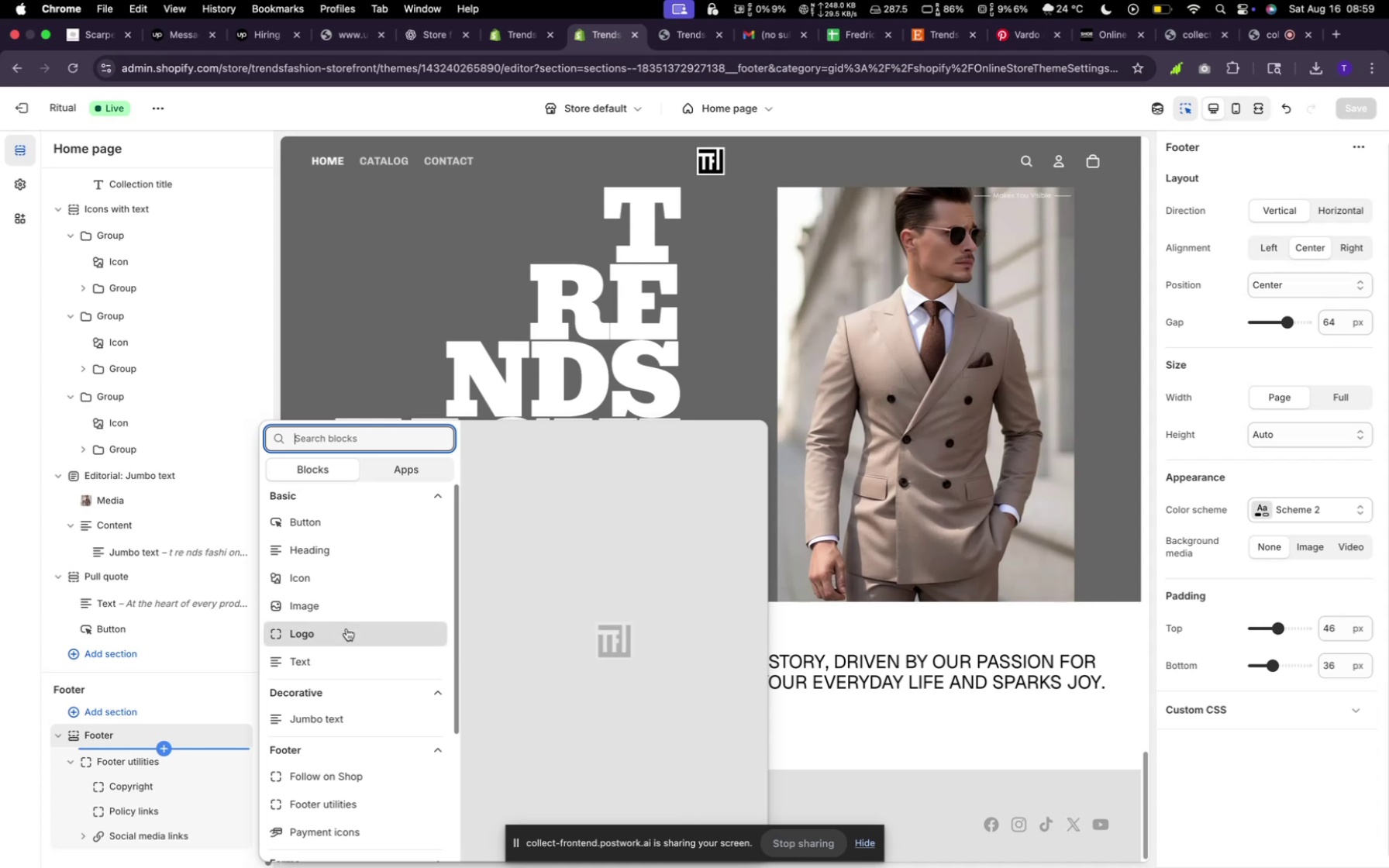 
wait(5.88)
 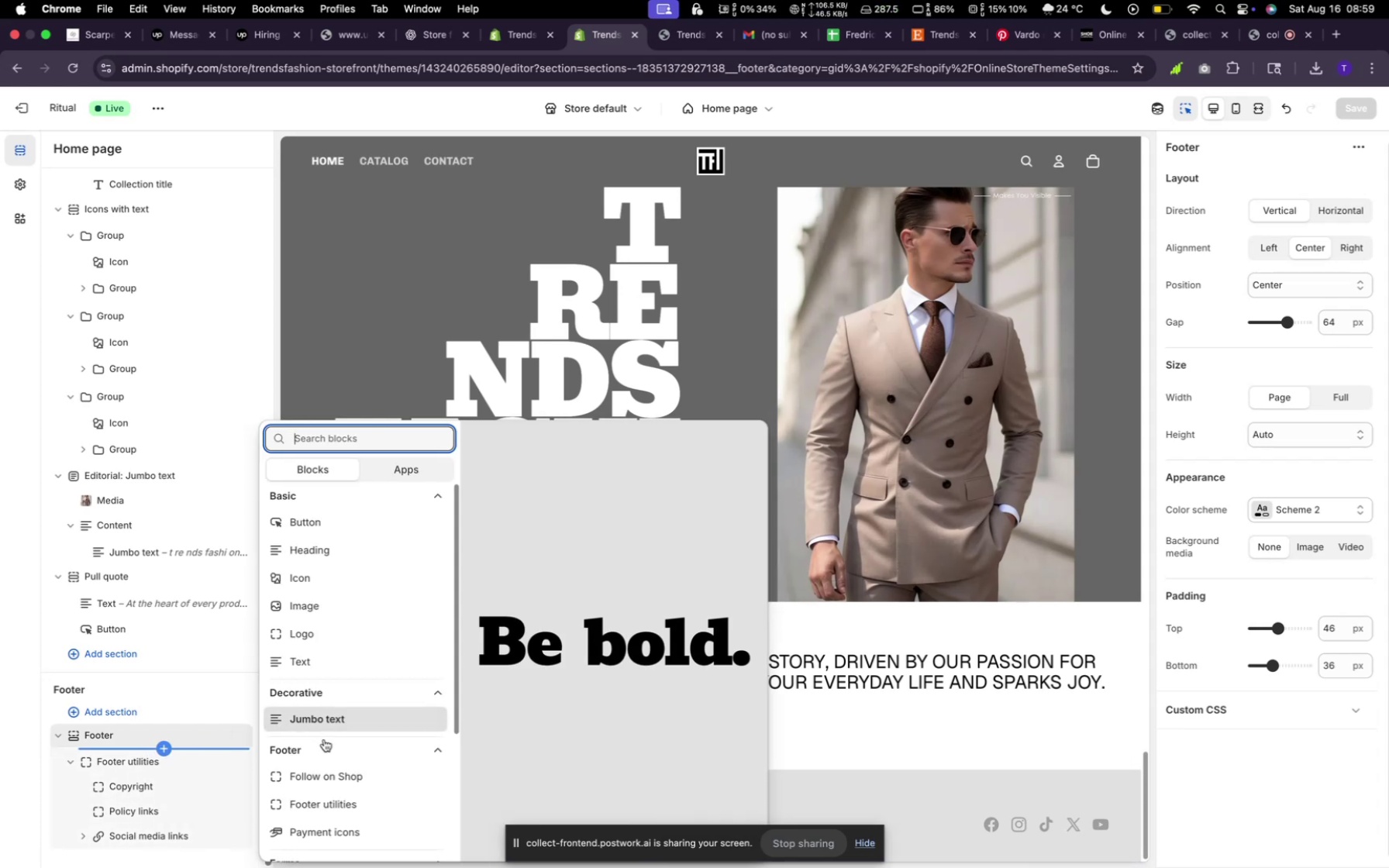 
left_click([345, 640])
 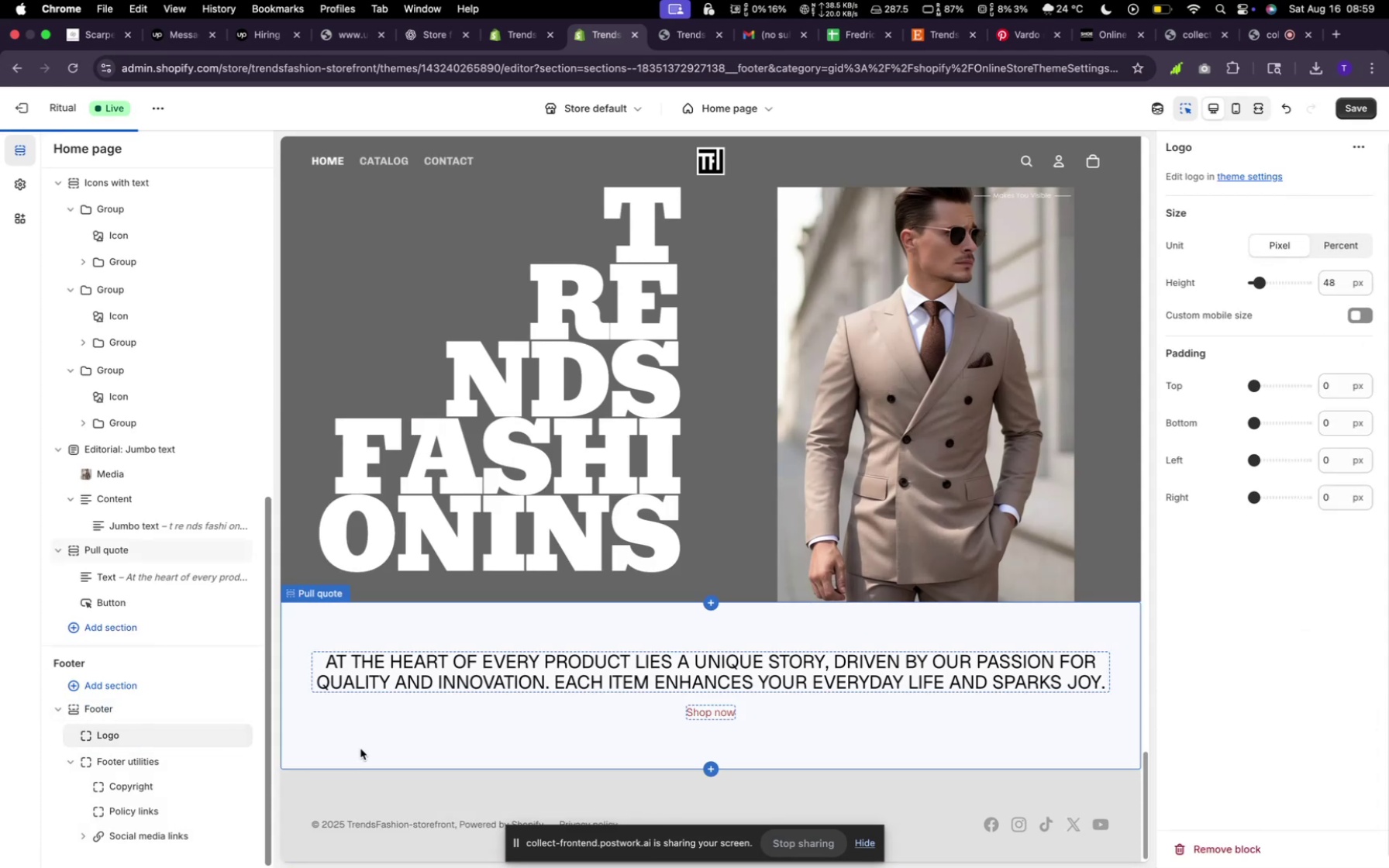 
scroll: coordinate [500, 788], scroll_direction: down, amount: 2.0
 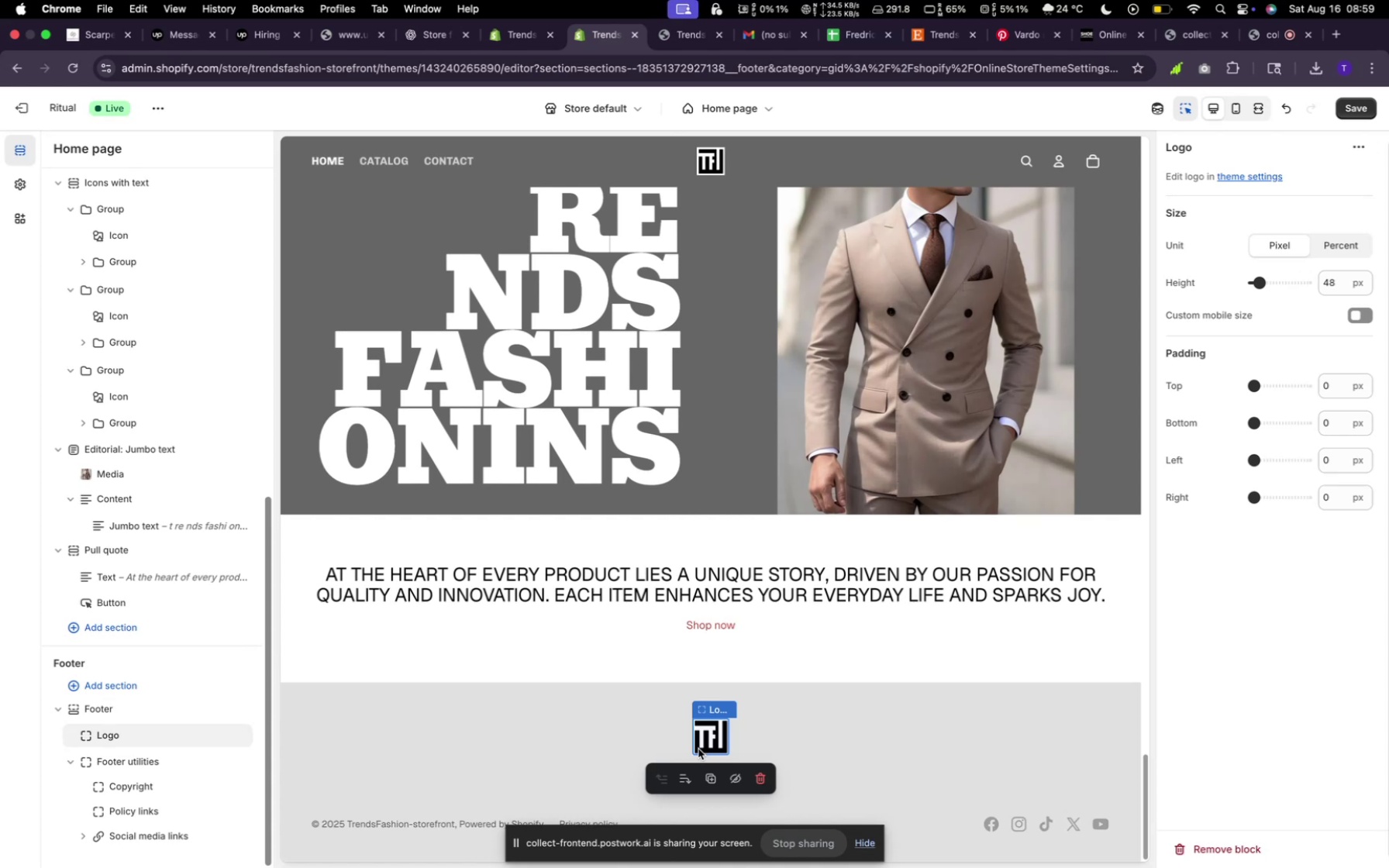 
wait(23.23)
 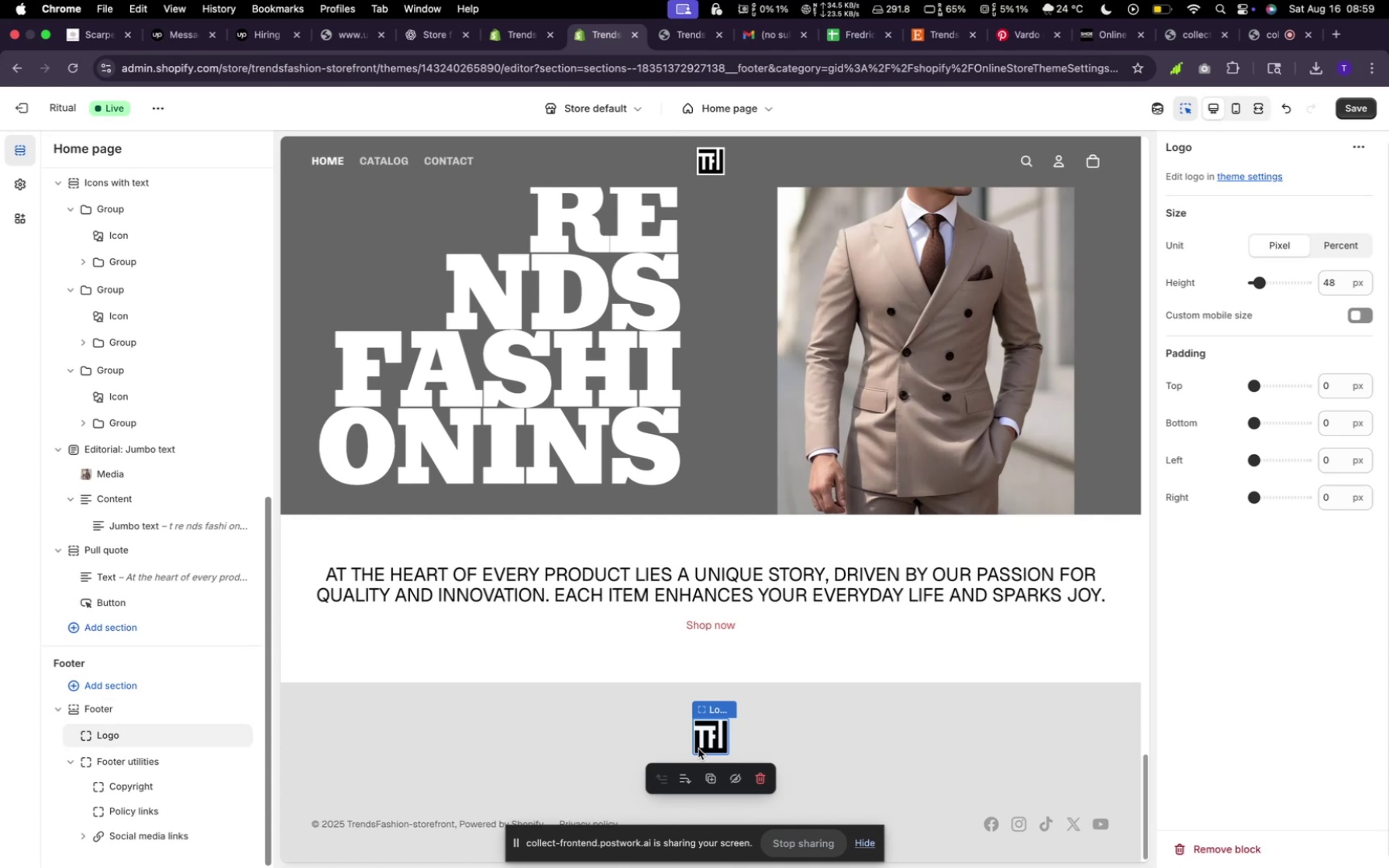 
scroll: coordinate [601, 775], scroll_direction: down, amount: 5.0
 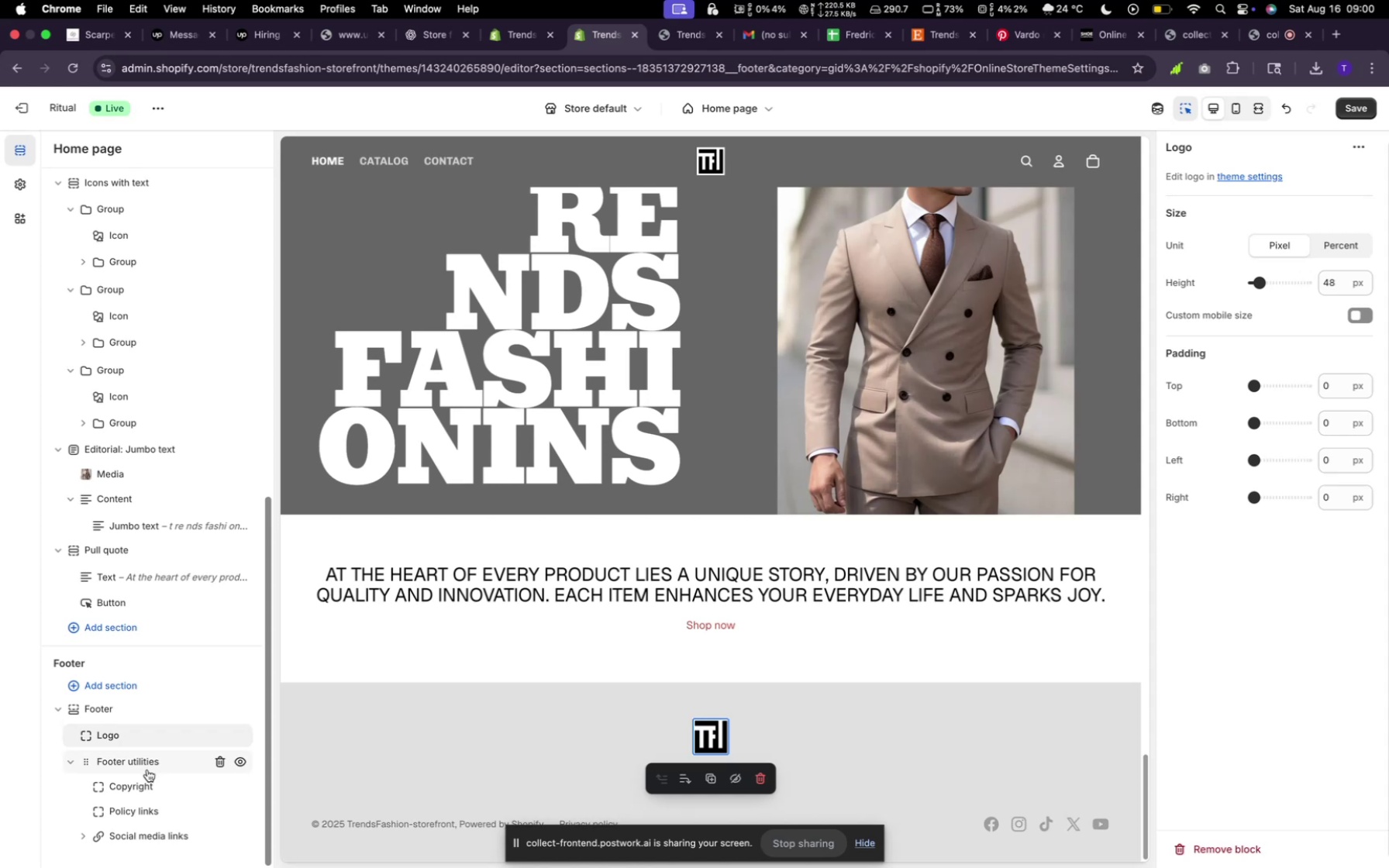 
wait(56.82)
 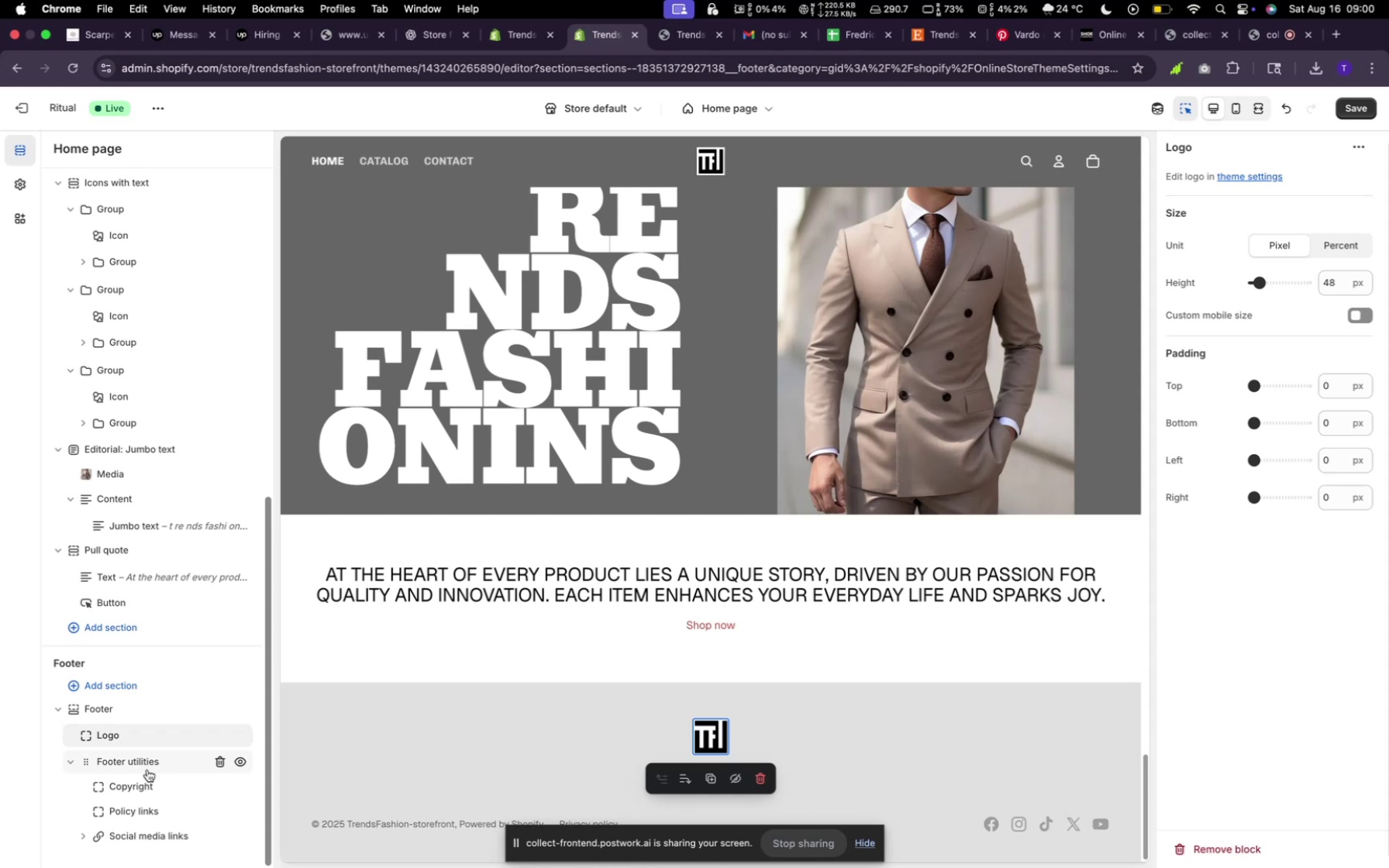 
mouse_move([139, 789])
 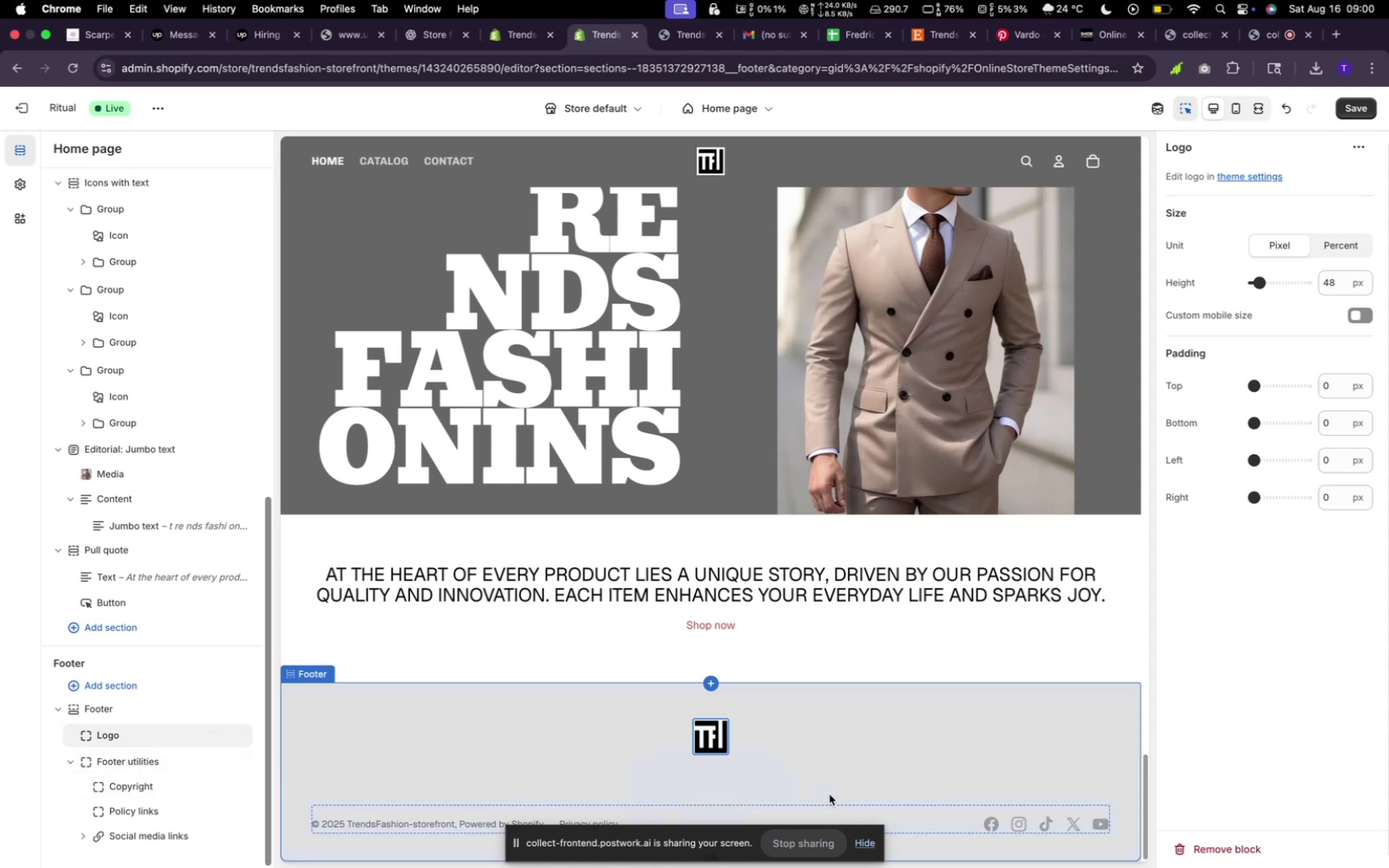 
scroll: coordinate [808, 729], scroll_direction: down, amount: 9.0
 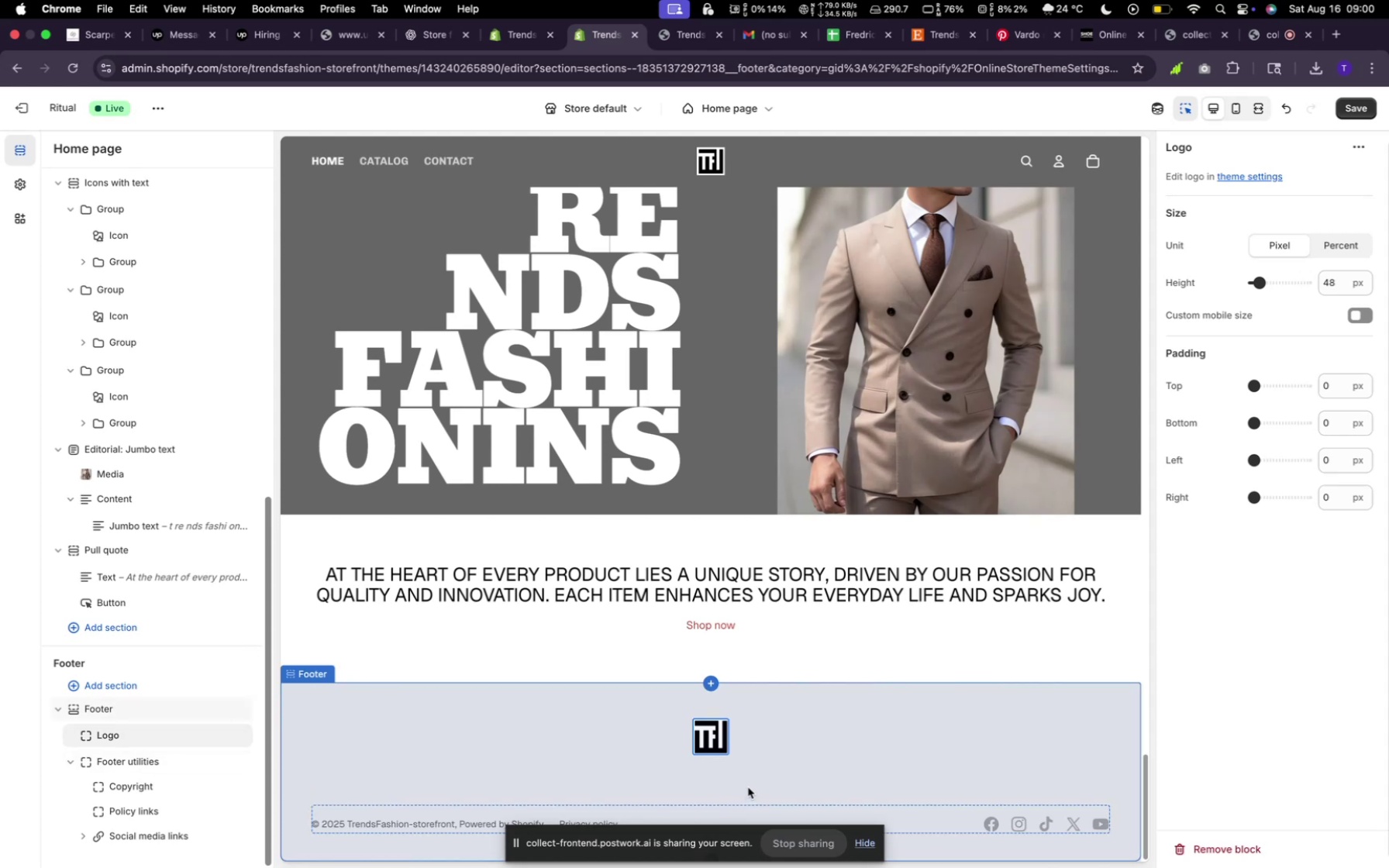 
left_click([734, 784])
 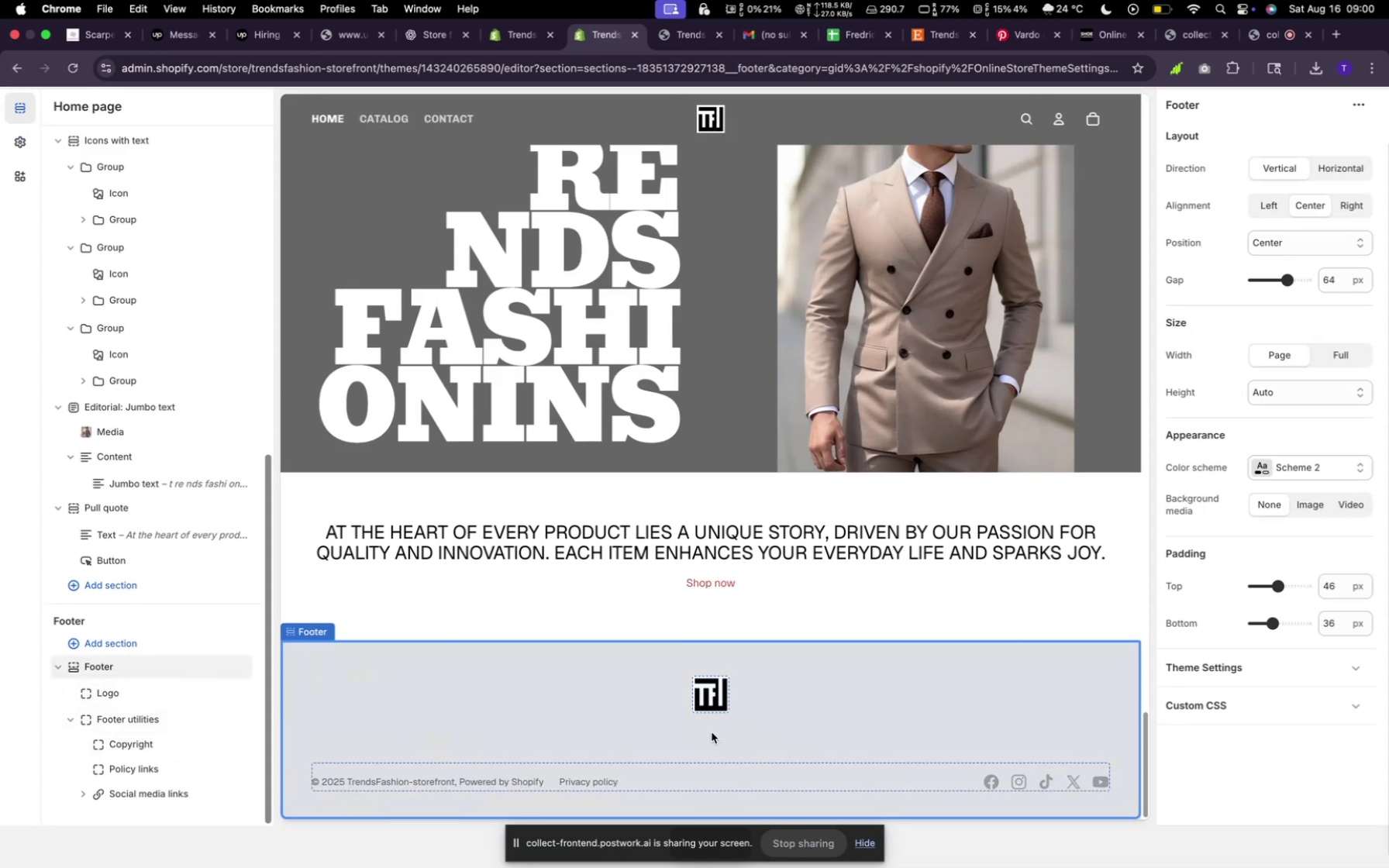 
wait(8.12)
 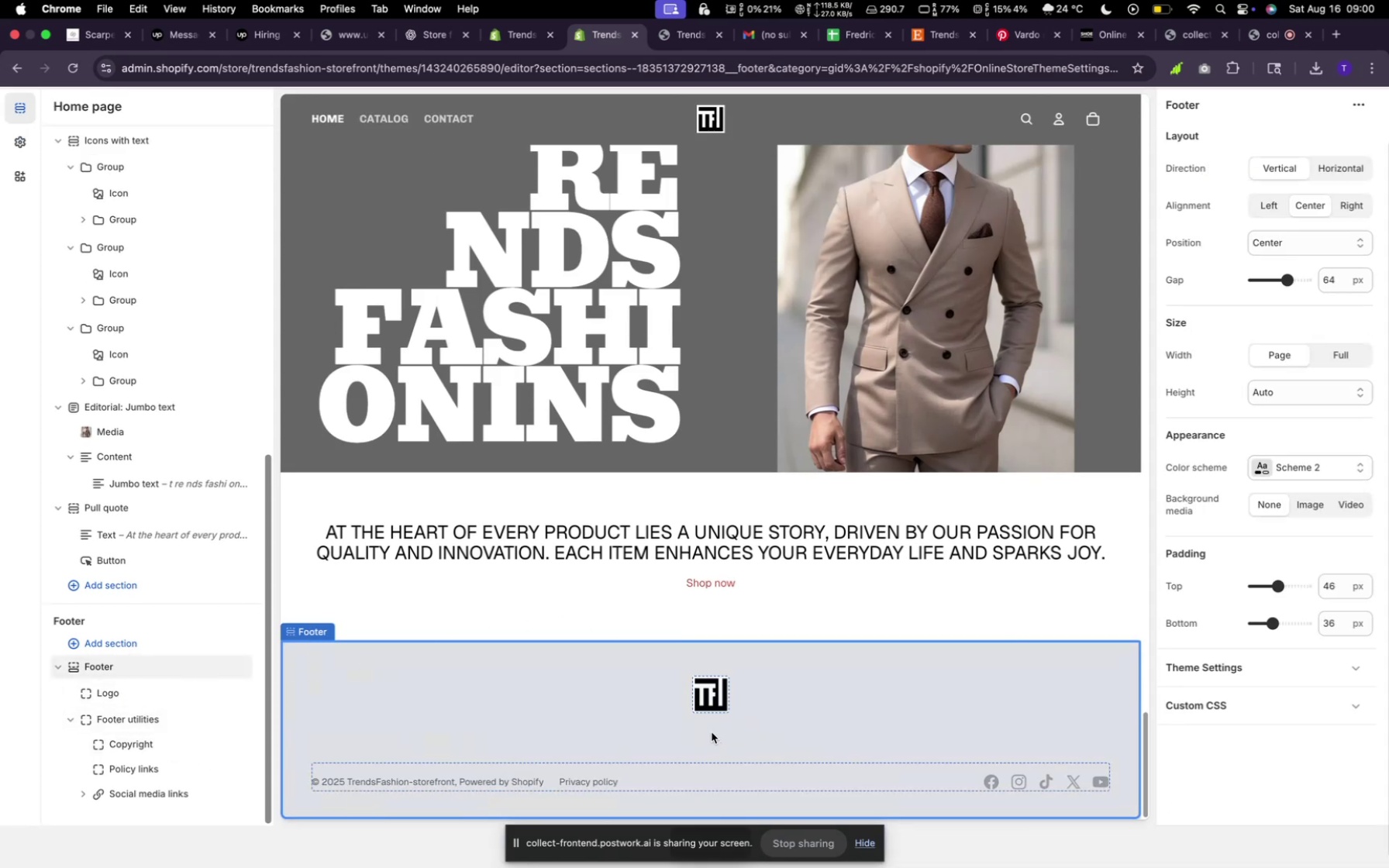 
left_click([136, 744])
 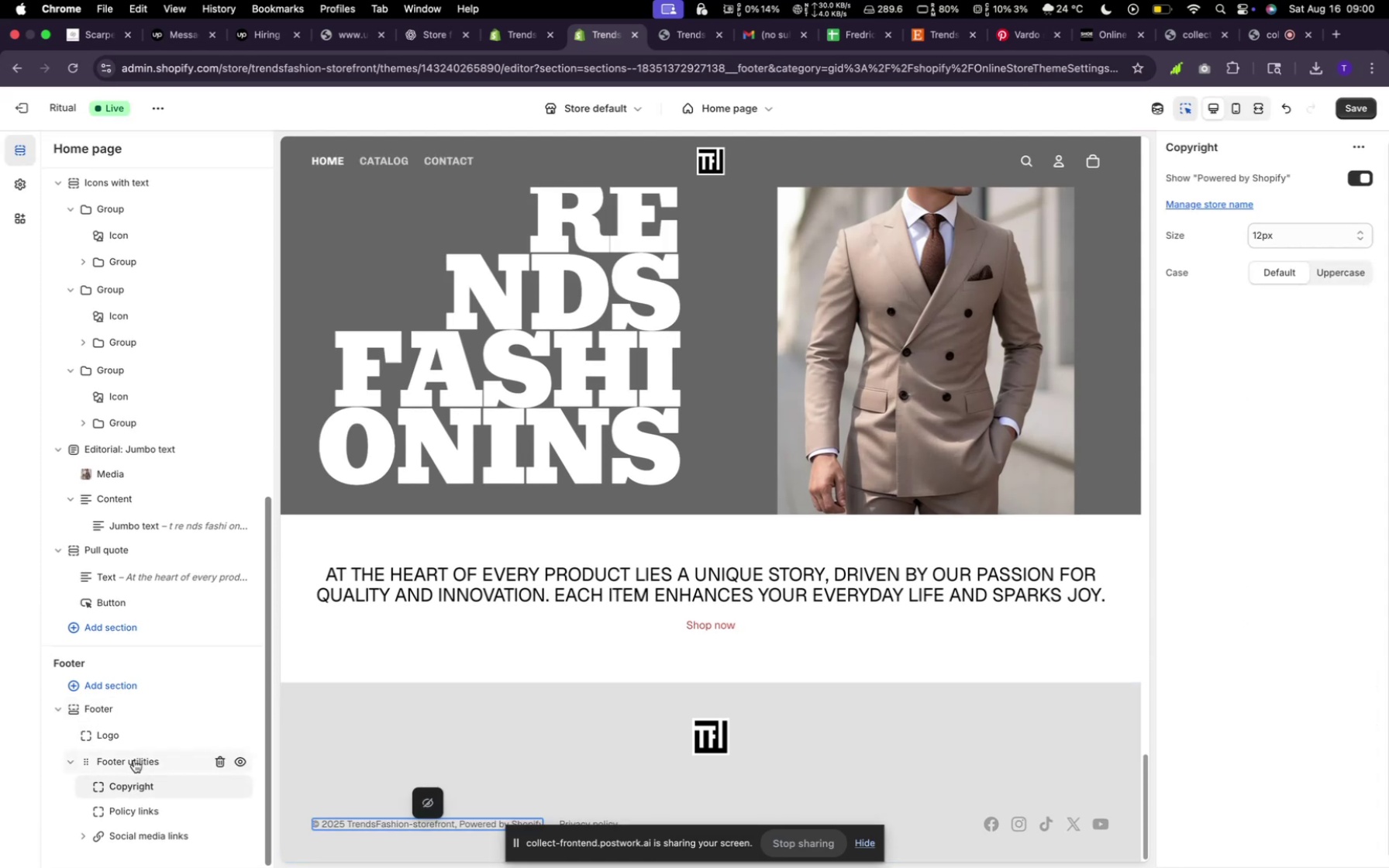 
left_click([134, 763])
 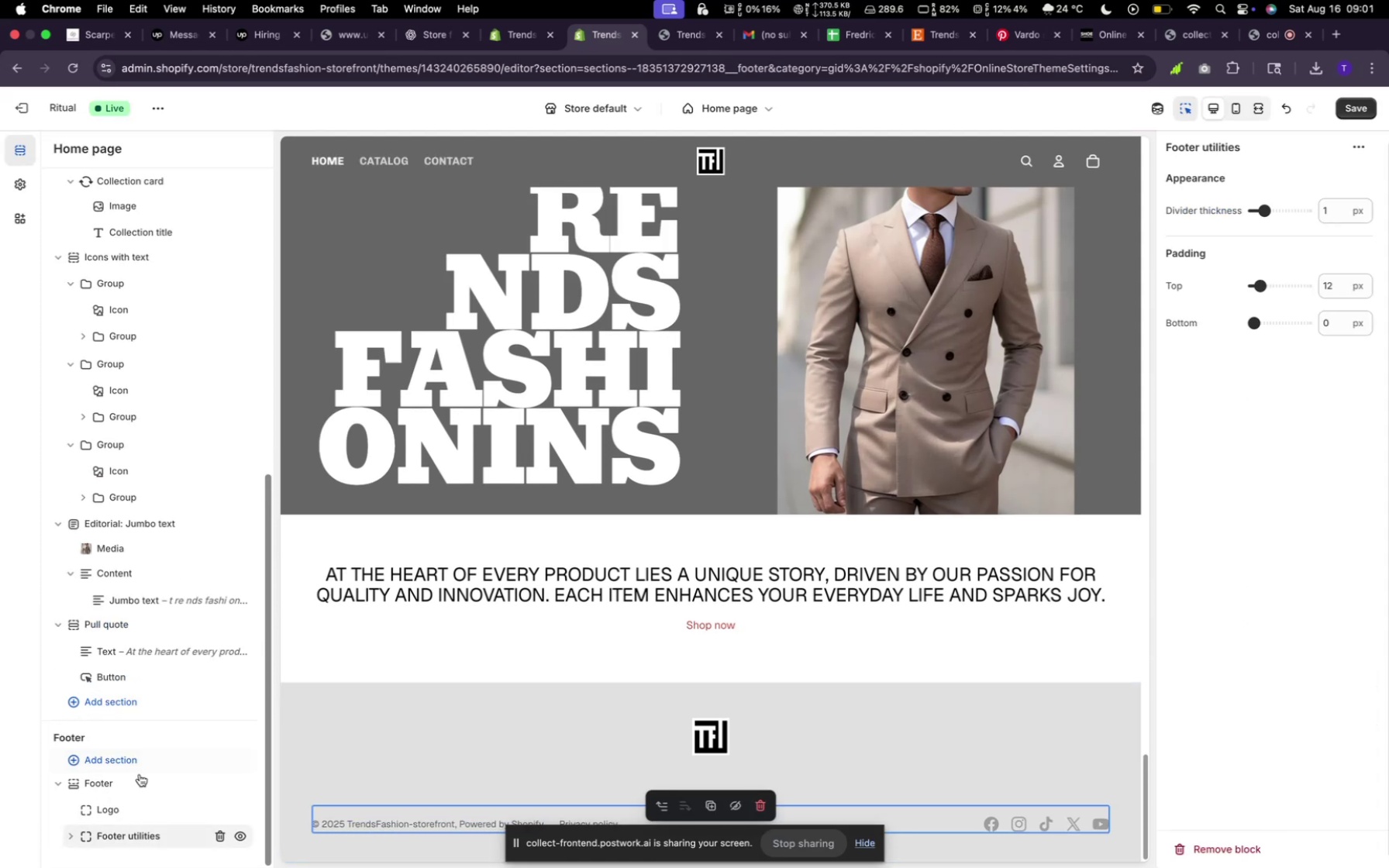 
wait(5.98)
 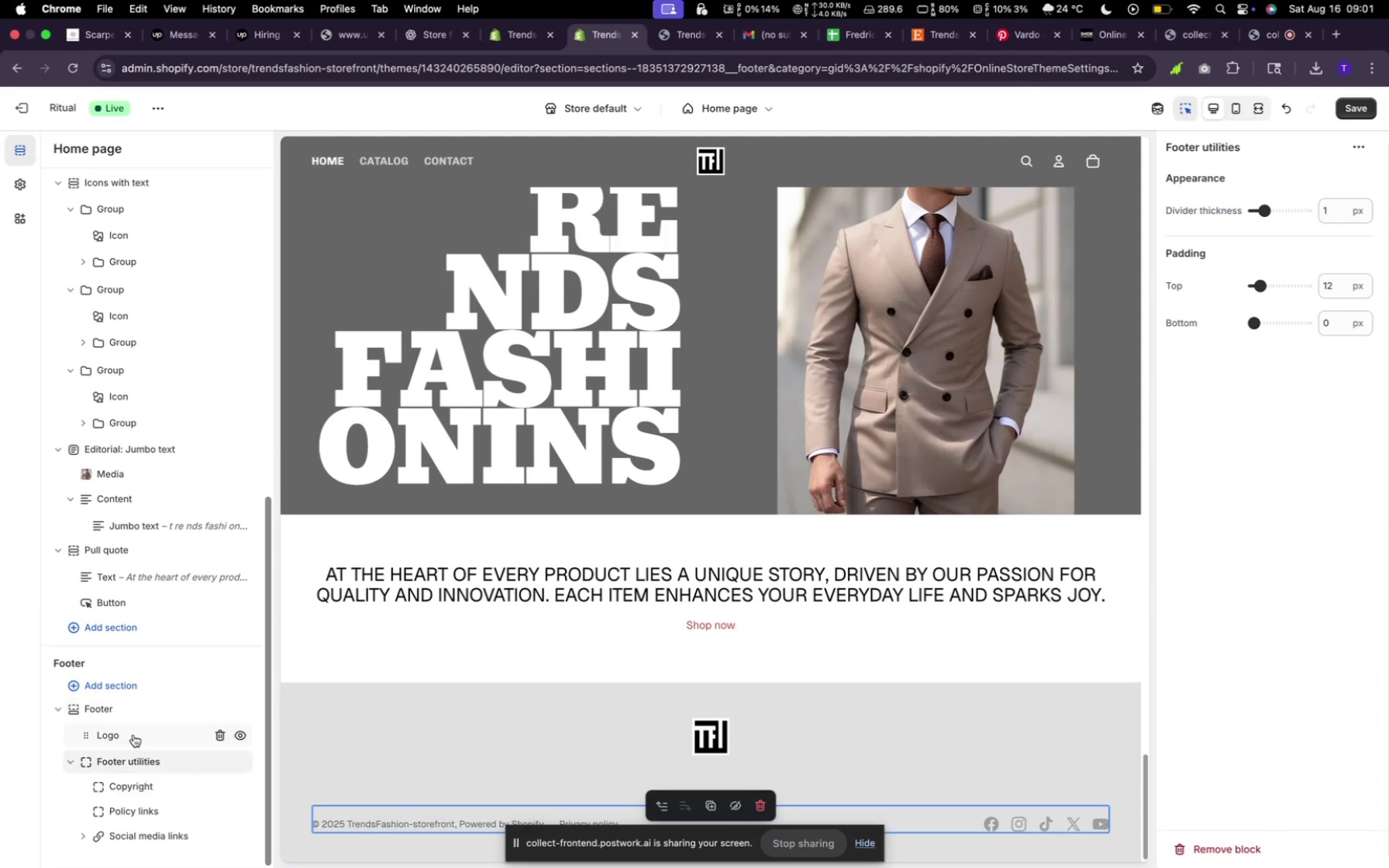 
mouse_move([173, 781])
 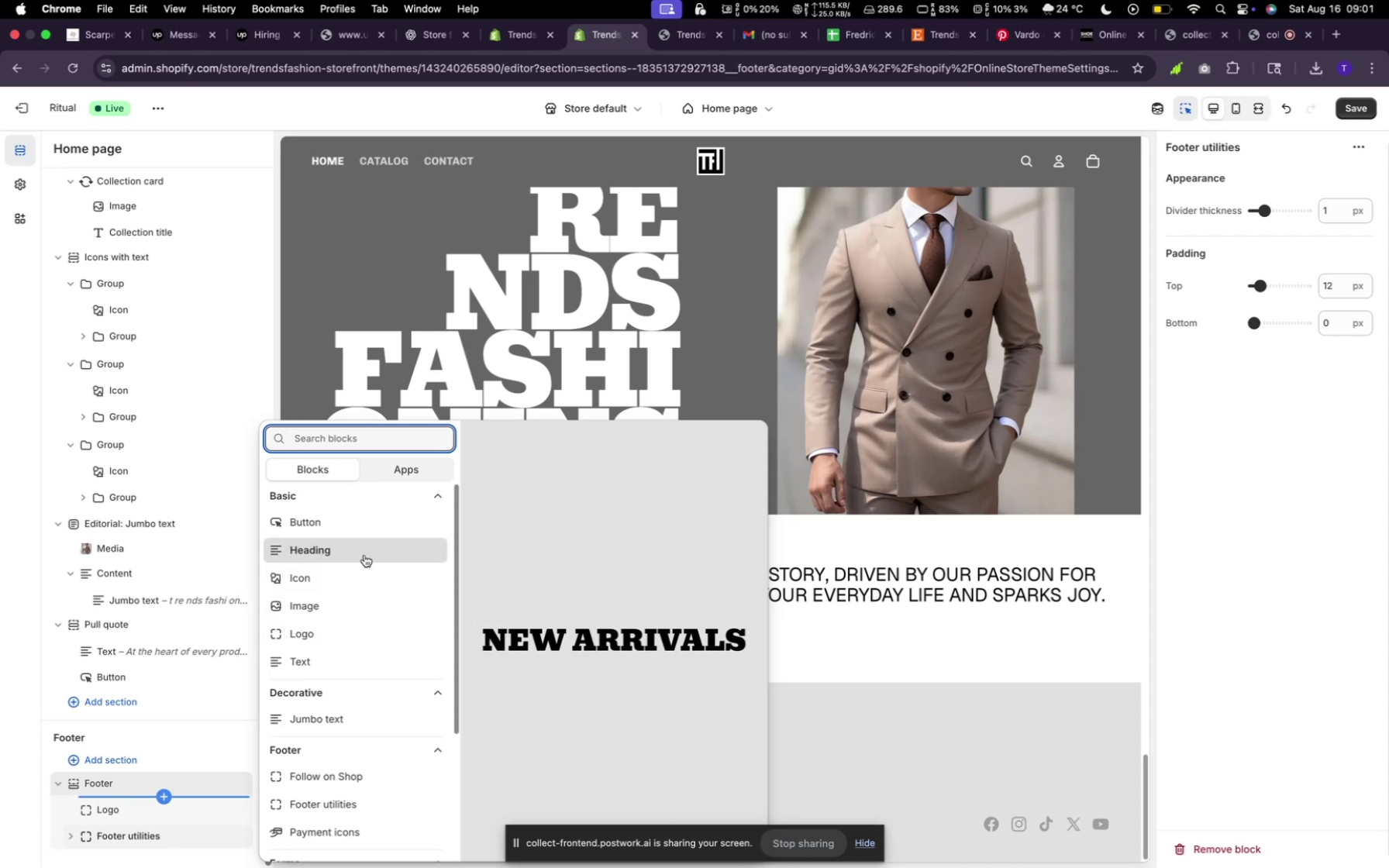 
wait(9.11)
 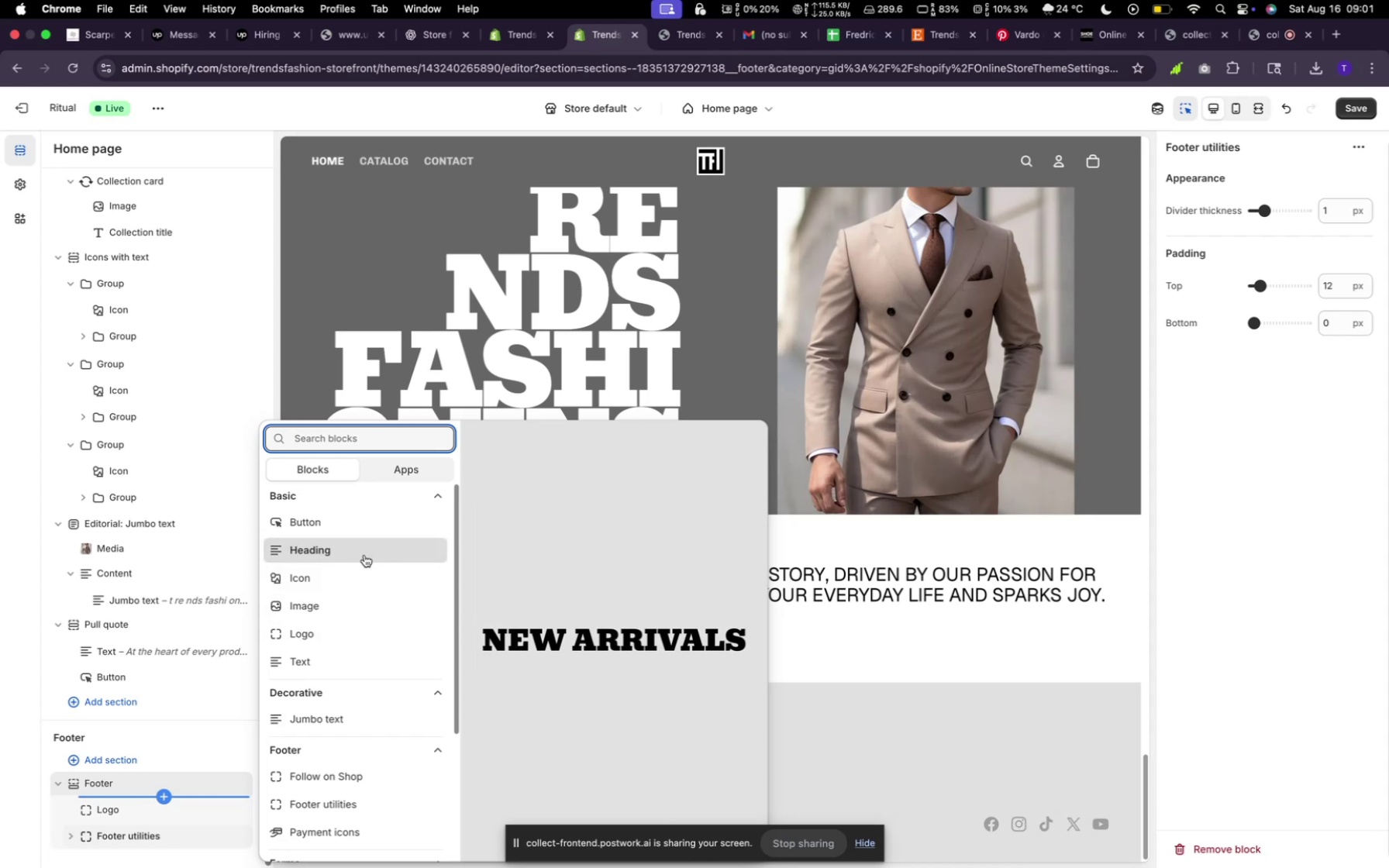 
left_click([358, 553])
 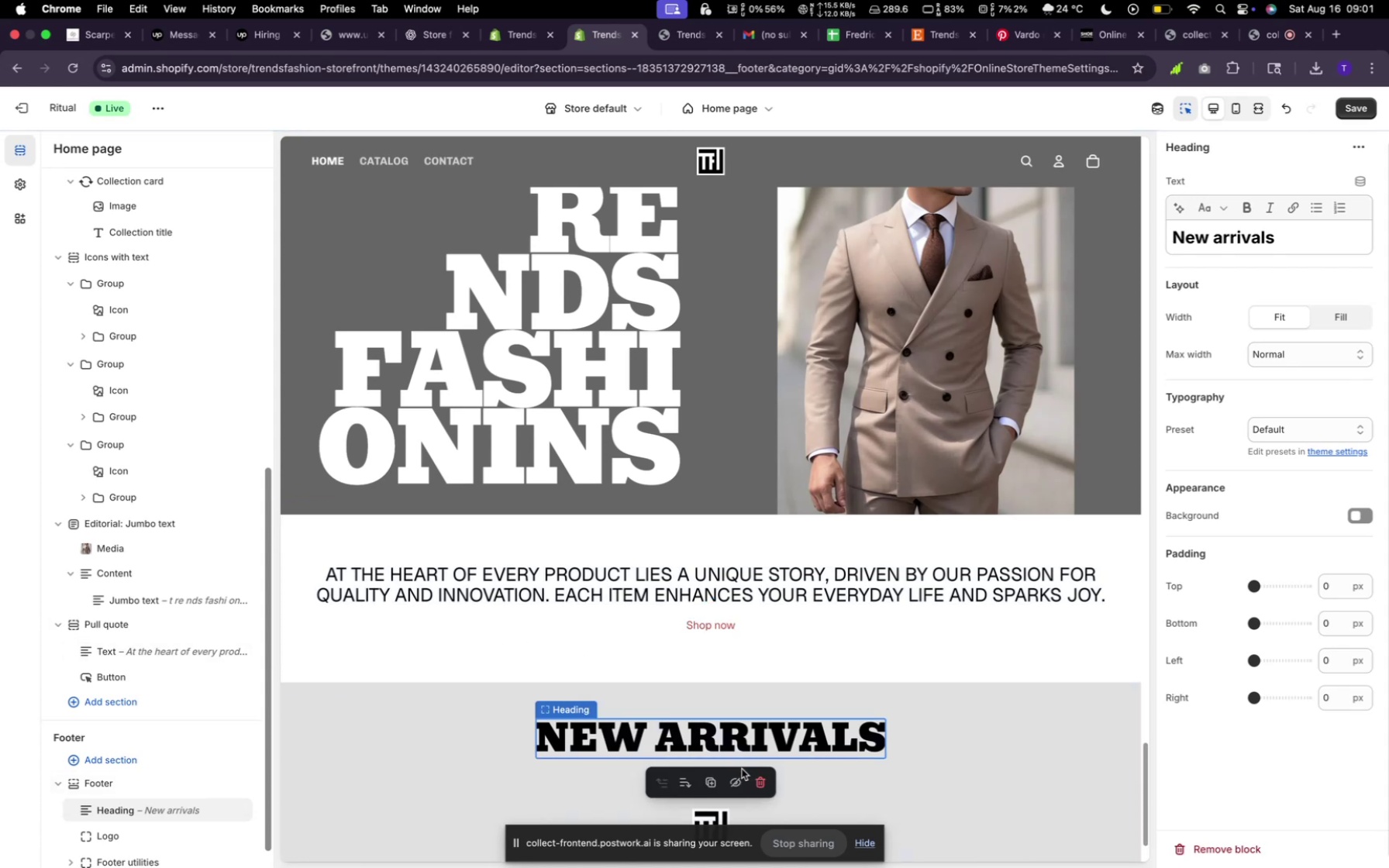 
scroll: coordinate [157, 790], scroll_direction: down, amount: 6.0
 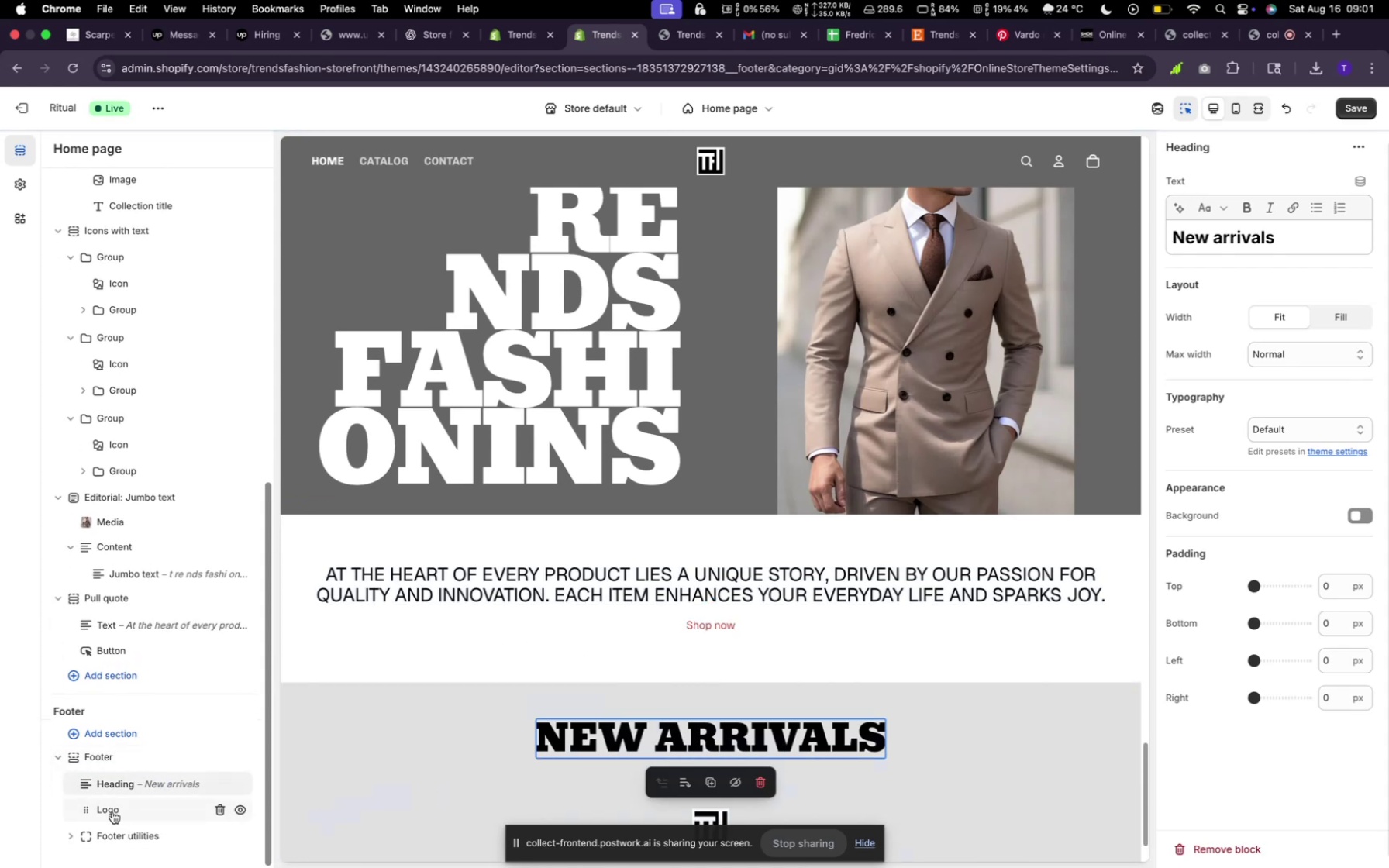 
left_click_drag(start_coordinate=[84, 814], to_coordinate=[85, 781])
 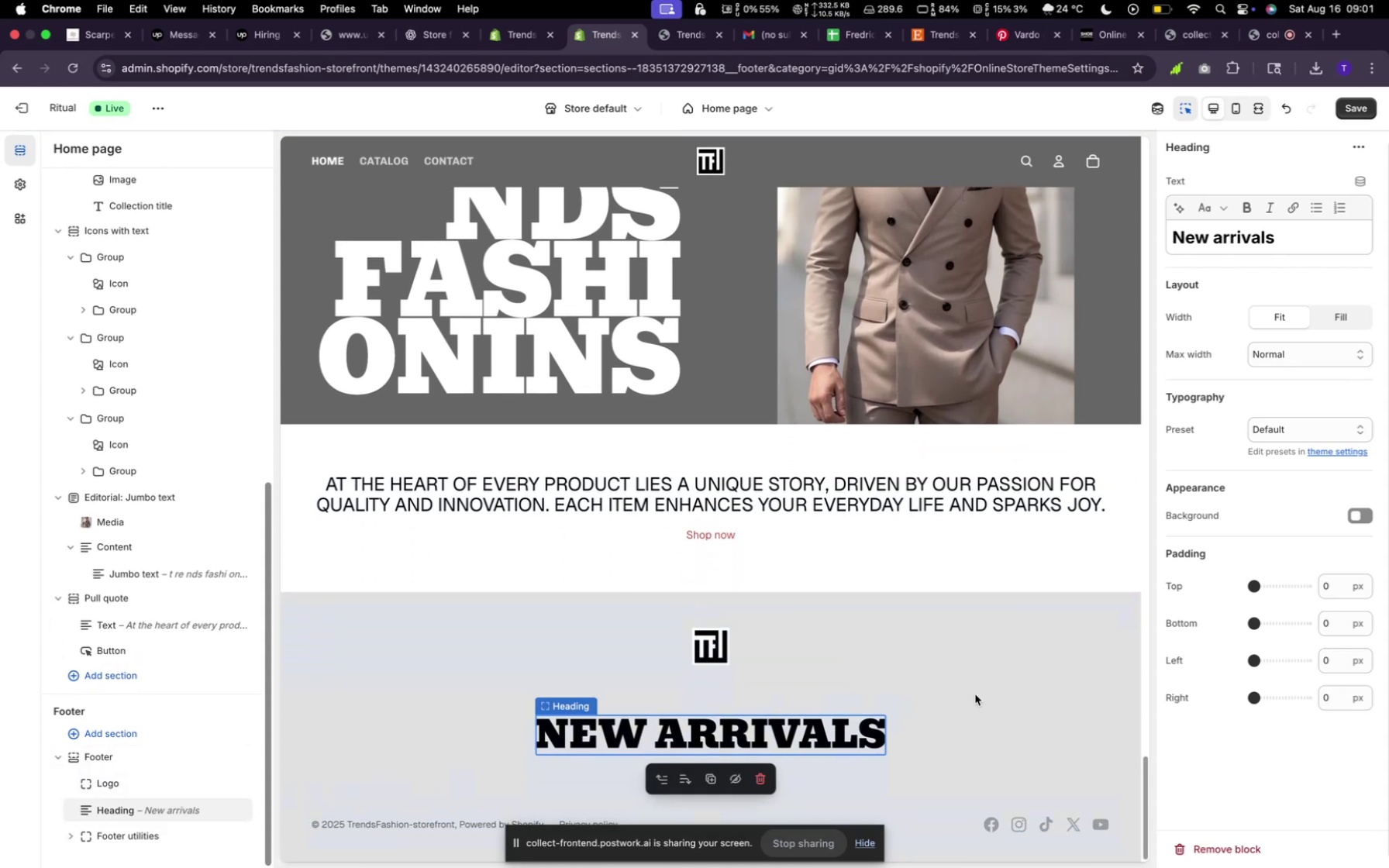 
left_click([701, 654])
 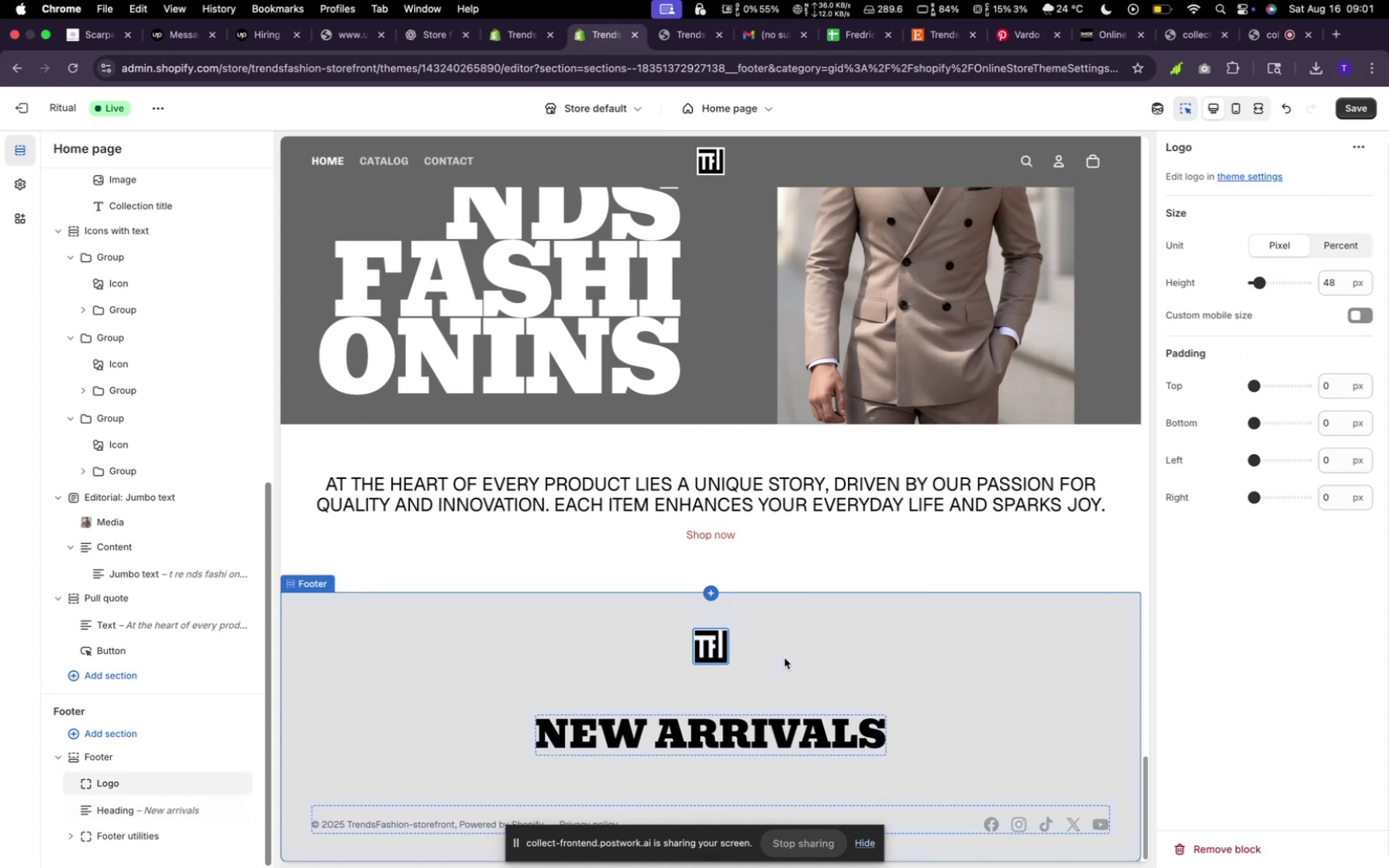 
left_click([785, 658])
 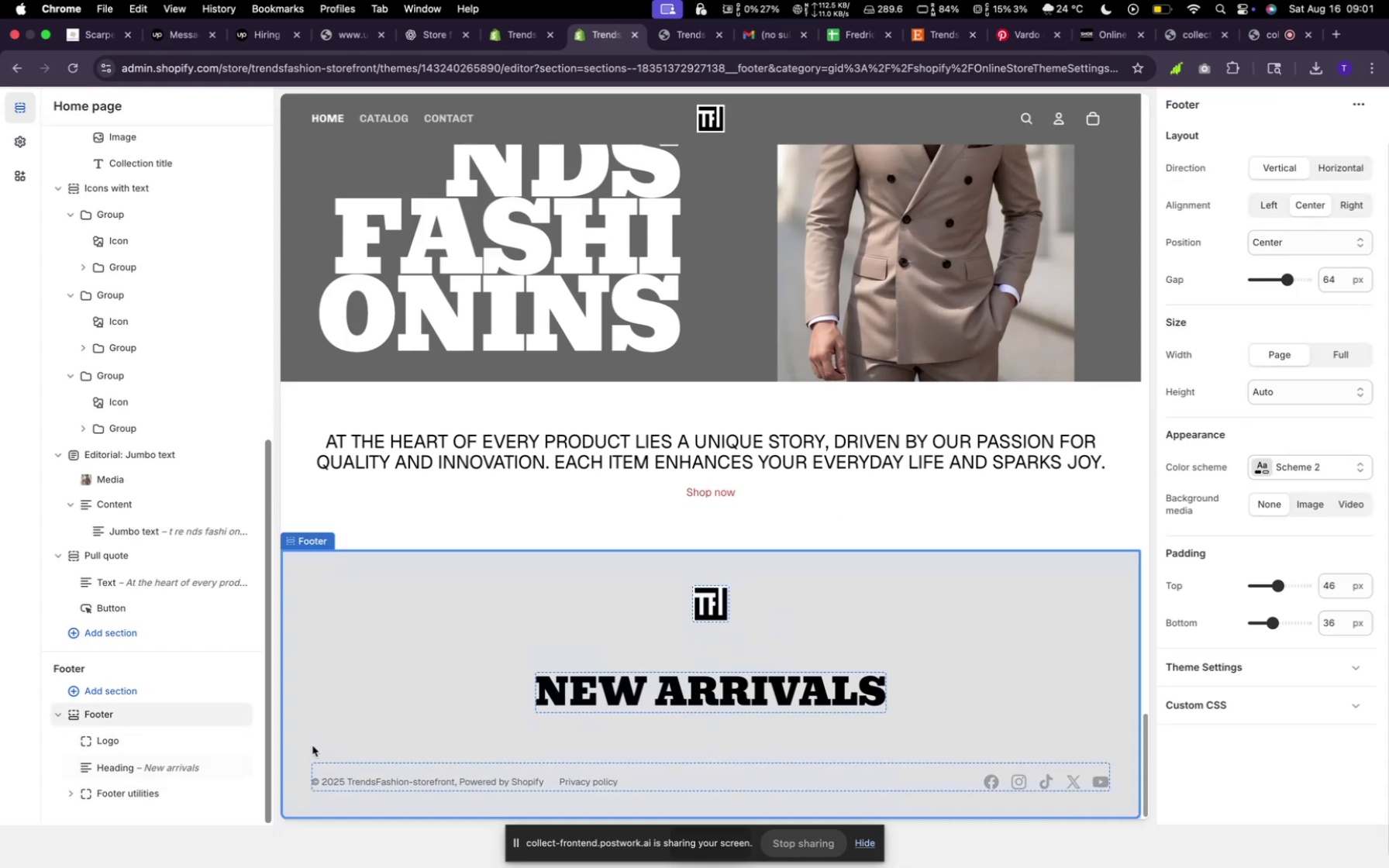 
left_click([157, 736])
 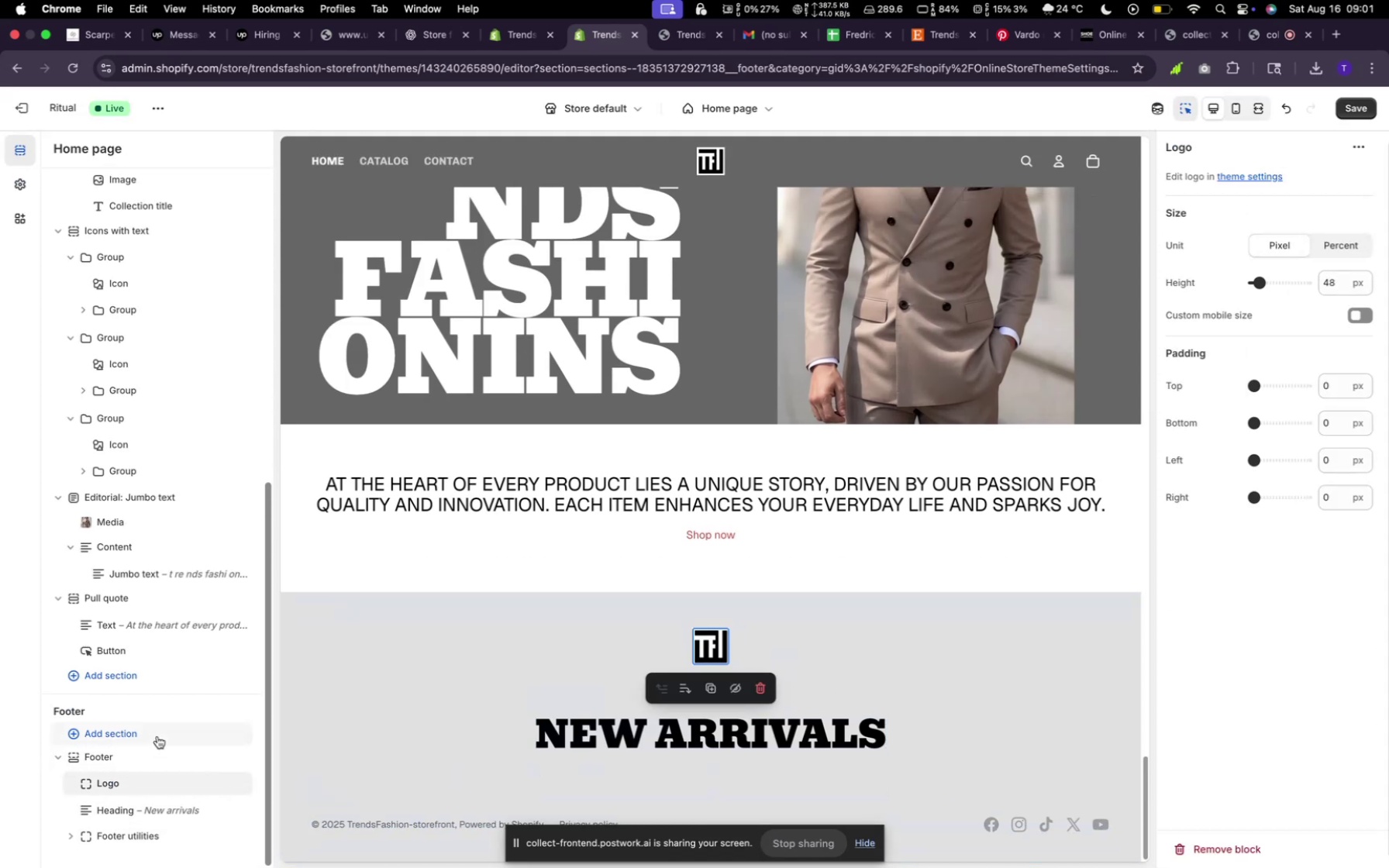 
mouse_move([153, 808])
 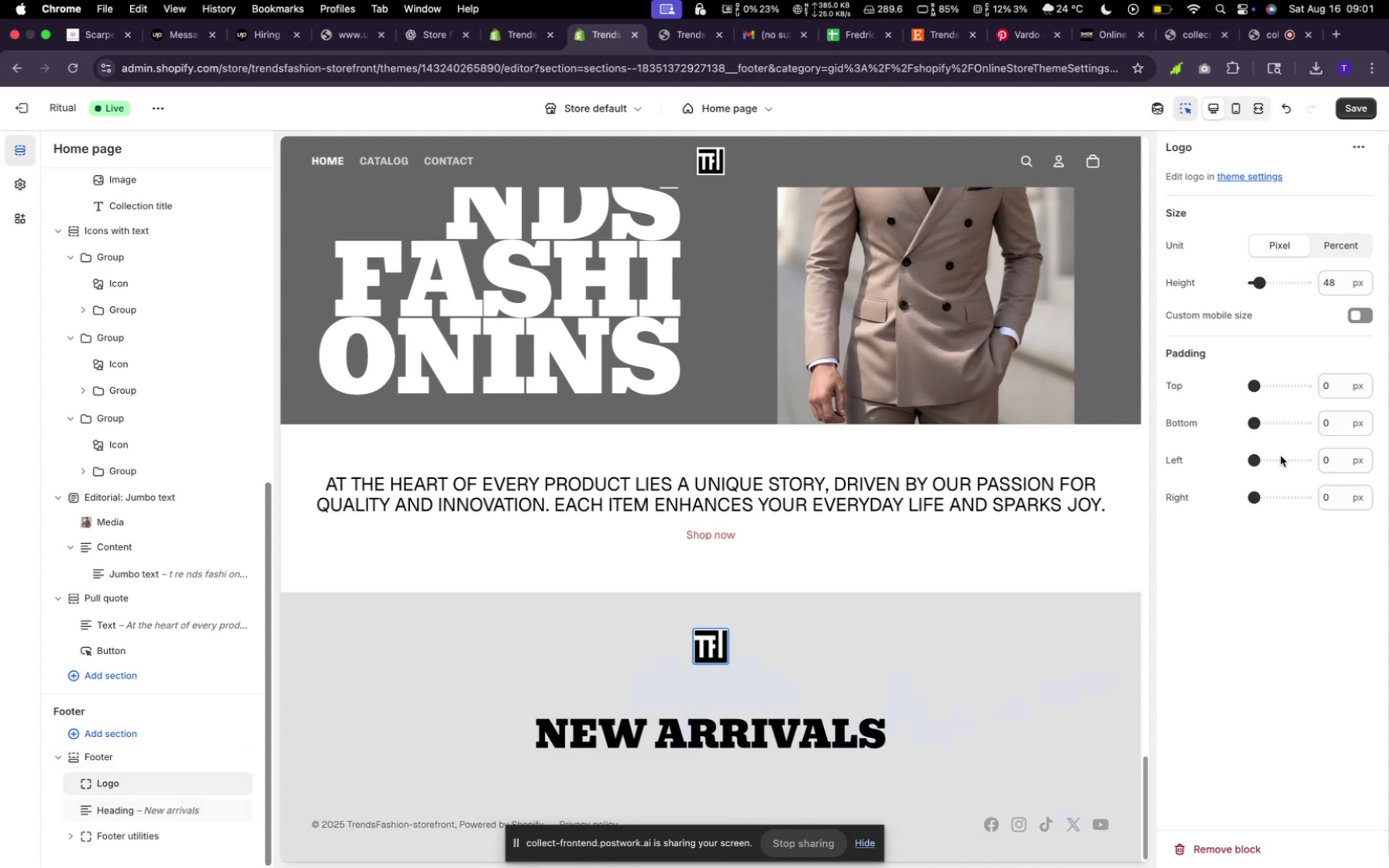 
wait(6.83)
 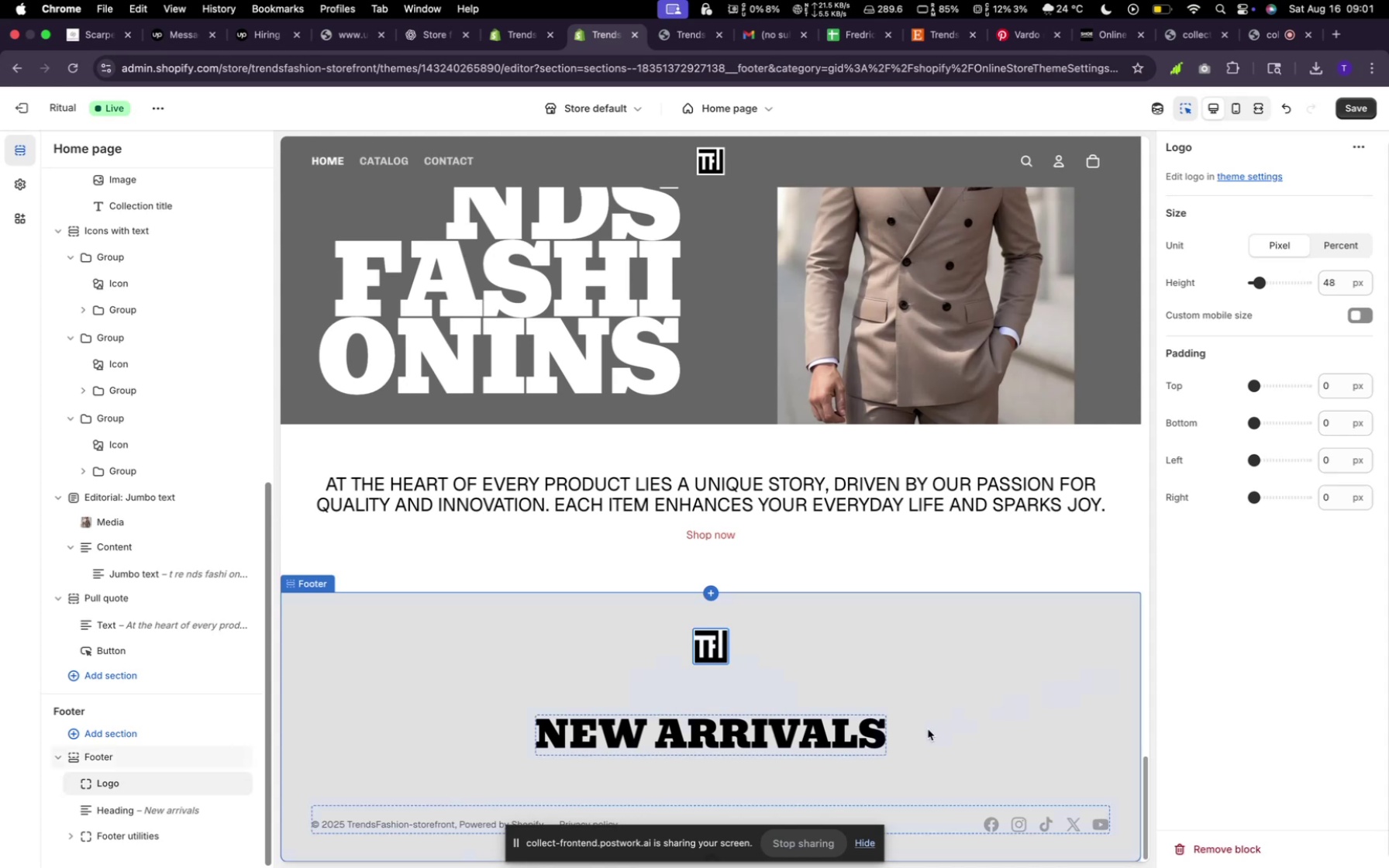 
left_click([798, 740])
 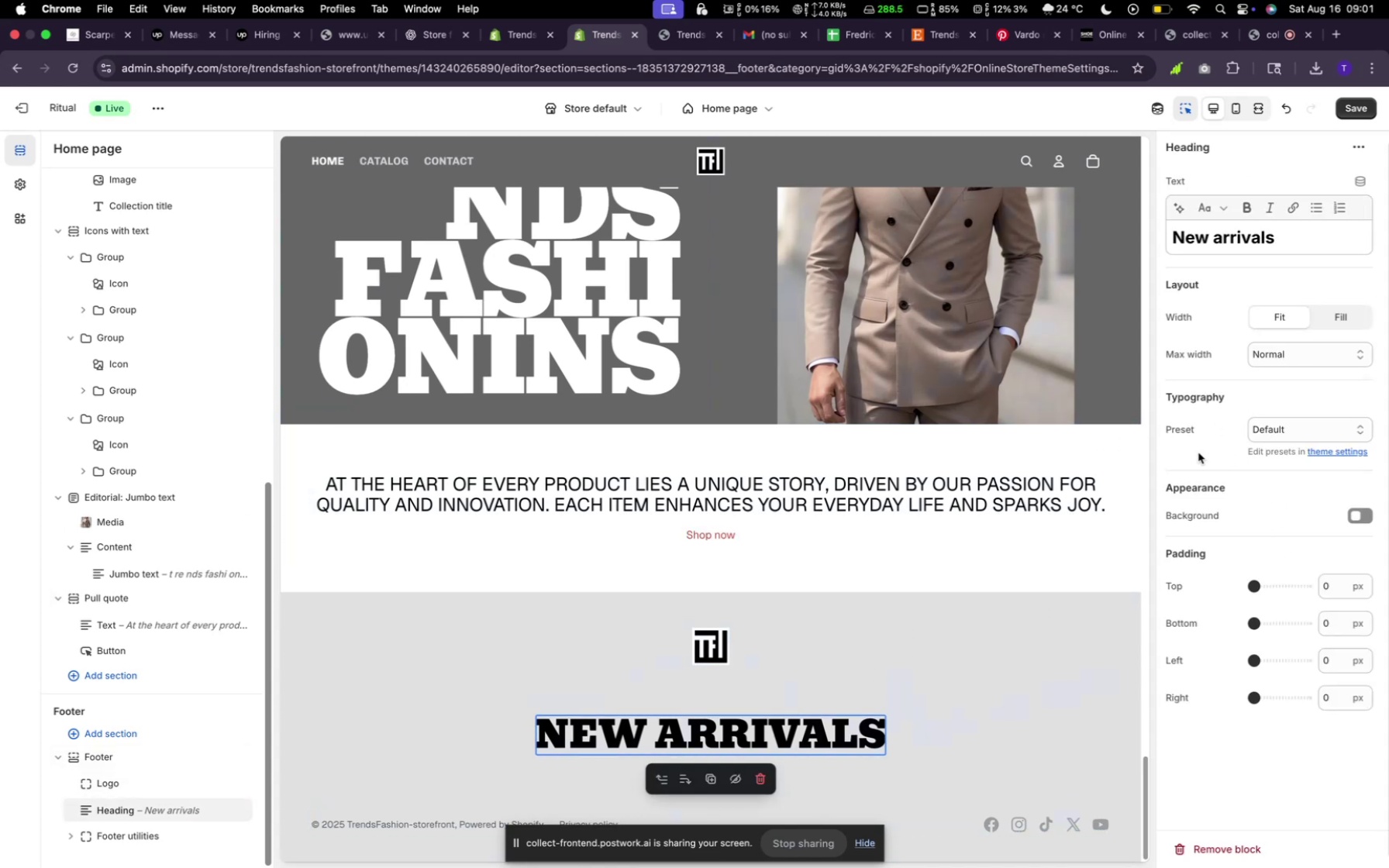 
double_click([1312, 252])
 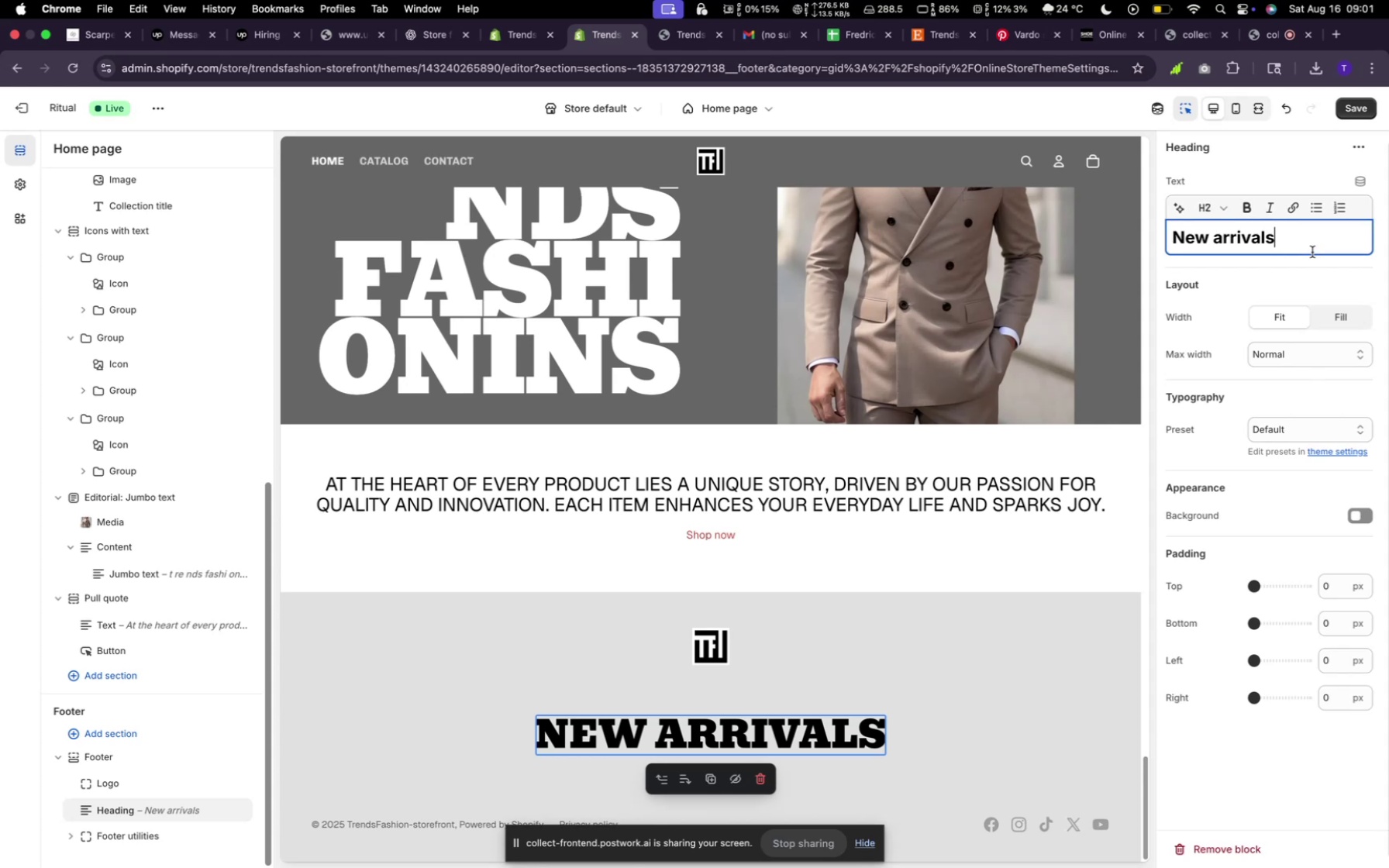 
hold_key(key=Backspace, duration=1.51)
 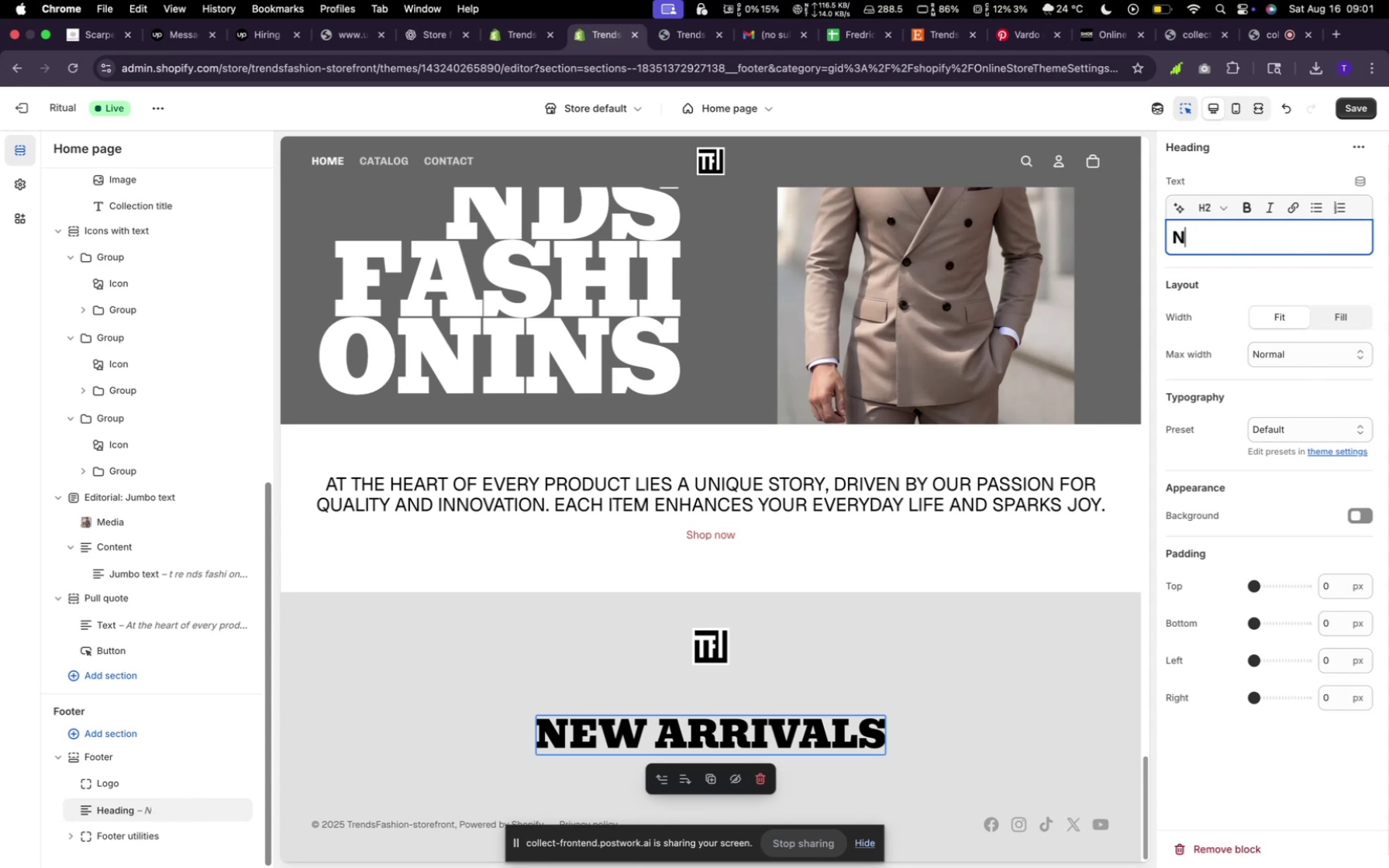 
key(Backspace)
key(Backspace)
type(THe)
 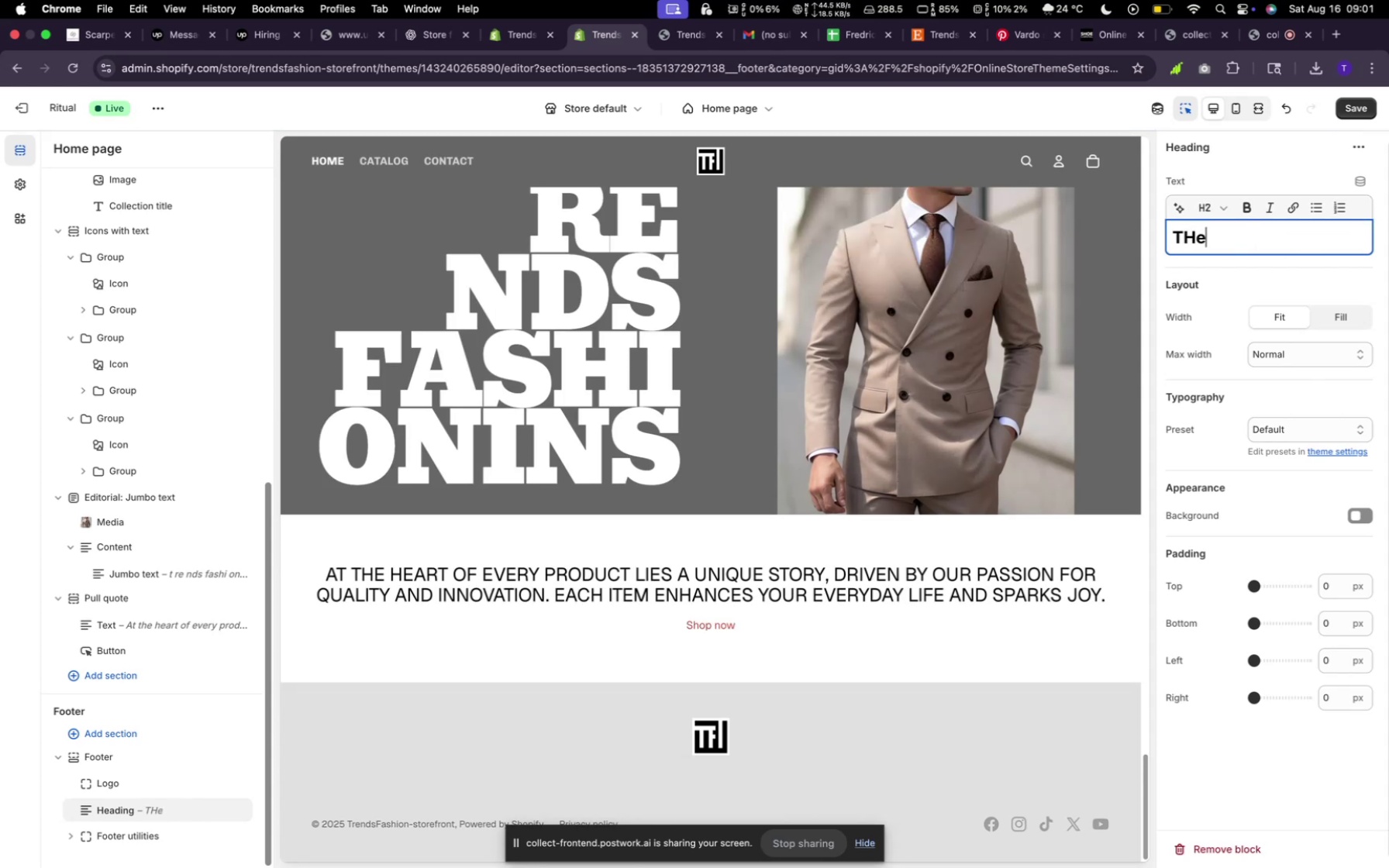 
key(Backspace)
key(Backspace)
type(t)
key(Backspace)
type(rendsfashionin)
 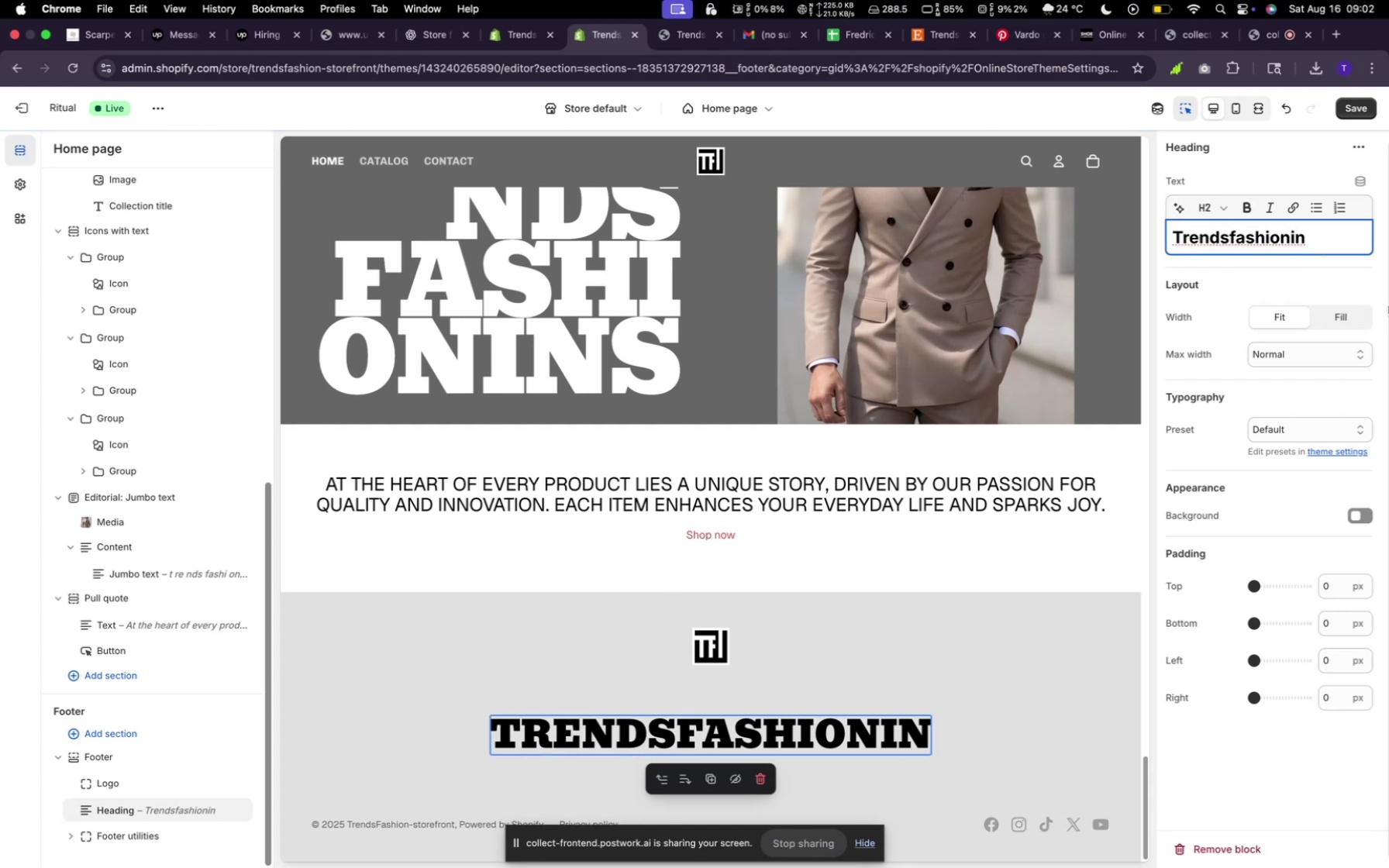 
wait(8.29)
 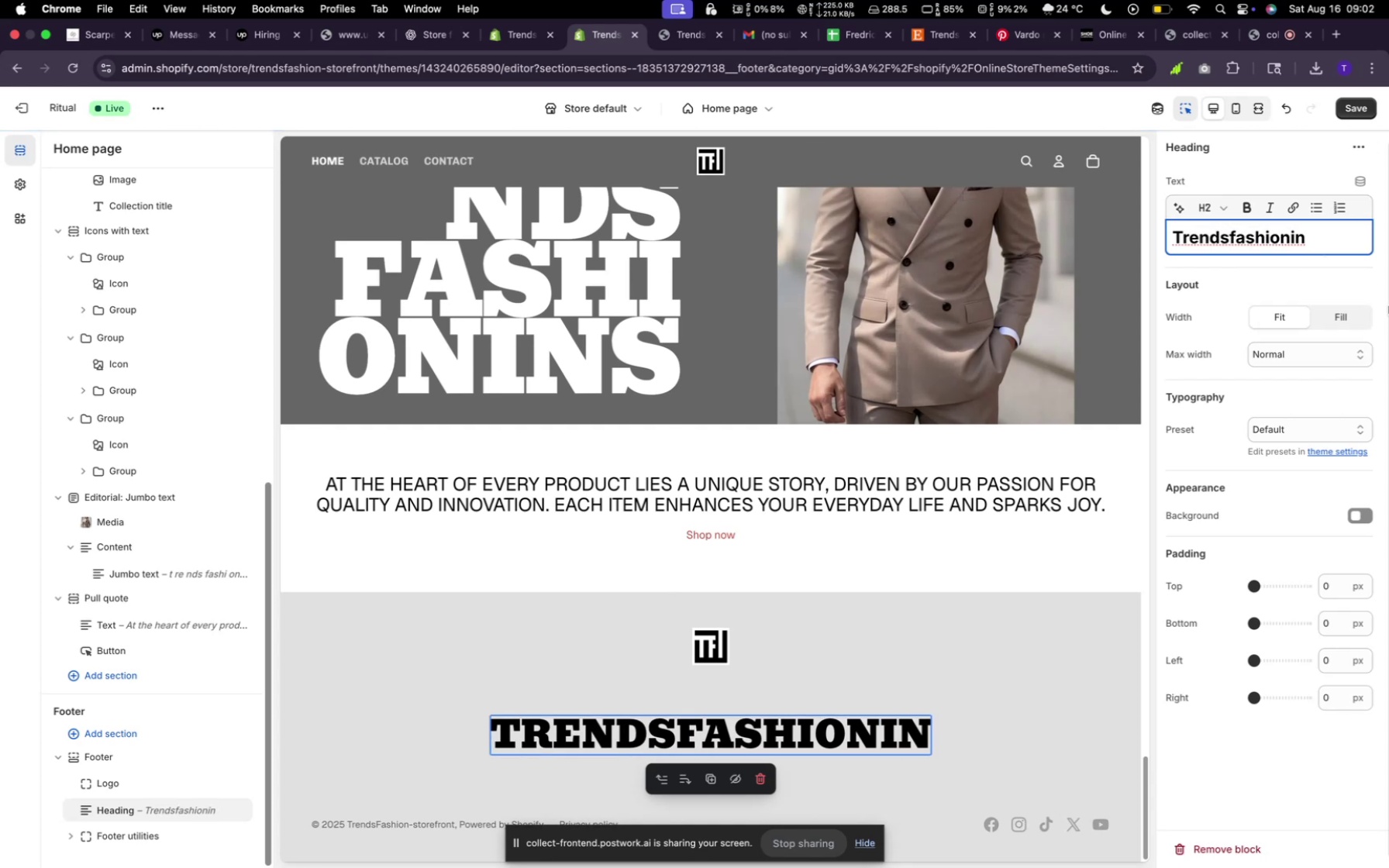 
scroll: coordinate [211, 733], scroll_direction: down, amount: 9.0
 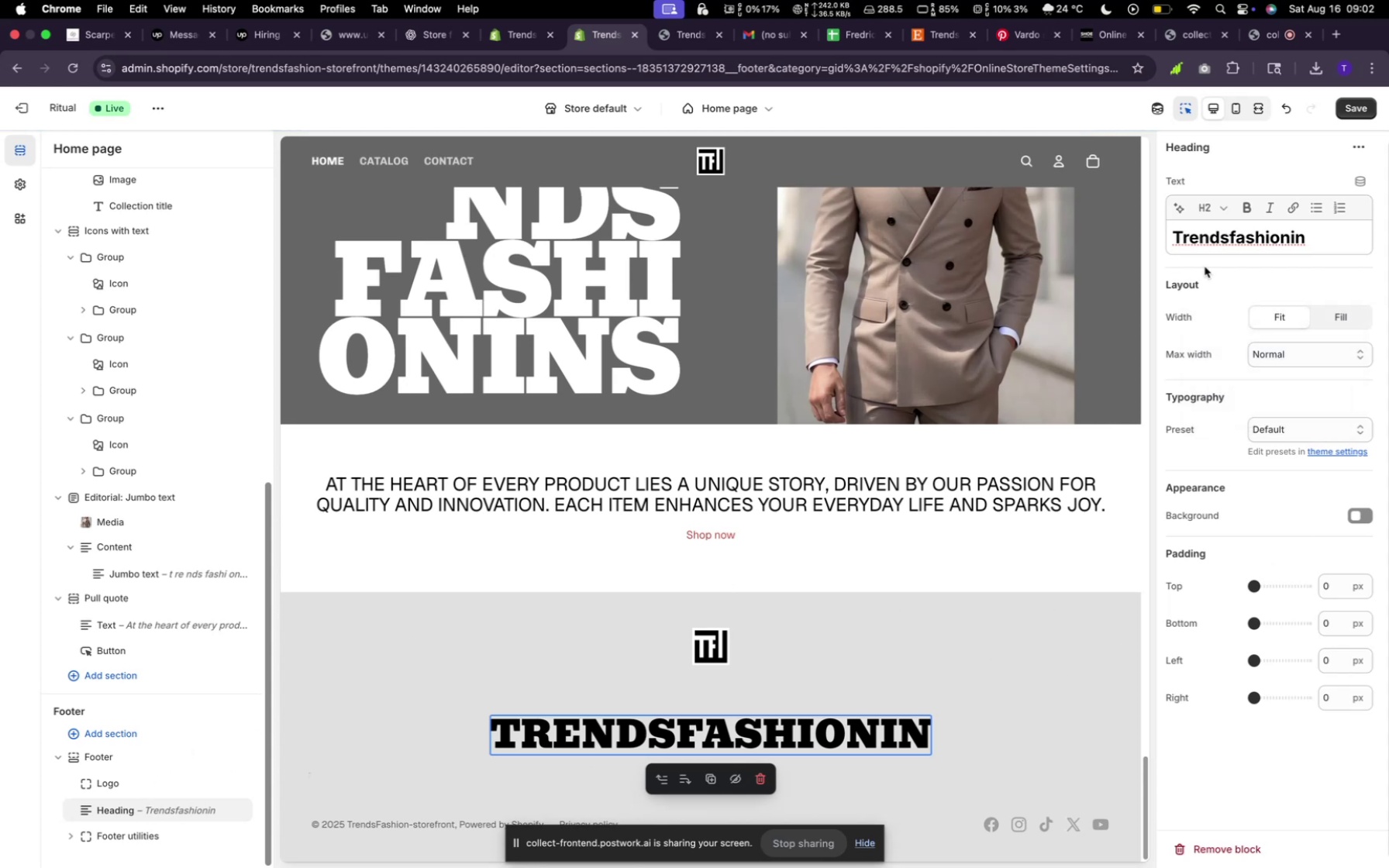 
left_click([1363, 117])
 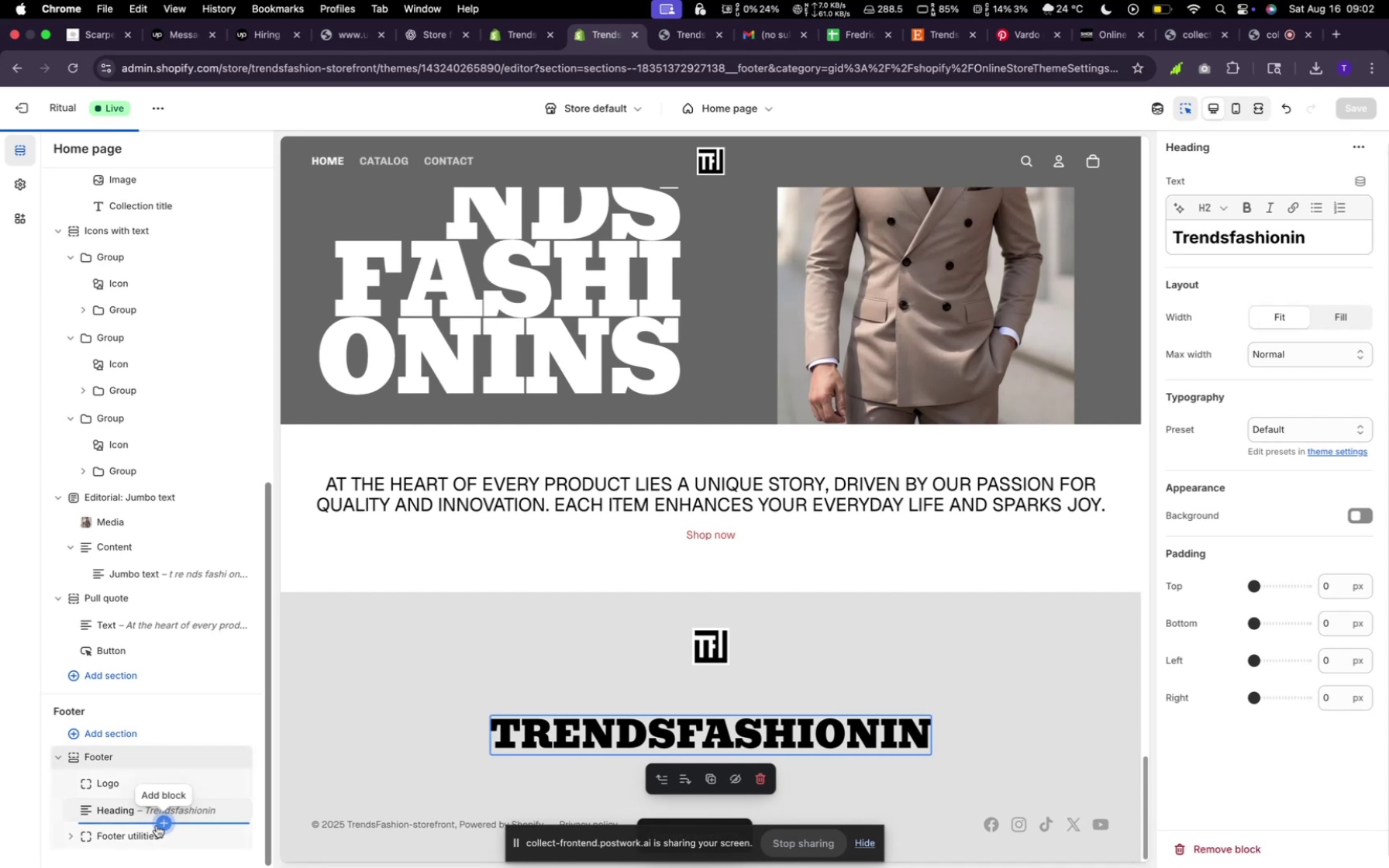 
left_click([168, 825])
 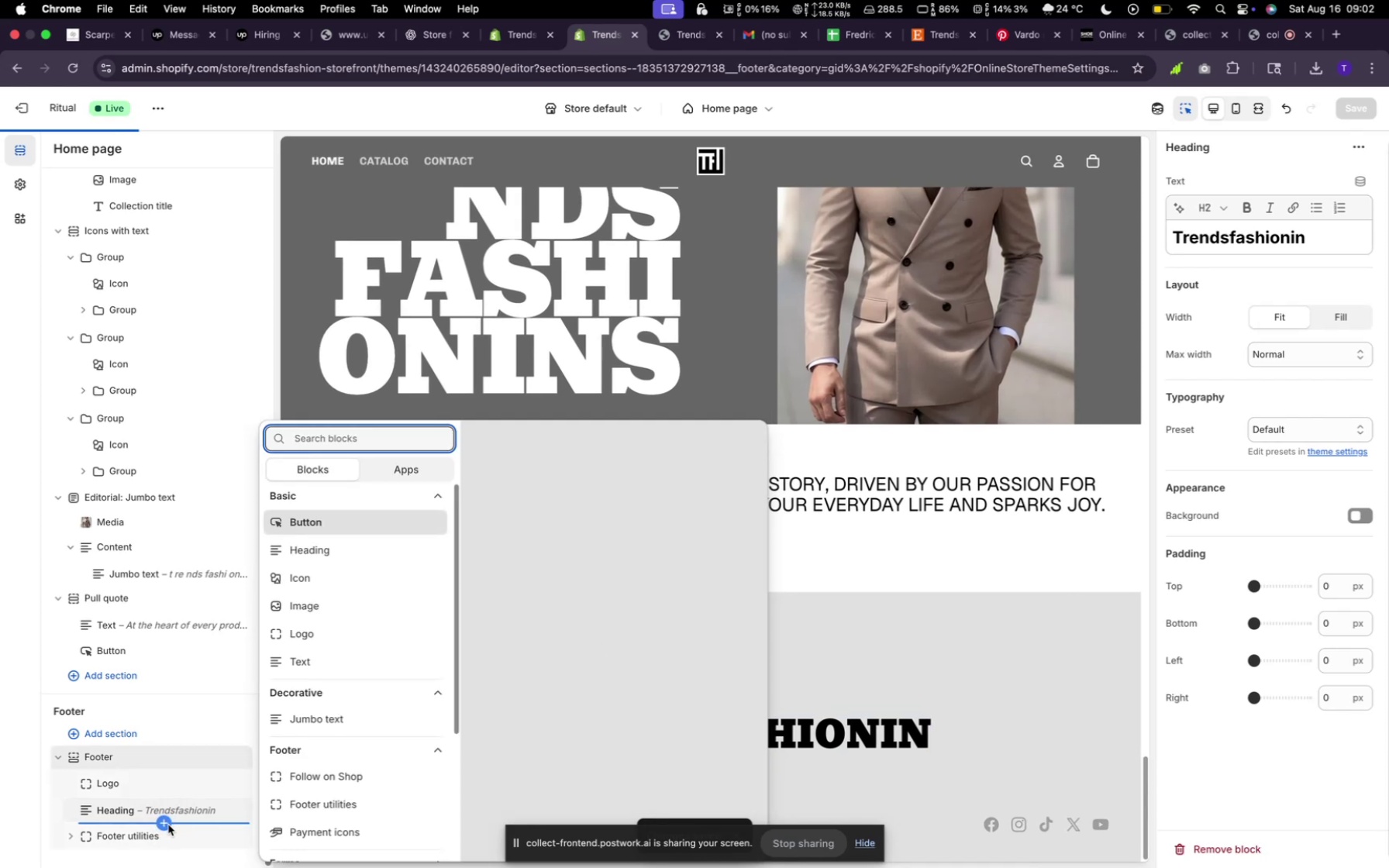 
scroll: coordinate [373, 795], scroll_direction: down, amount: 24.0
 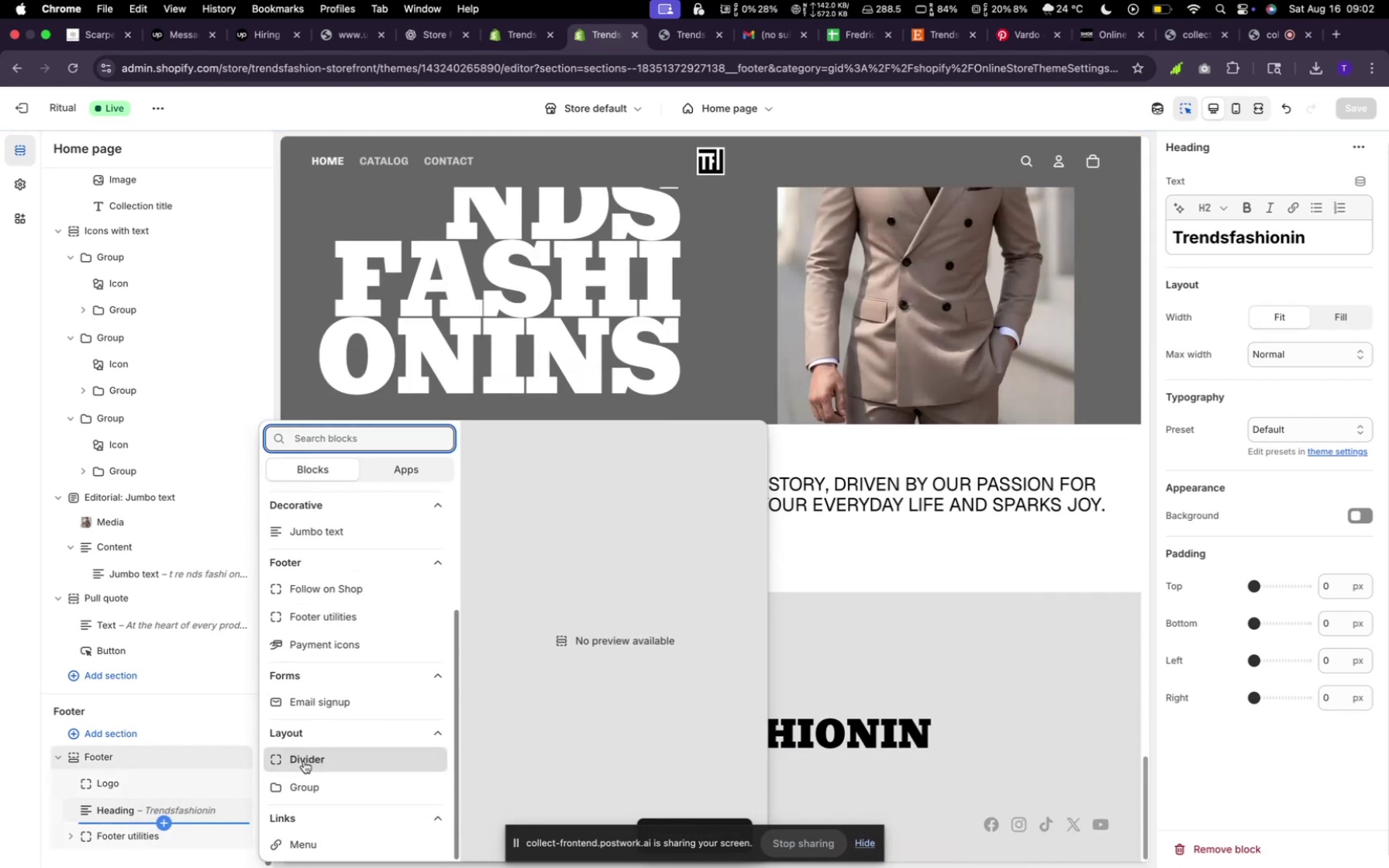 
wait(8.16)
 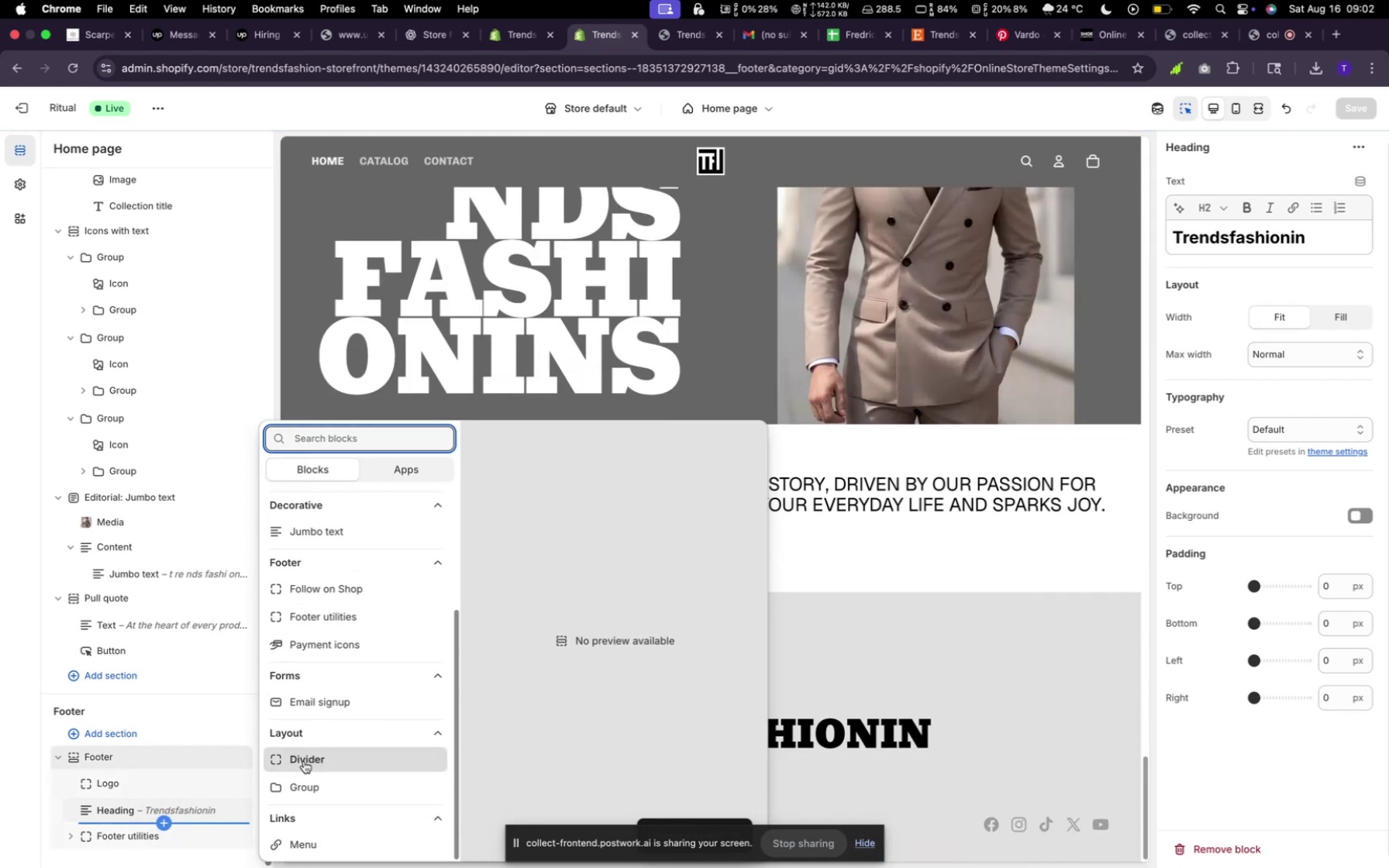 
scroll: coordinate [326, 591], scroll_direction: up, amount: 5.0
 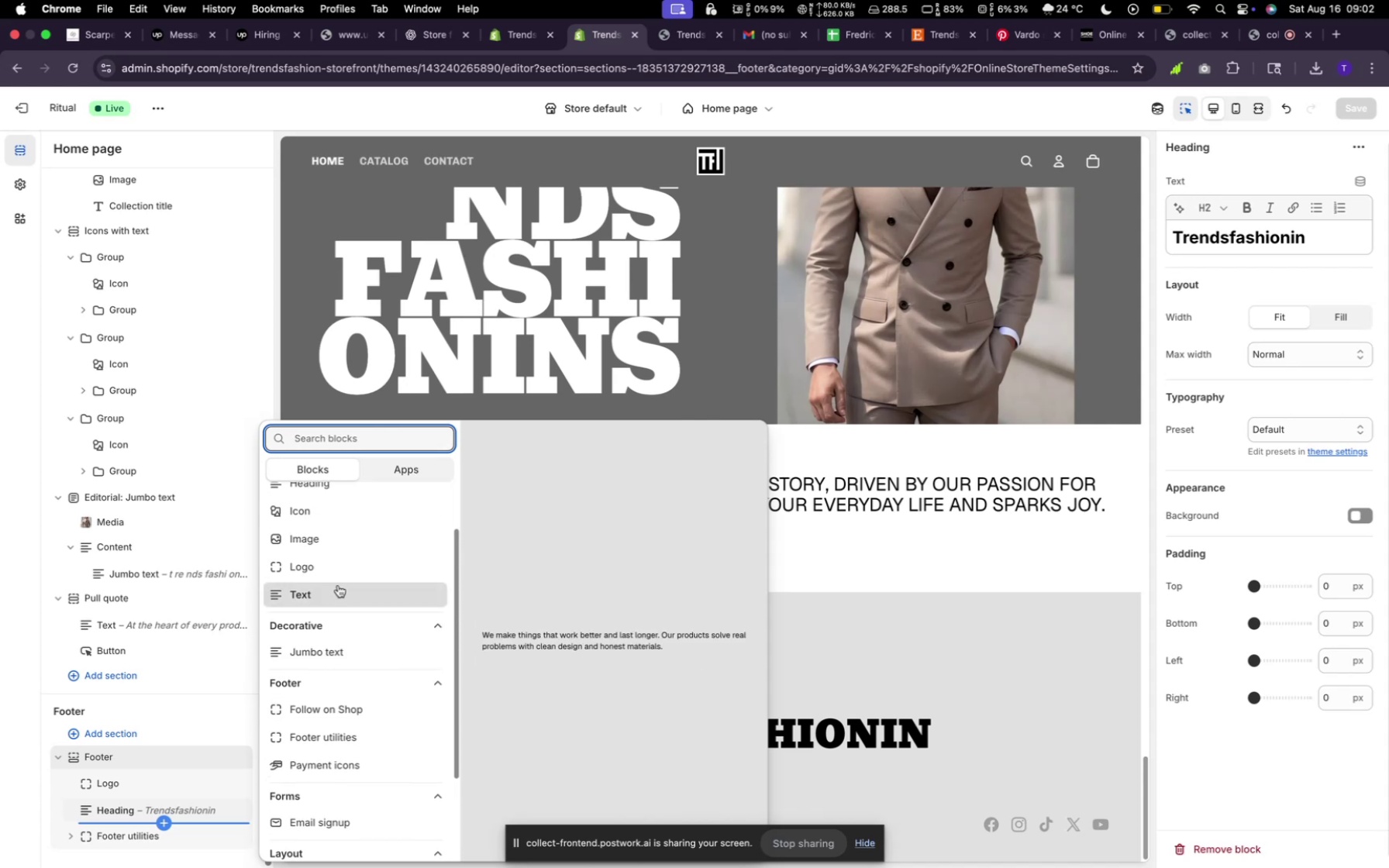 
wait(5.16)
 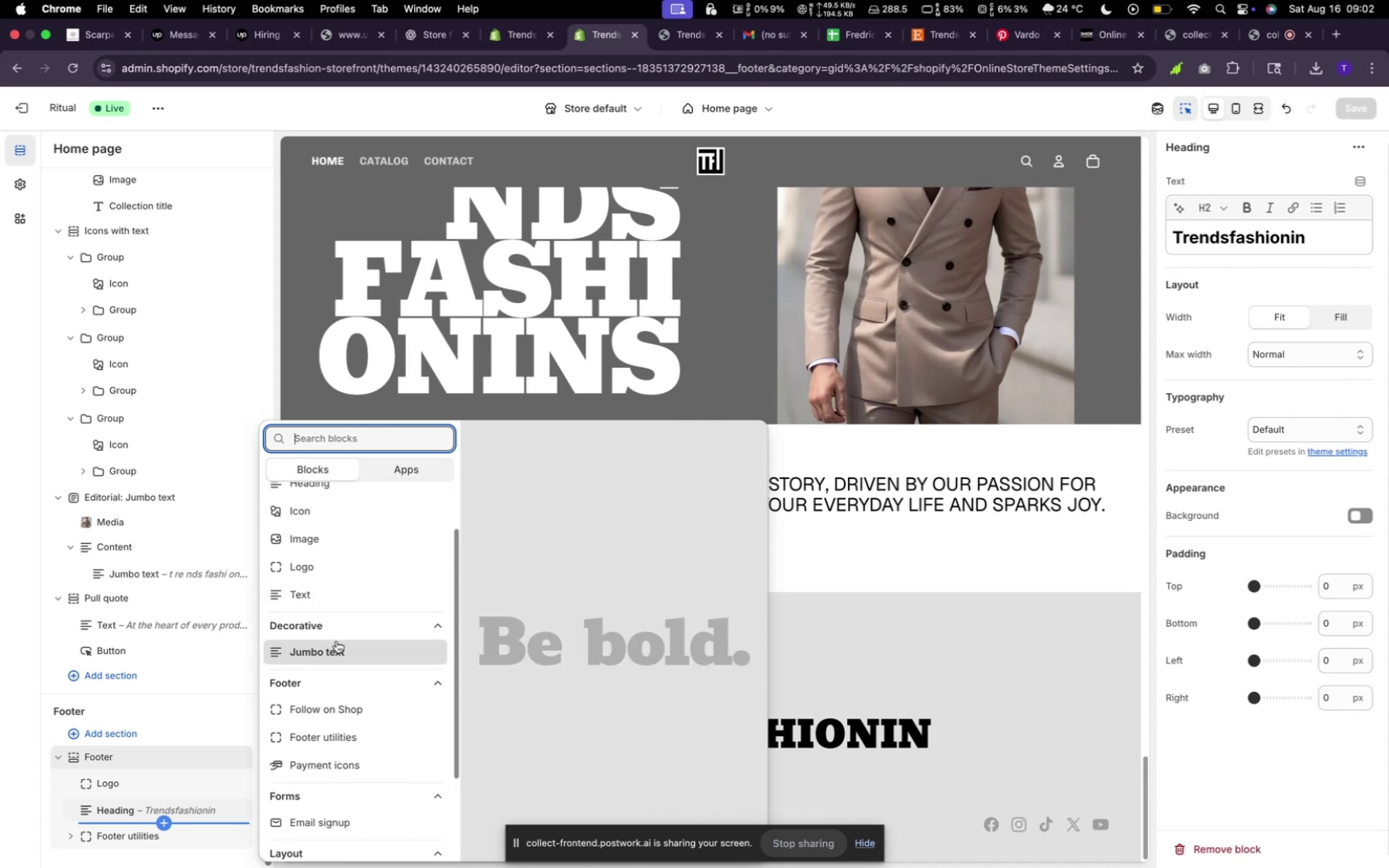 
scroll: coordinate [330, 518], scroll_direction: up, amount: 11.0
 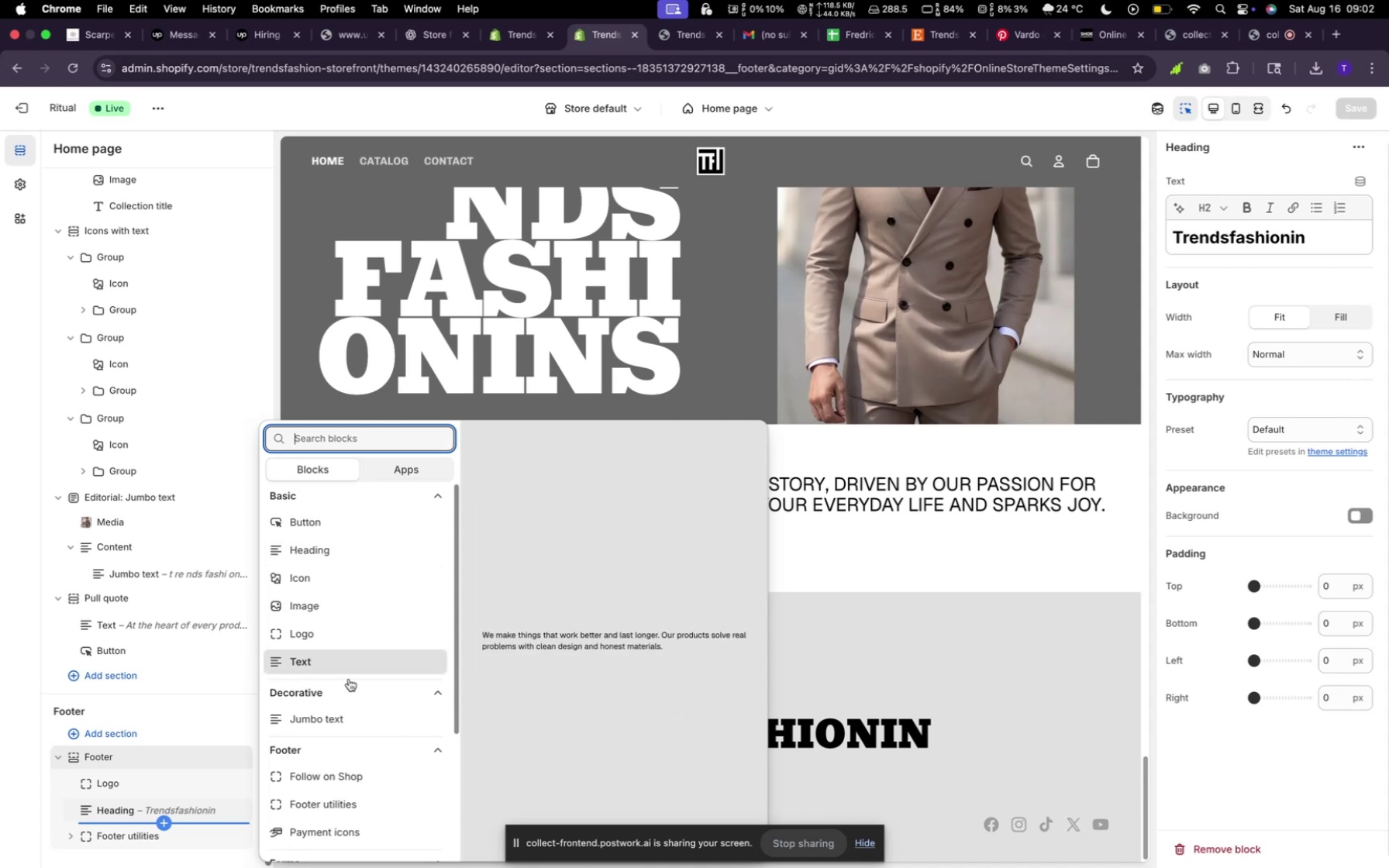 
left_click([346, 665])
 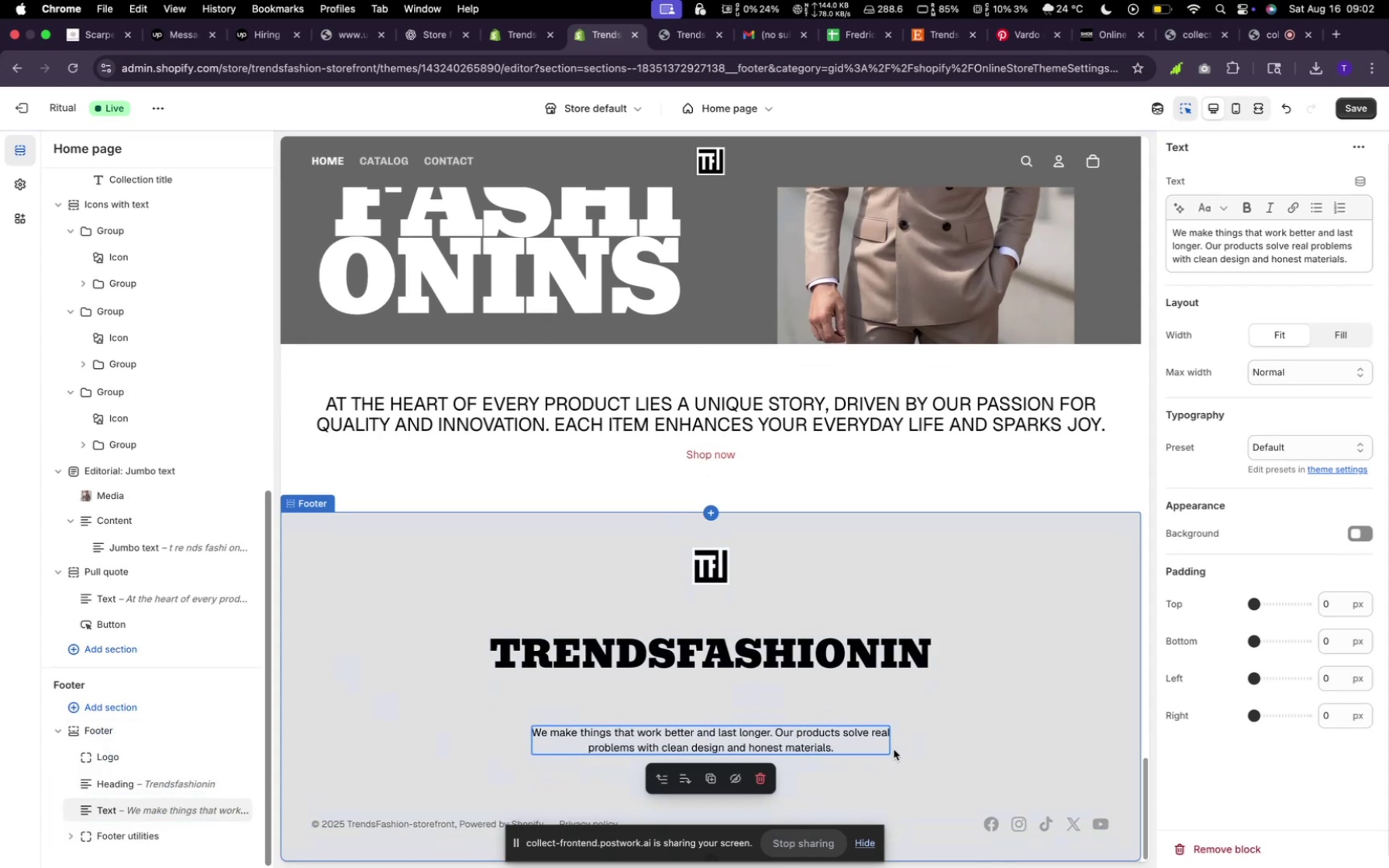 
wait(6.53)
 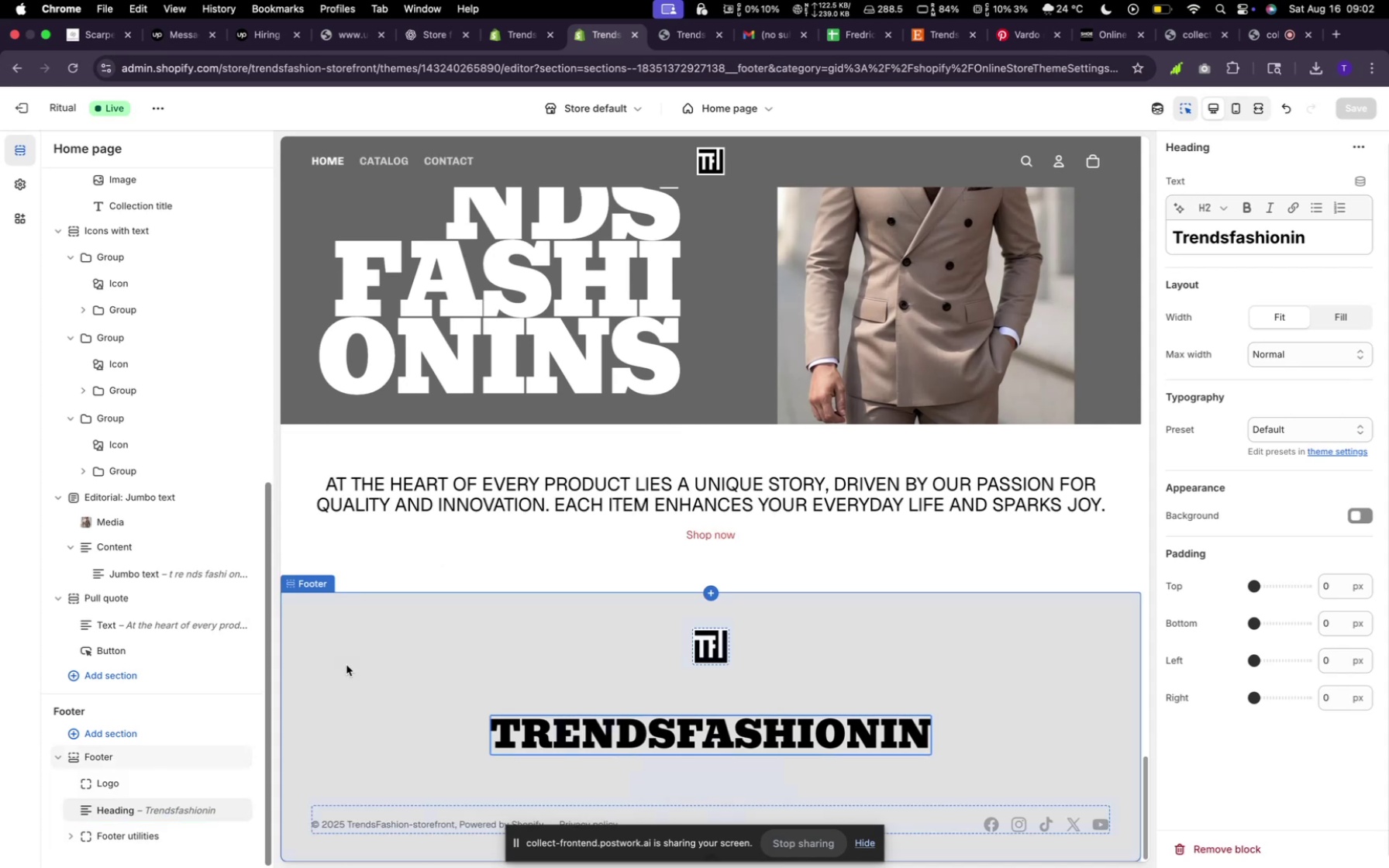 
left_click([709, 773])
 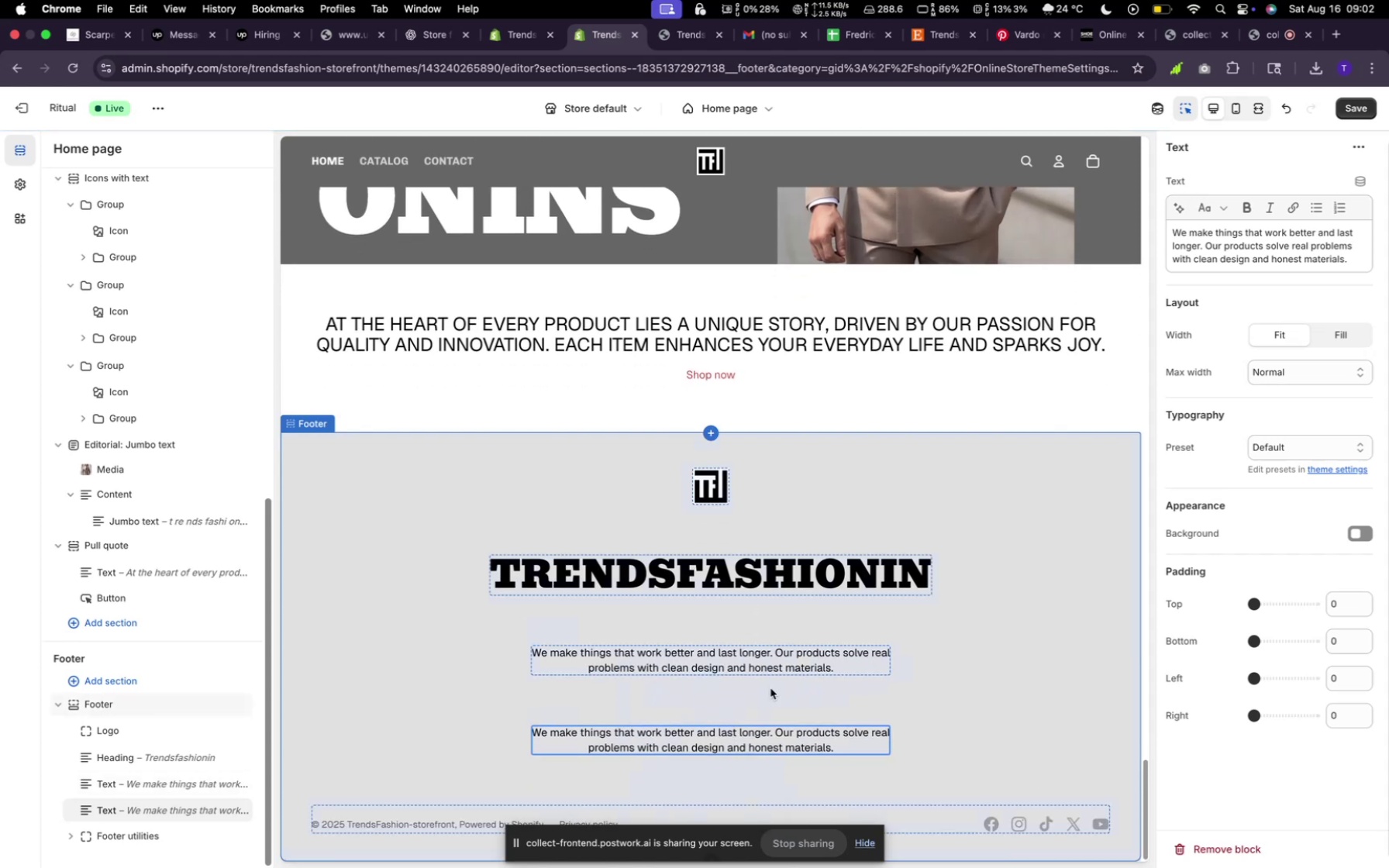 
wait(13.96)
 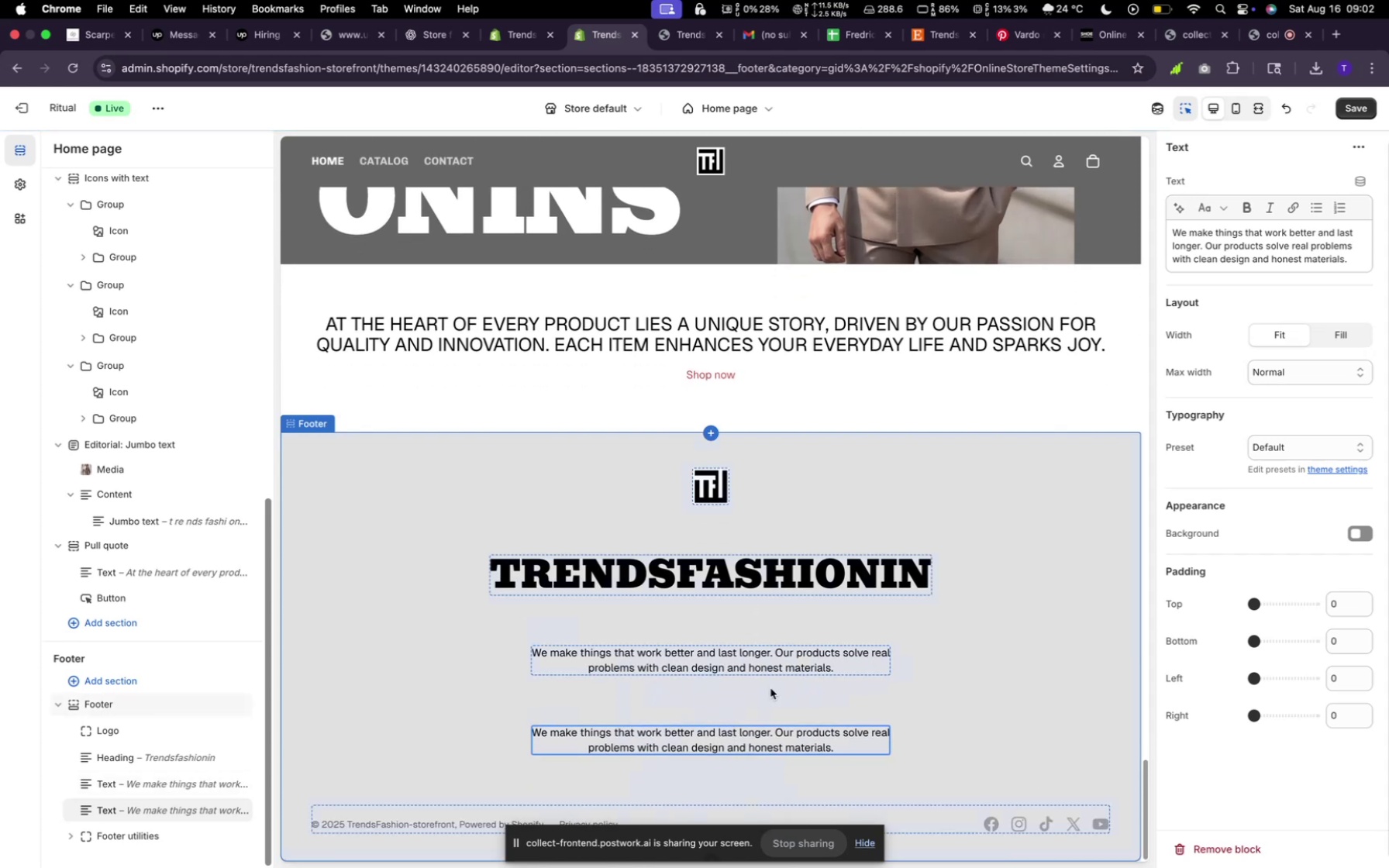 
left_click([162, 822])
 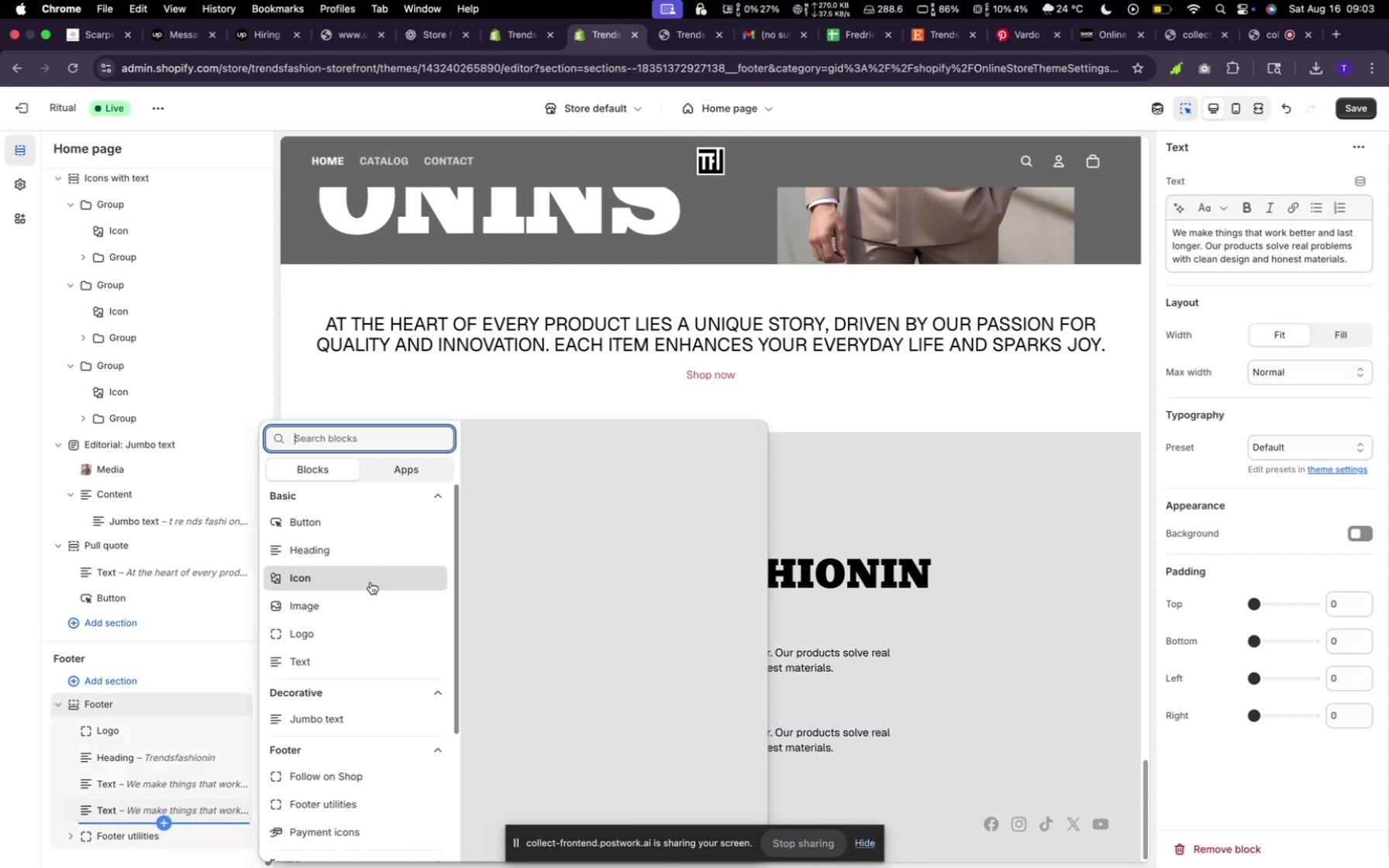 
scroll: coordinate [365, 804], scroll_direction: down, amount: 17.0
 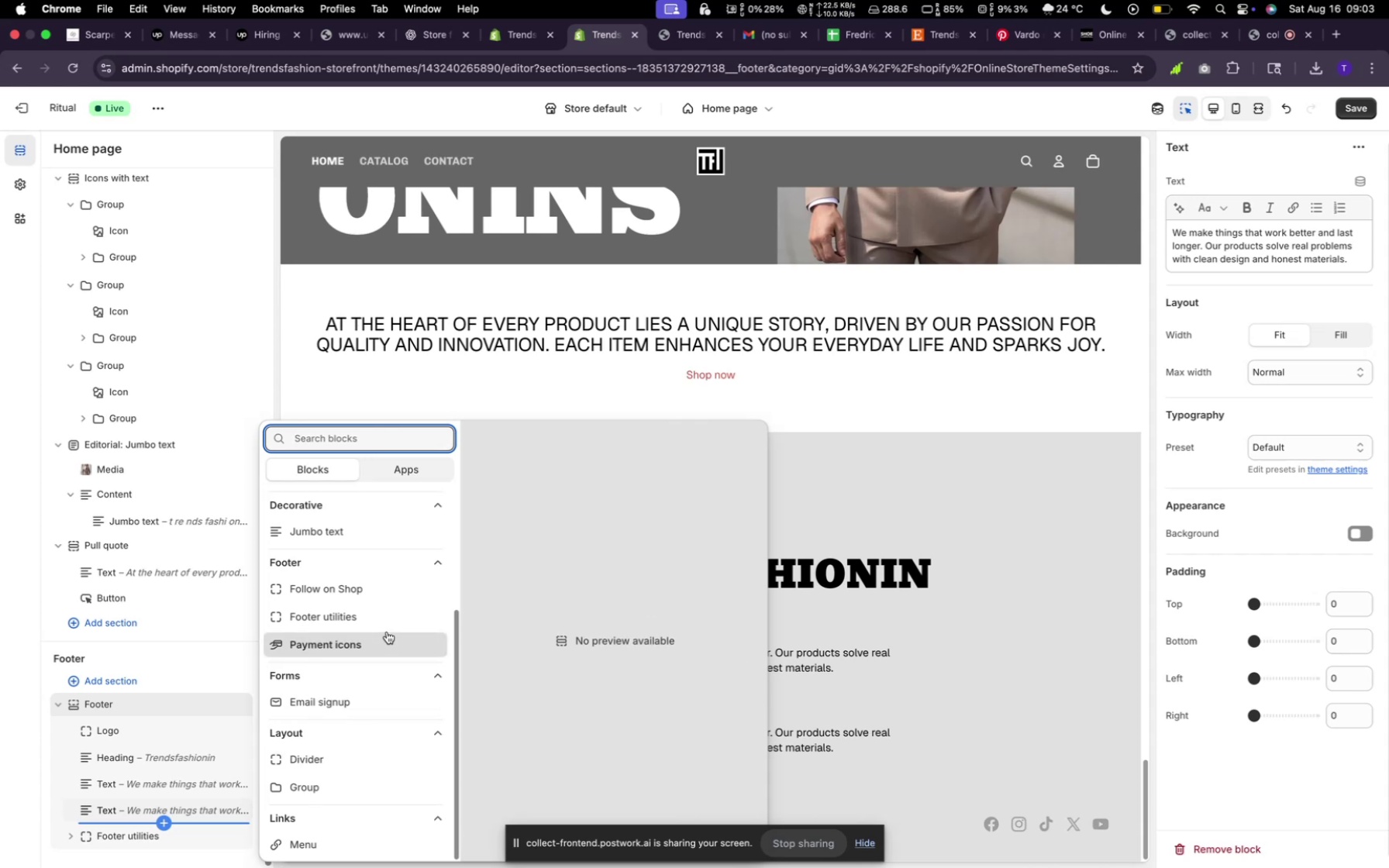 
left_click([1010, 701])
 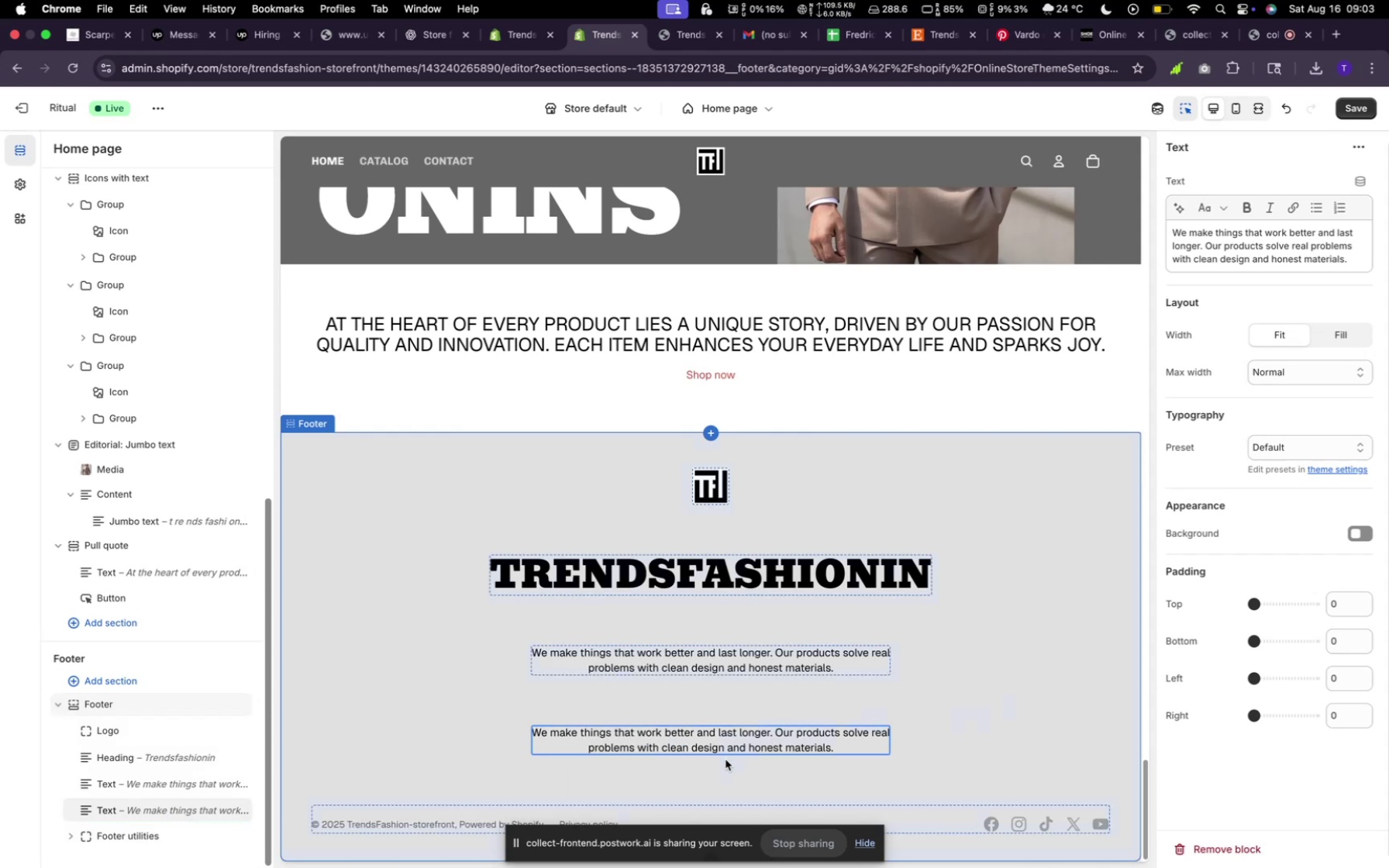 
mouse_move([709, 747])
 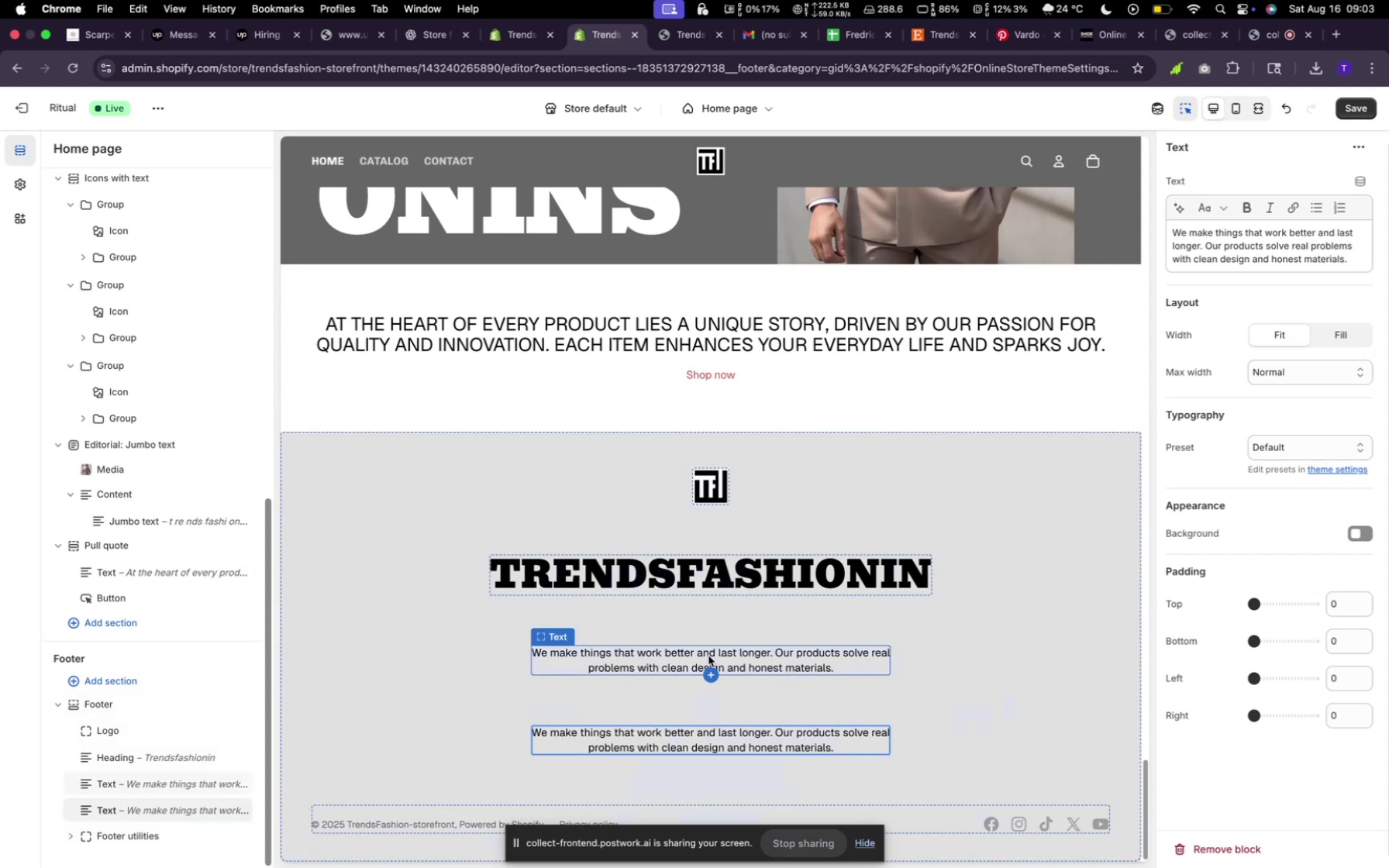 
left_click([708, 673])
 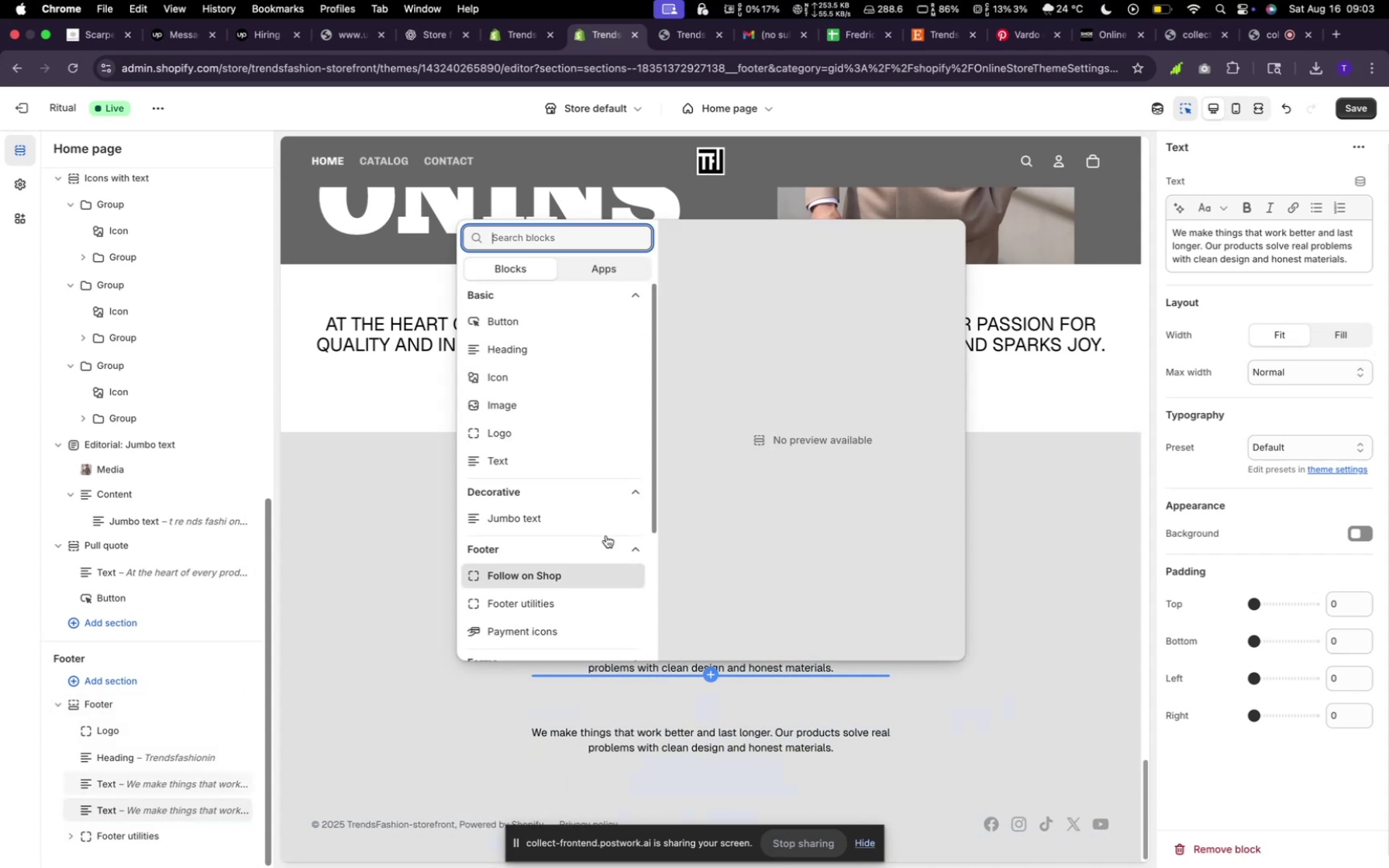 
scroll: coordinate [601, 557], scroll_direction: down, amount: 3.0
 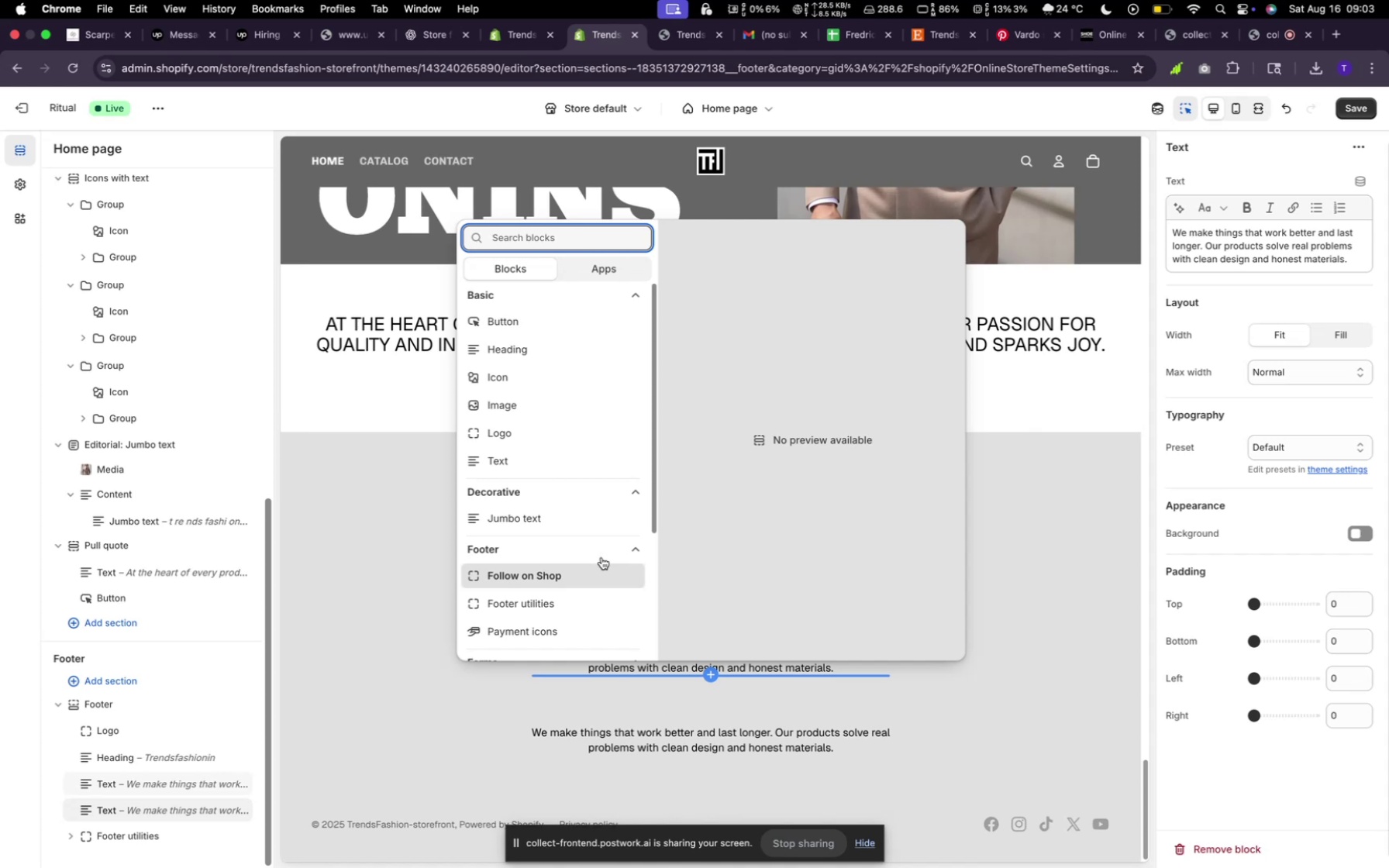 
scroll: coordinate [604, 564], scroll_direction: up, amount: 15.0
 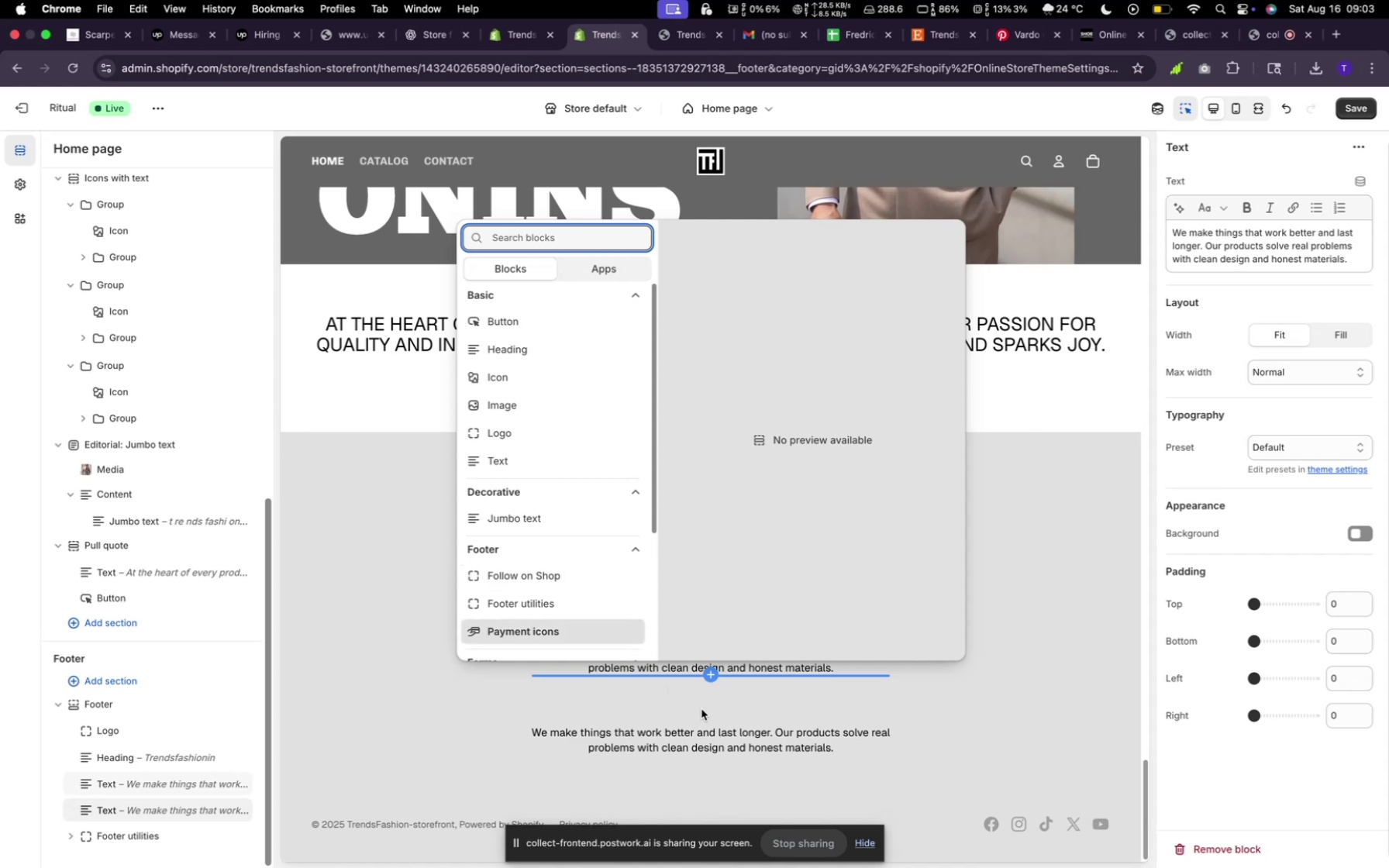 
scroll: coordinate [581, 584], scroll_direction: down, amount: 35.0
 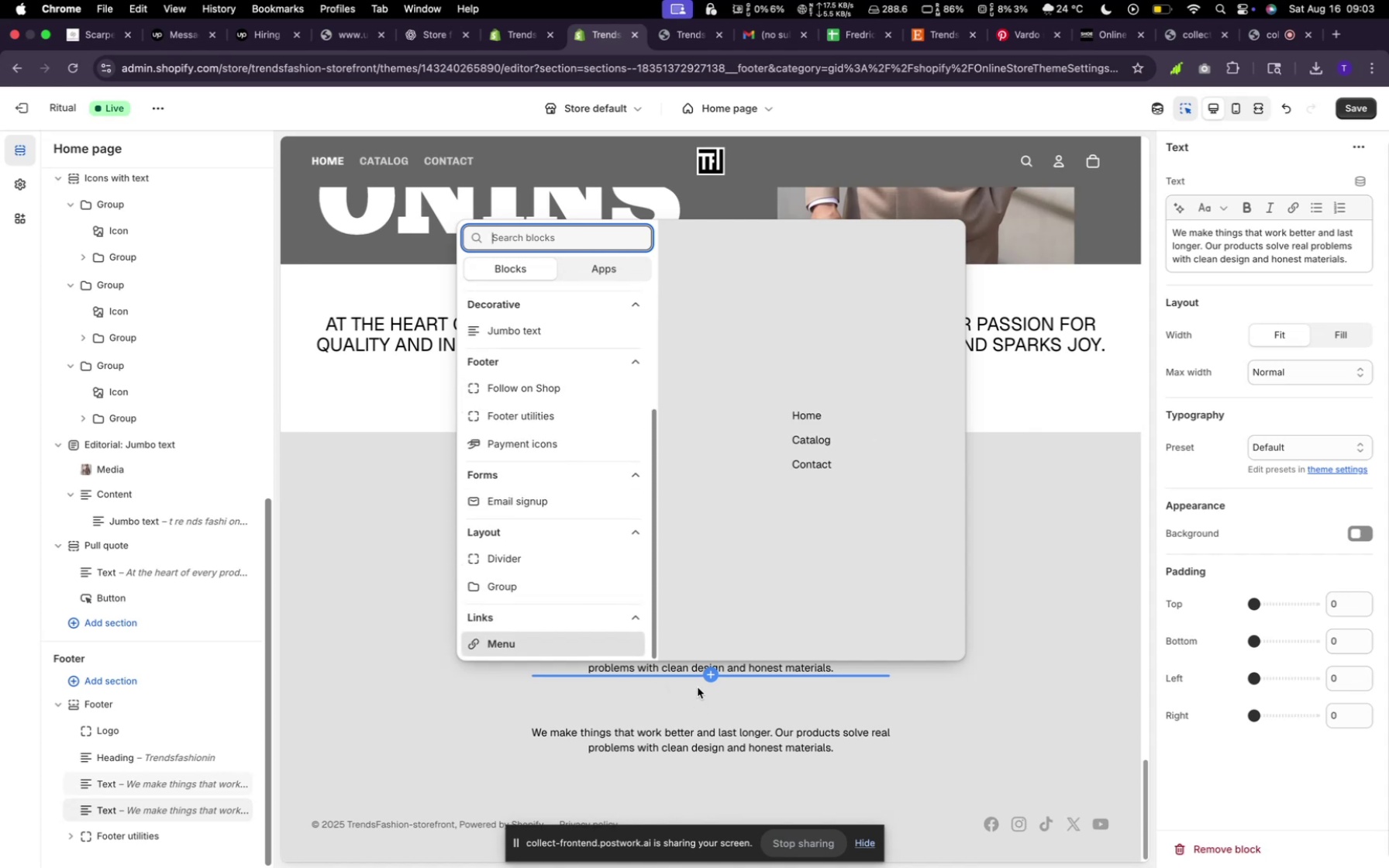 
left_click([773, 688])
 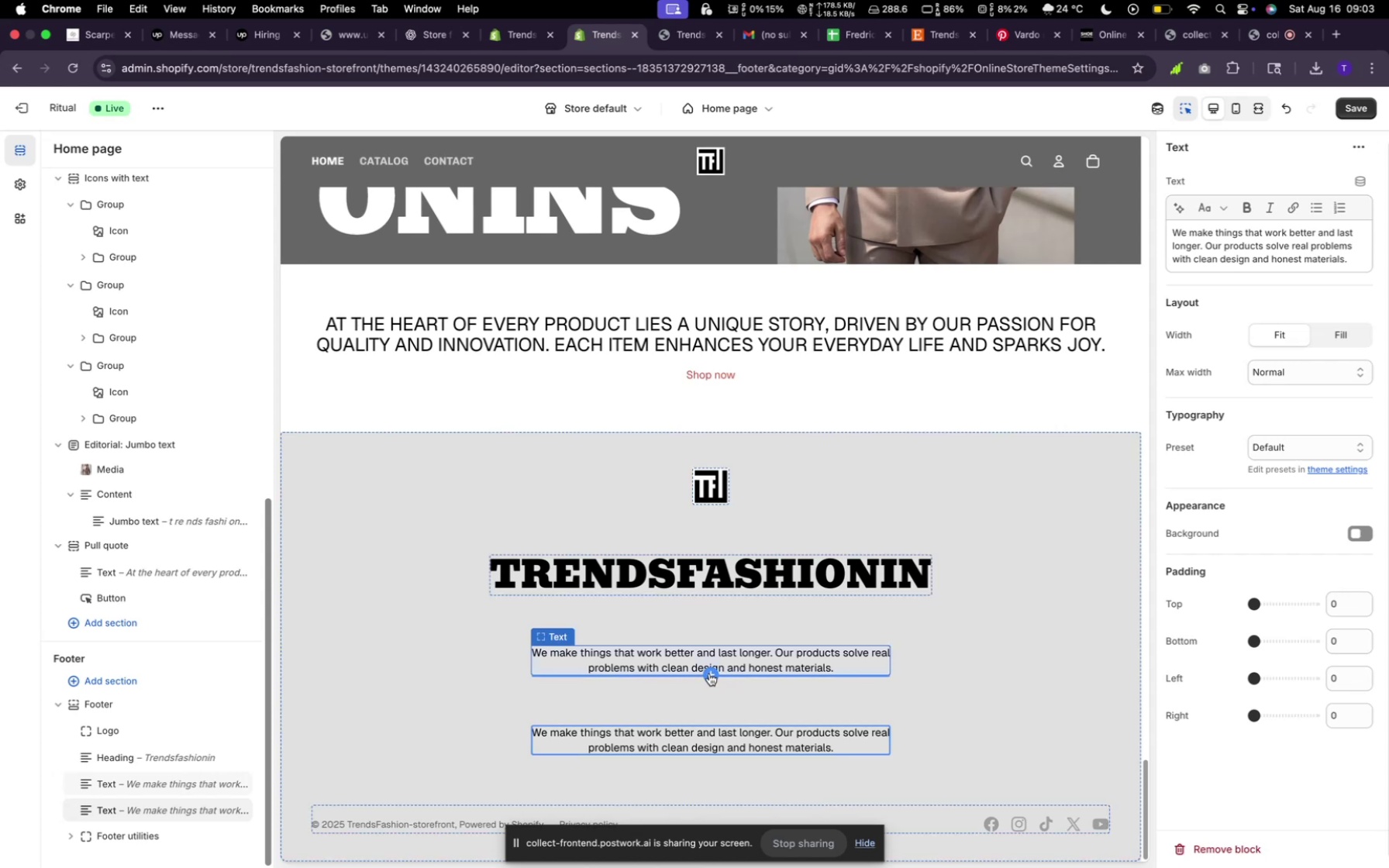 
wait(15.06)
 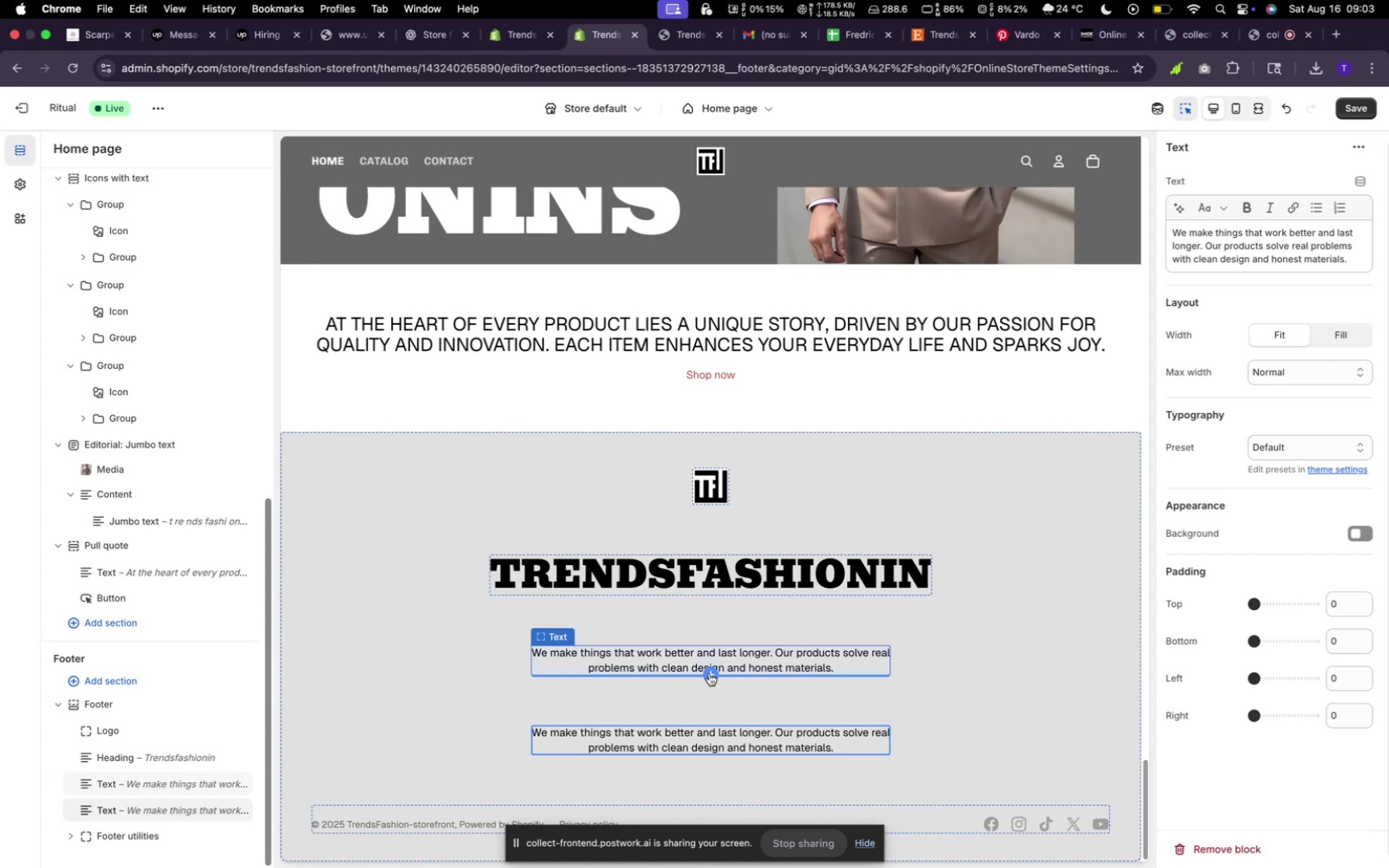 
left_click([160, 821])
 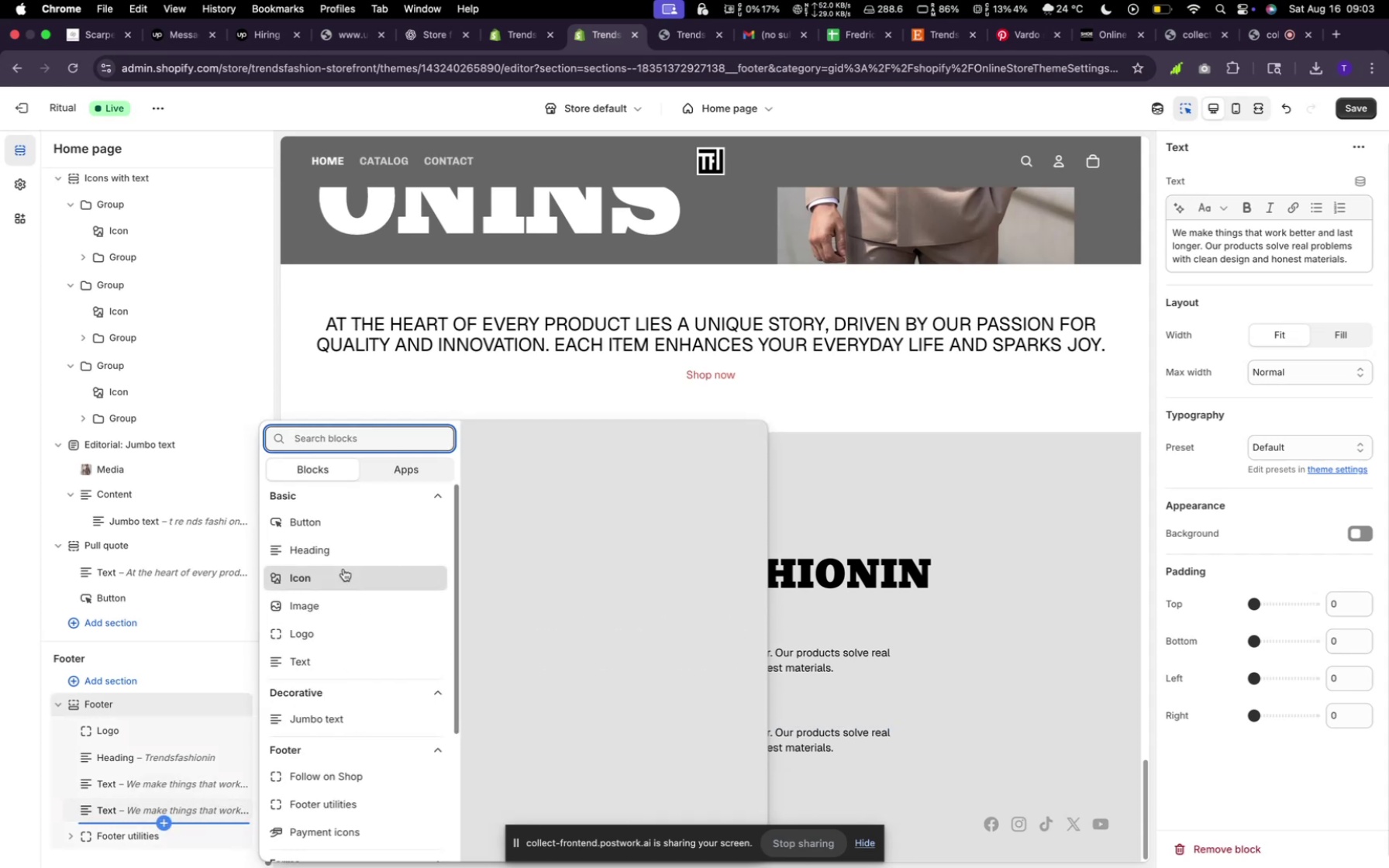 
wait(5.85)
 